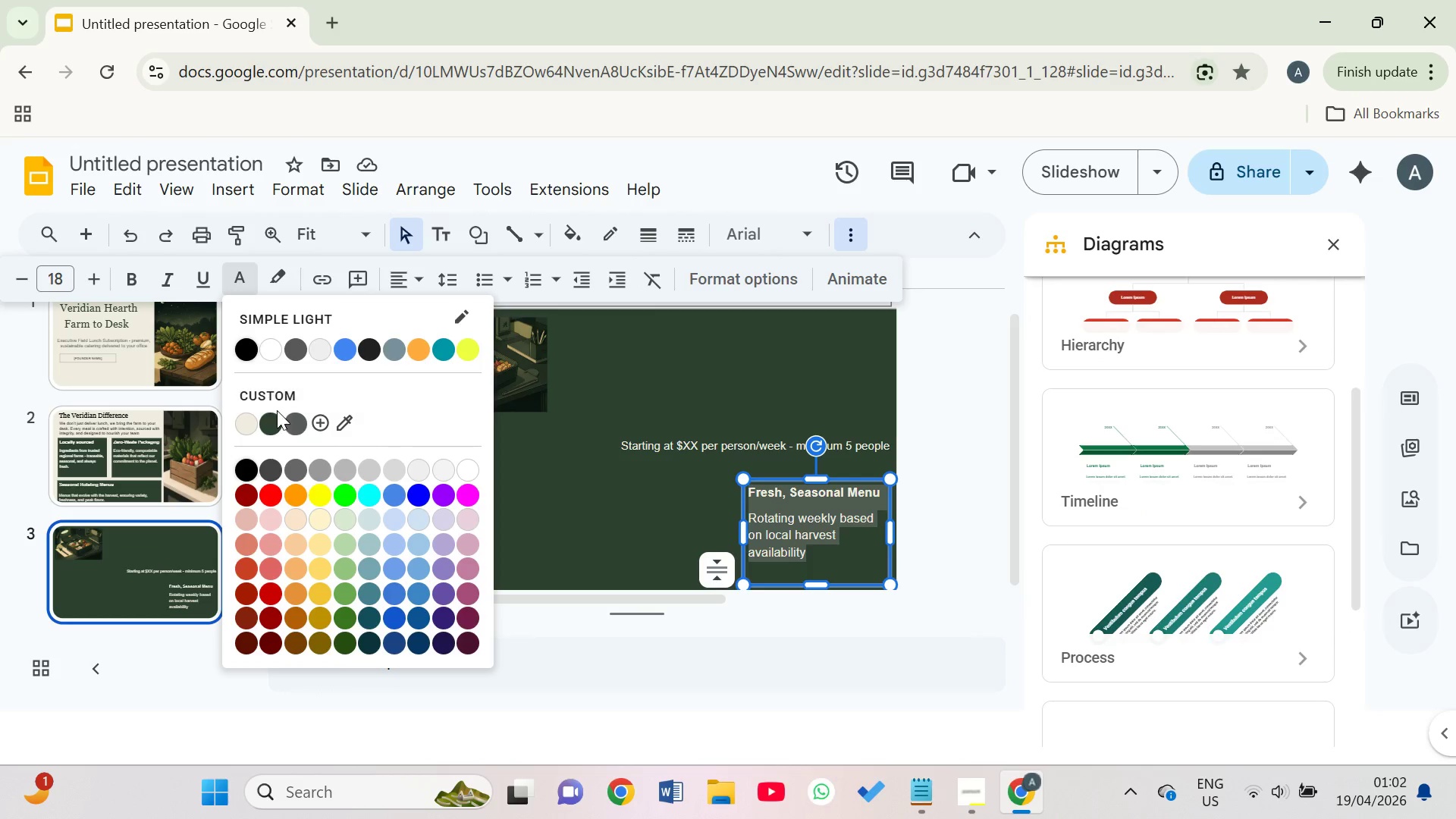 
right_click([272, 419])
 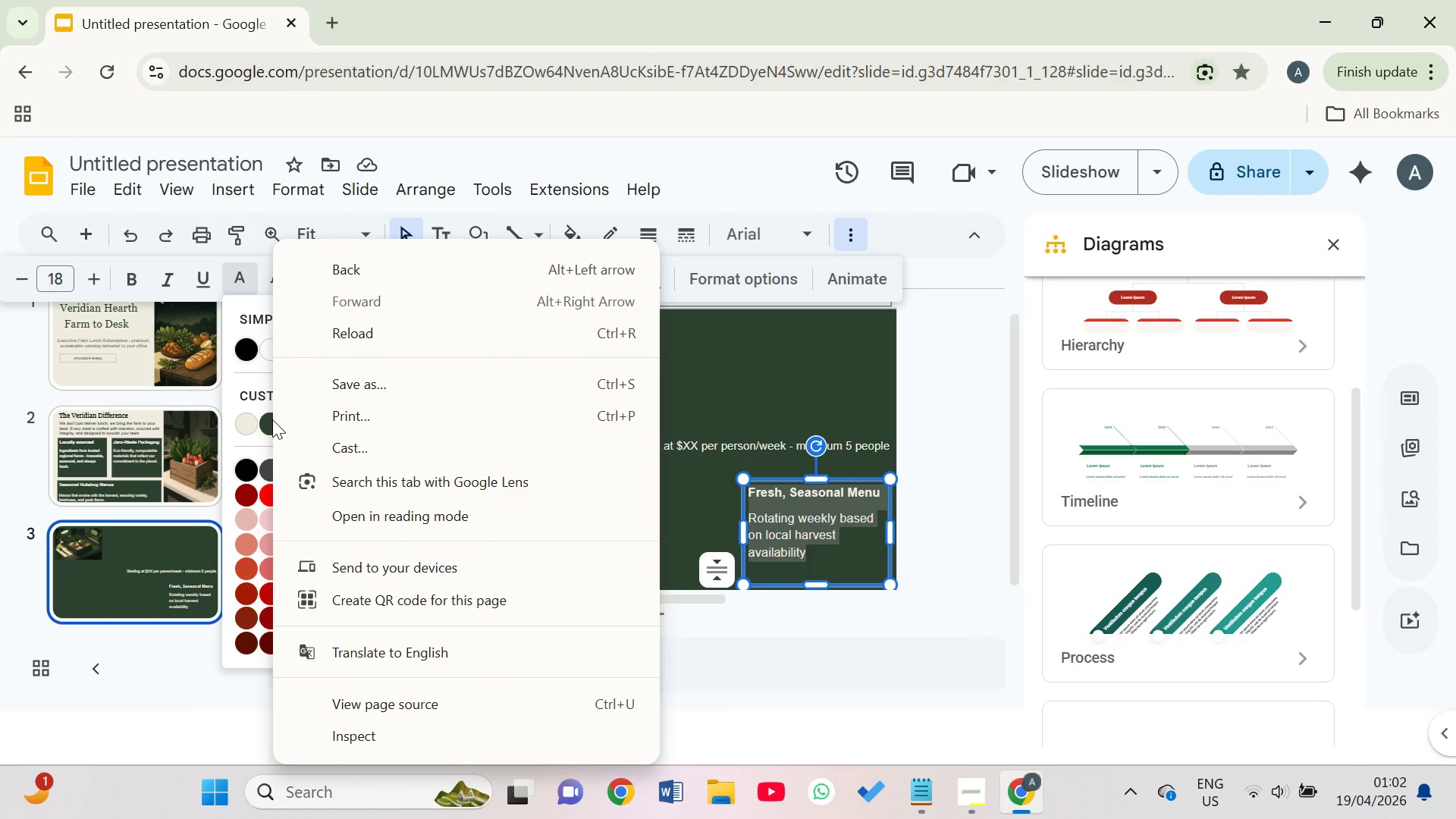 
left_click([272, 419])
 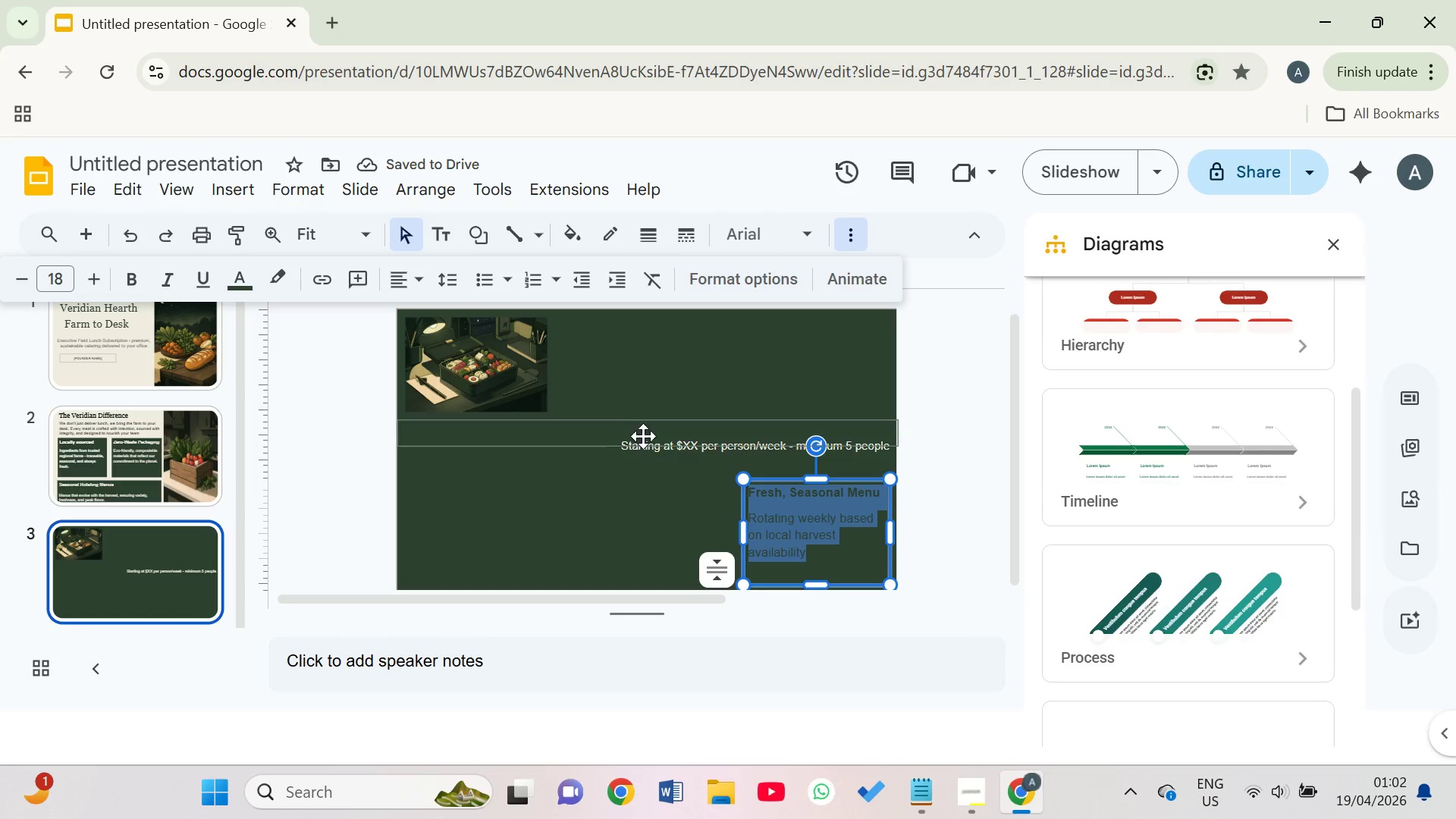 
left_click_drag(start_coordinate=[629, 448], to_coordinate=[758, 450])
 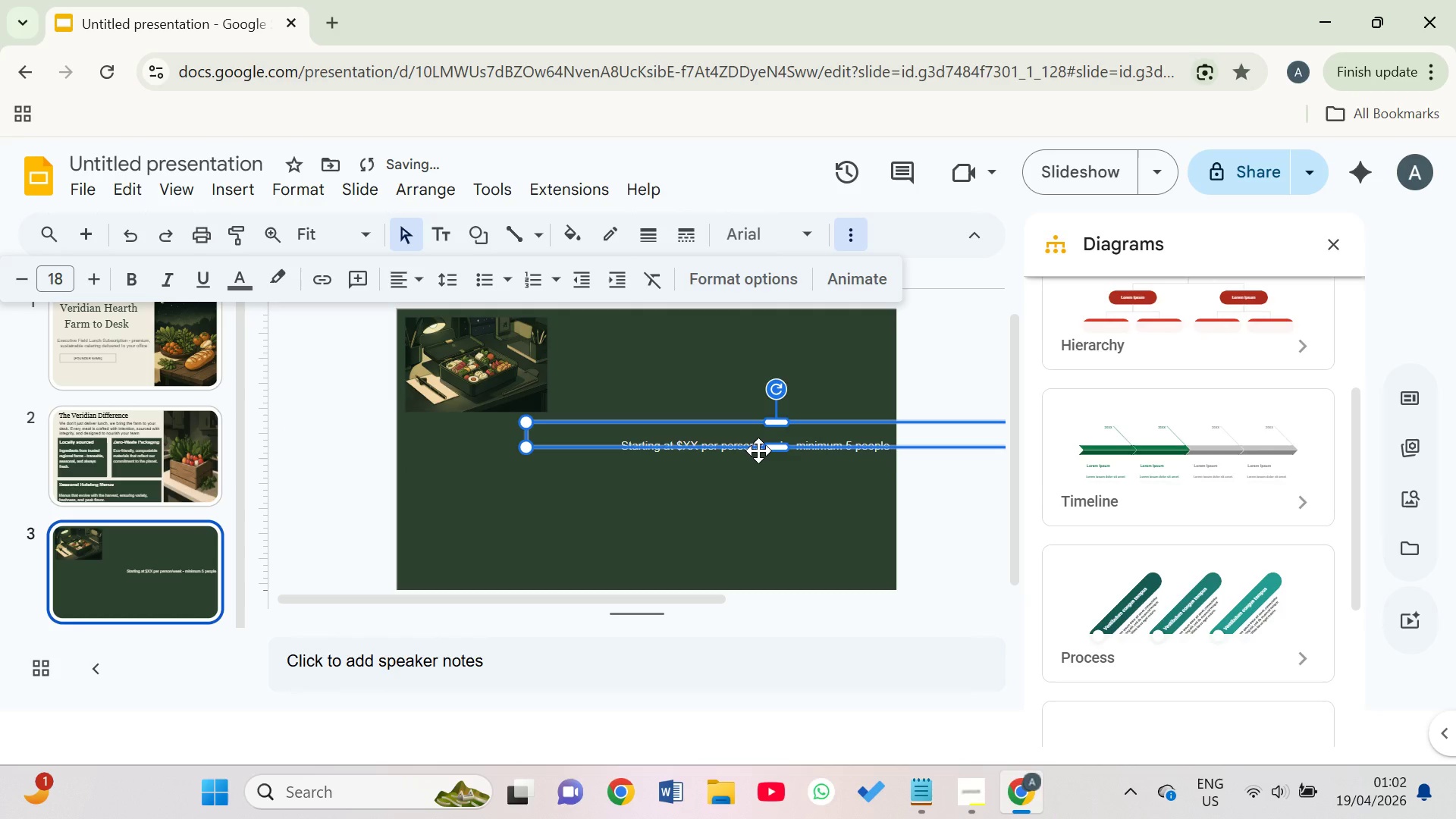 
key(Control+Z)
 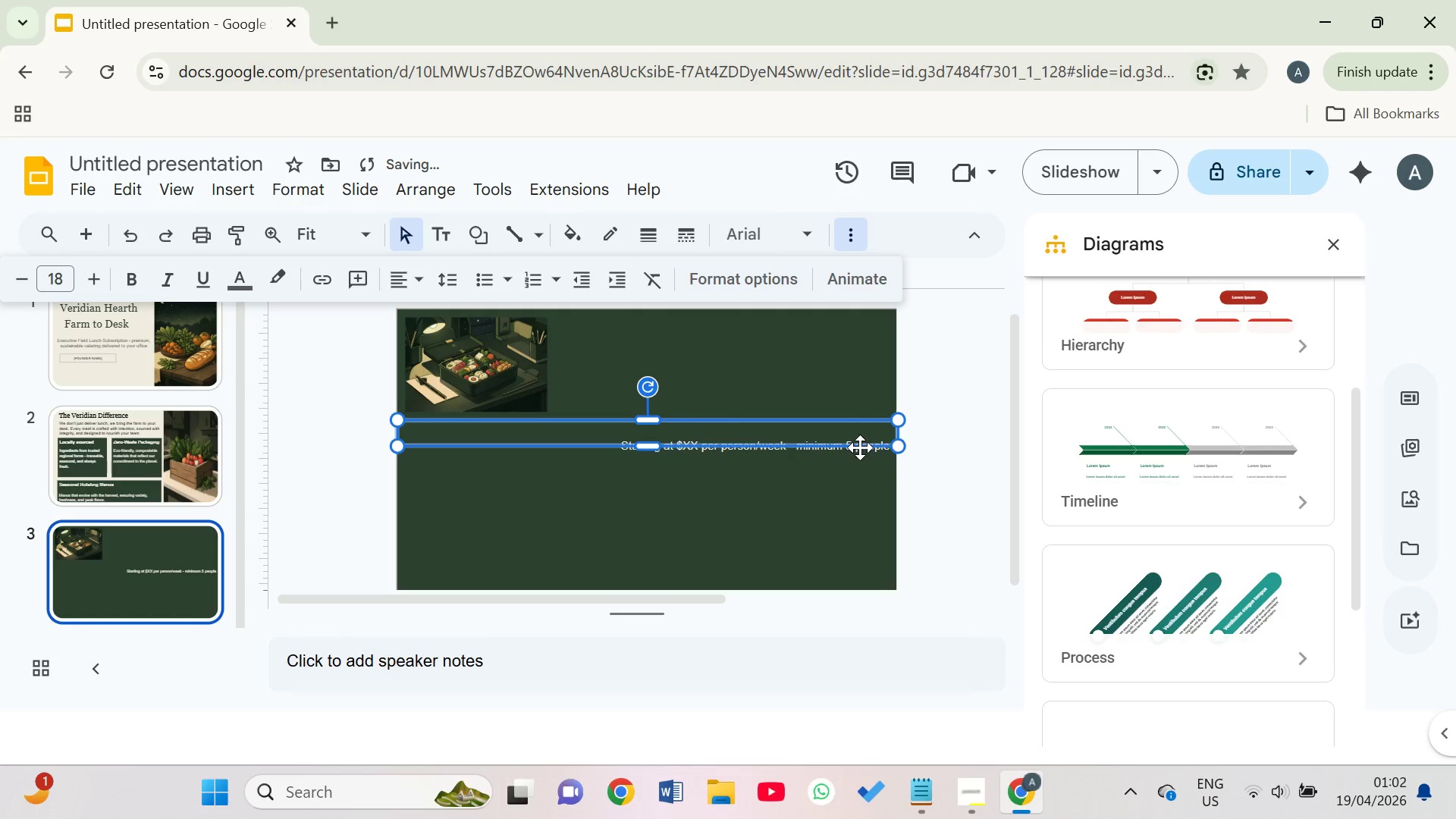 
left_click([851, 434])
 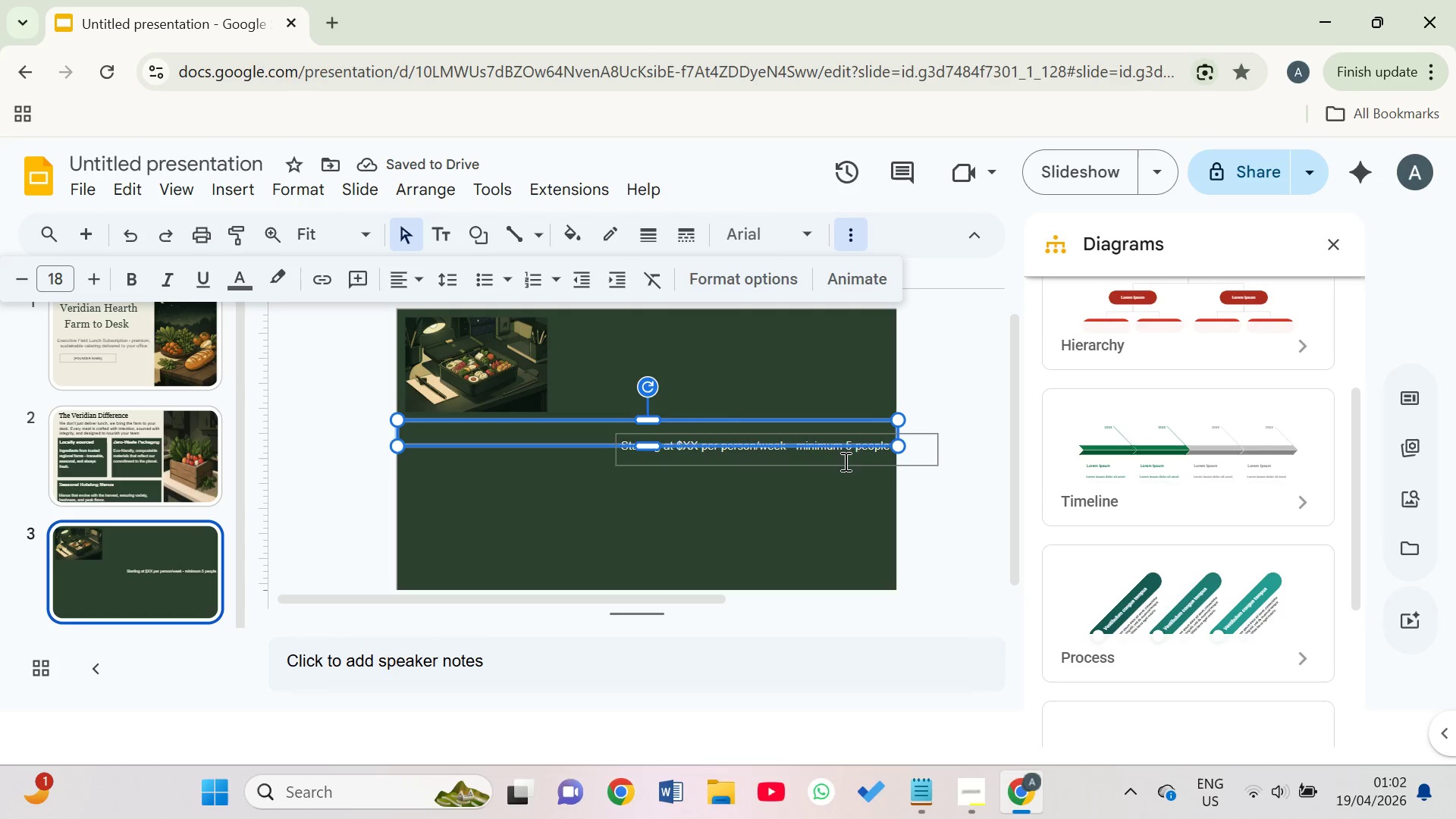 
left_click([862, 464])
 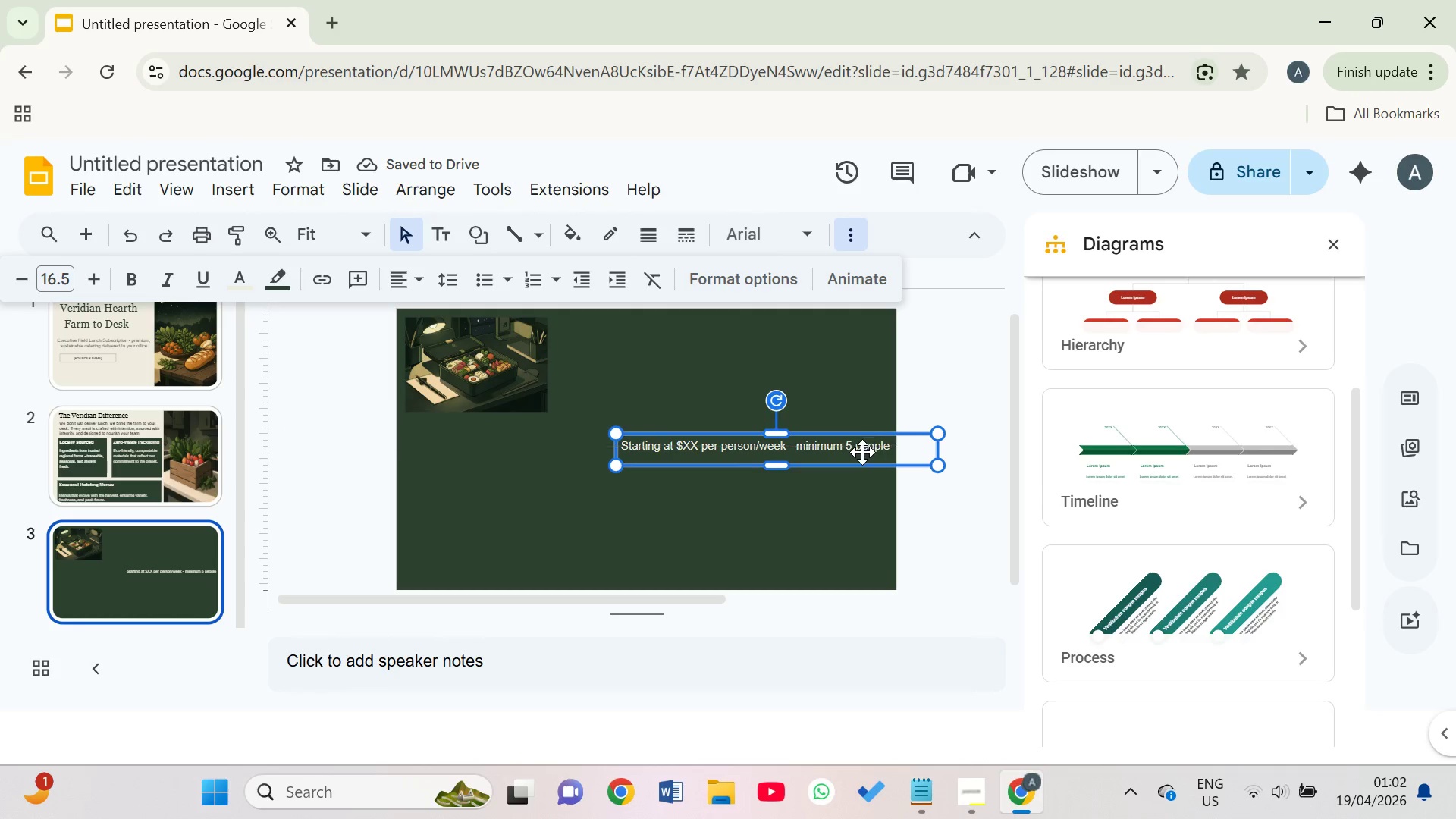 
double_click([844, 447])
 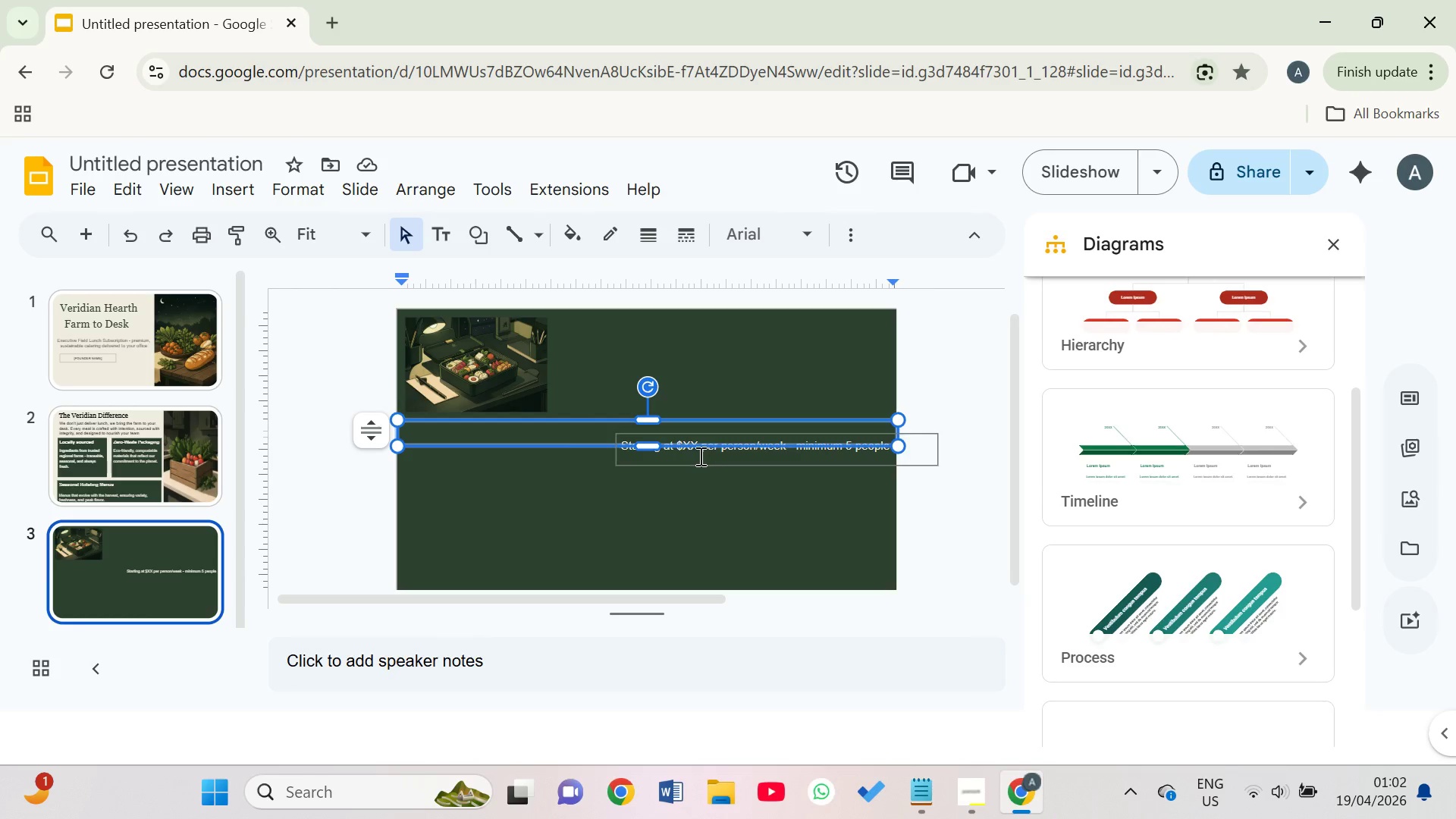 
double_click([699, 456])
 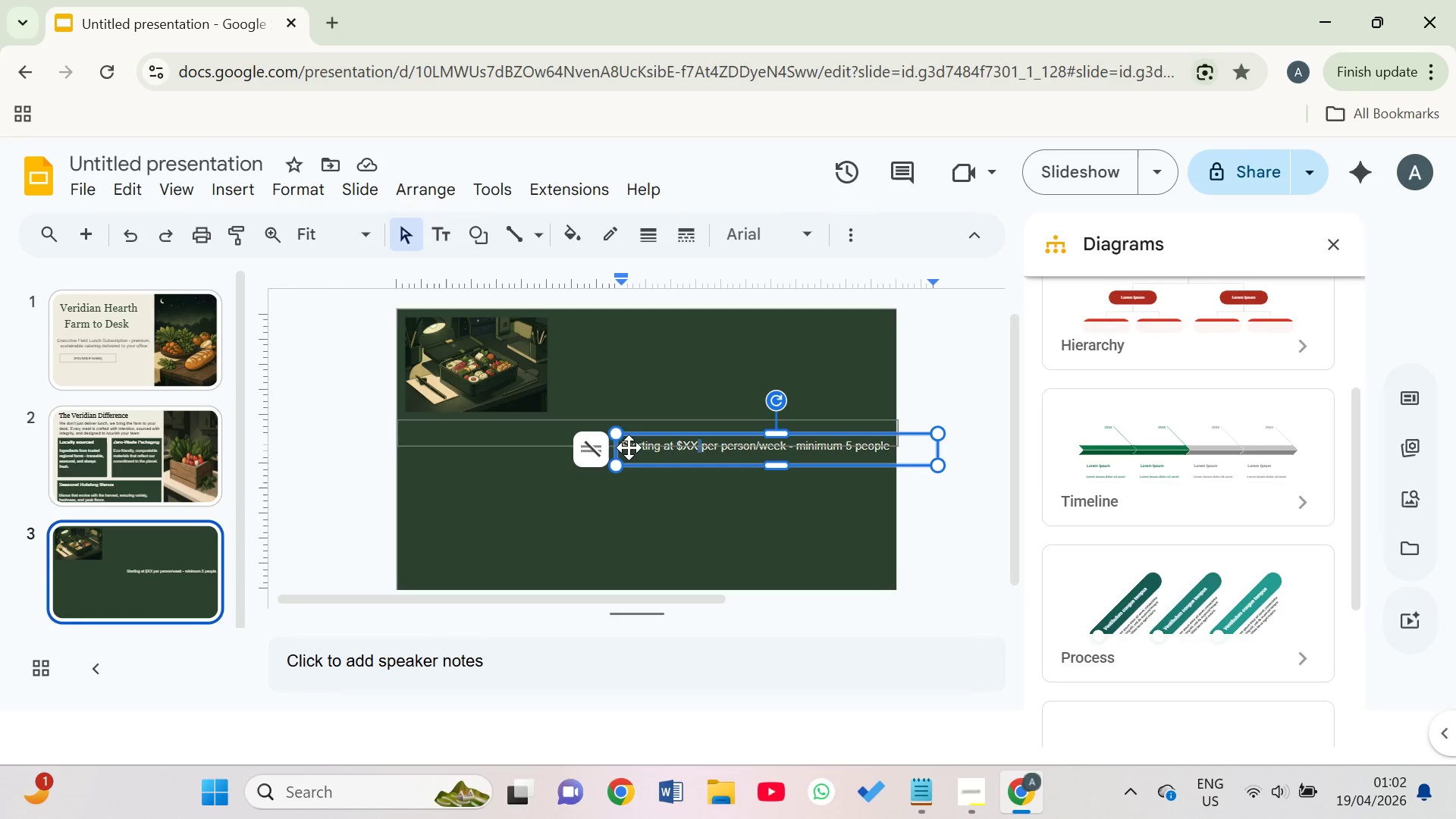 
left_click([655, 444])
 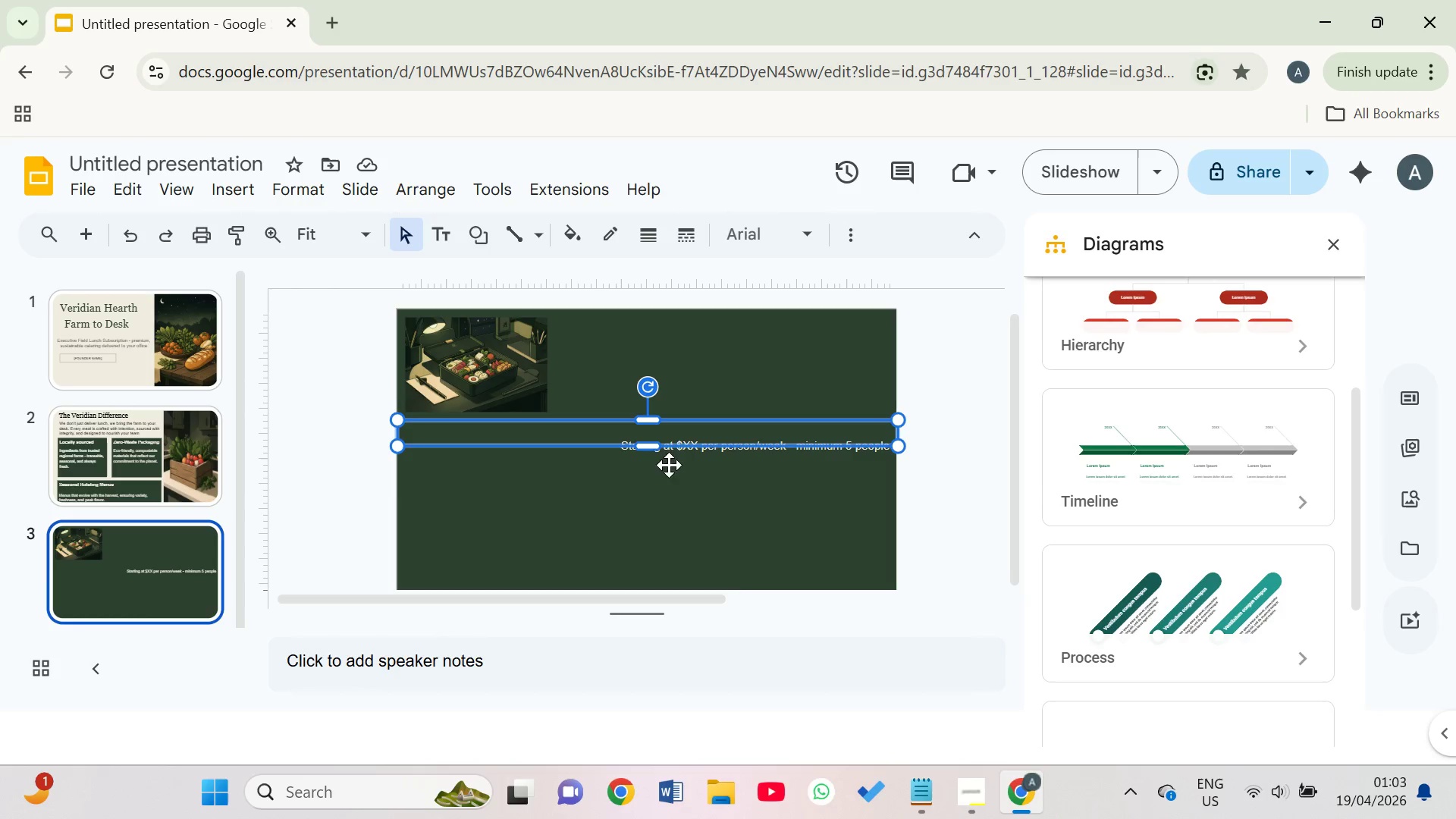 
left_click([667, 479])
 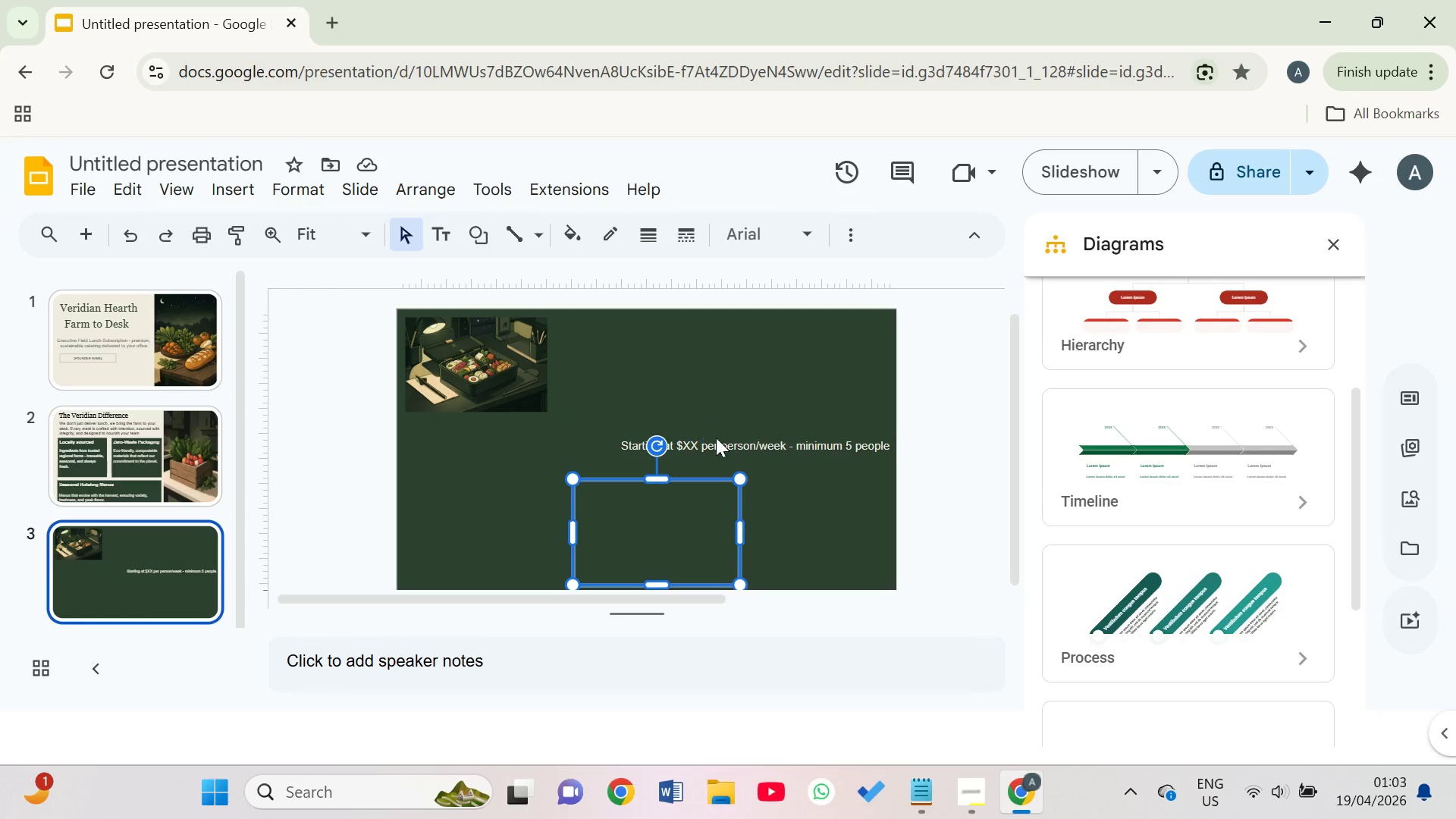 
left_click([720, 438])
 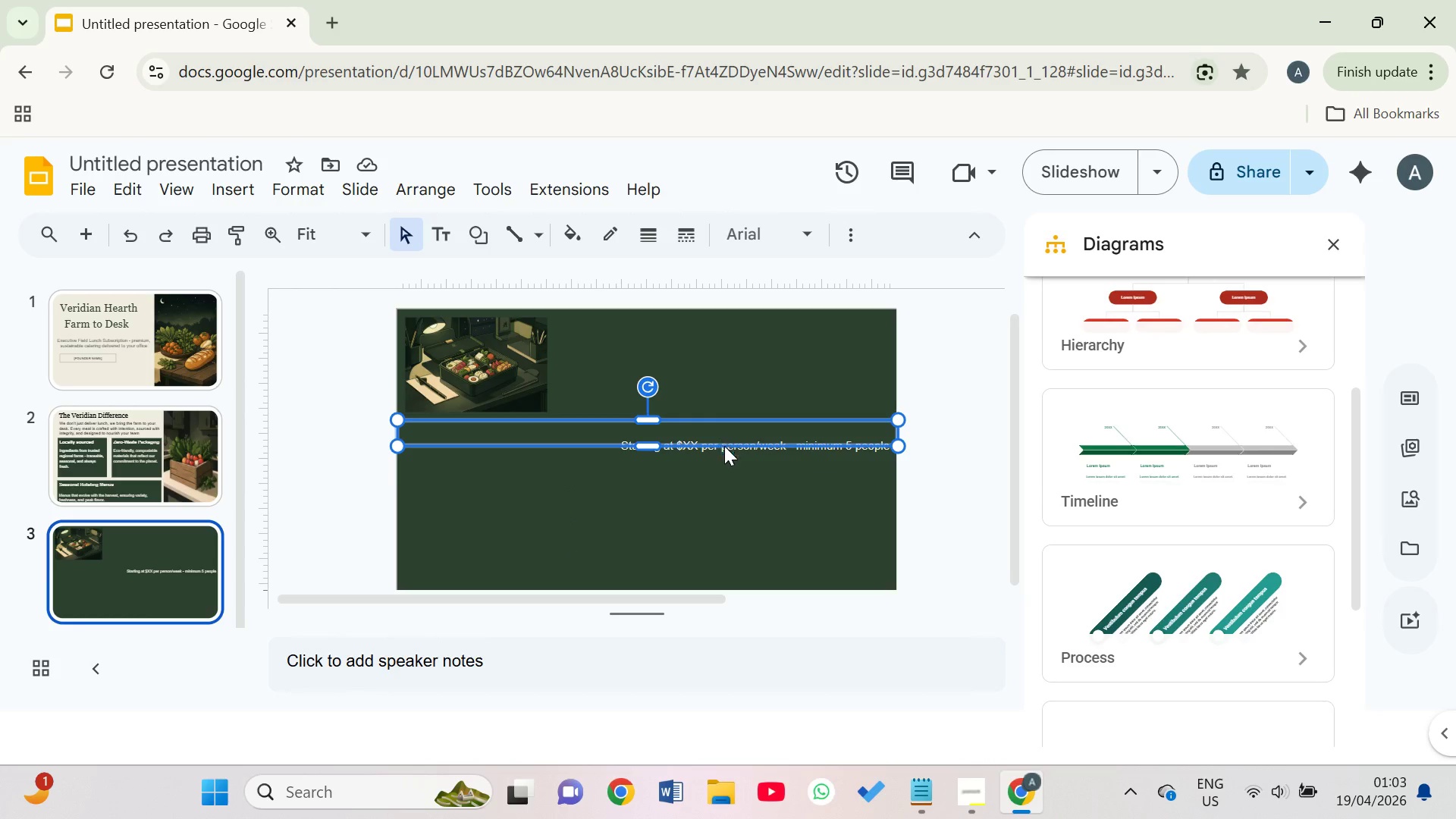 
left_click([726, 461])
 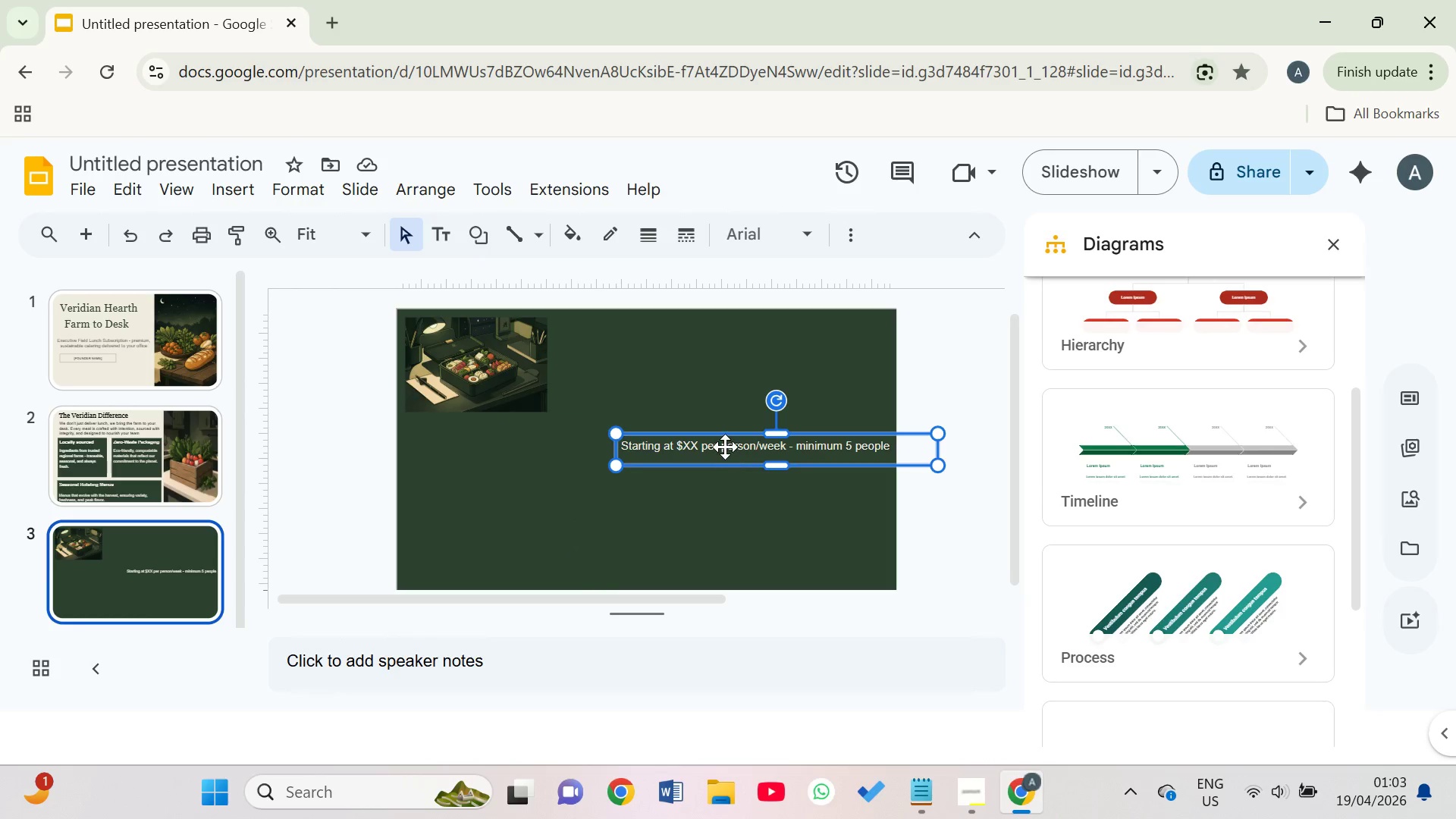 
left_click([725, 446])
 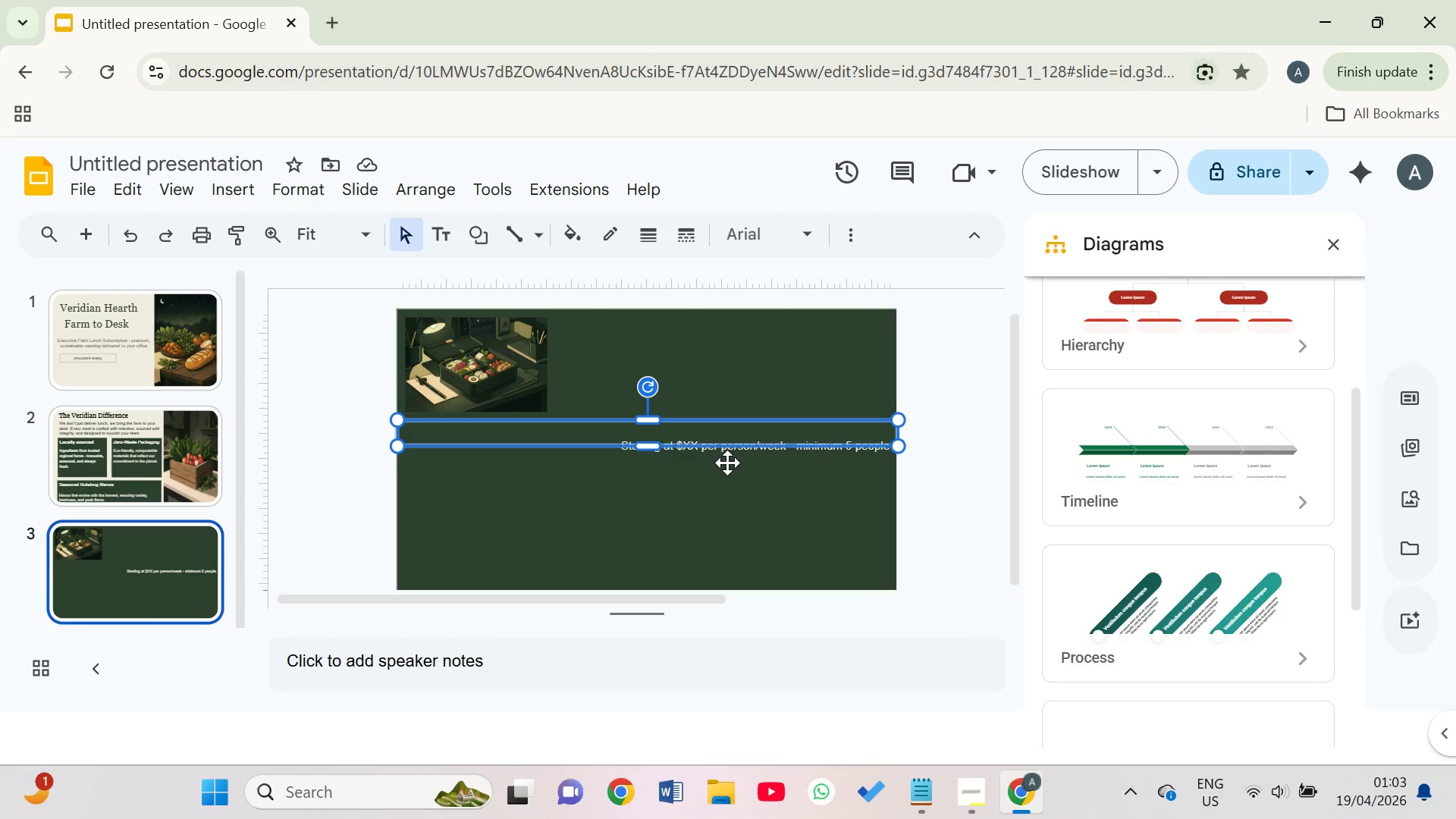 
right_click([726, 470])
 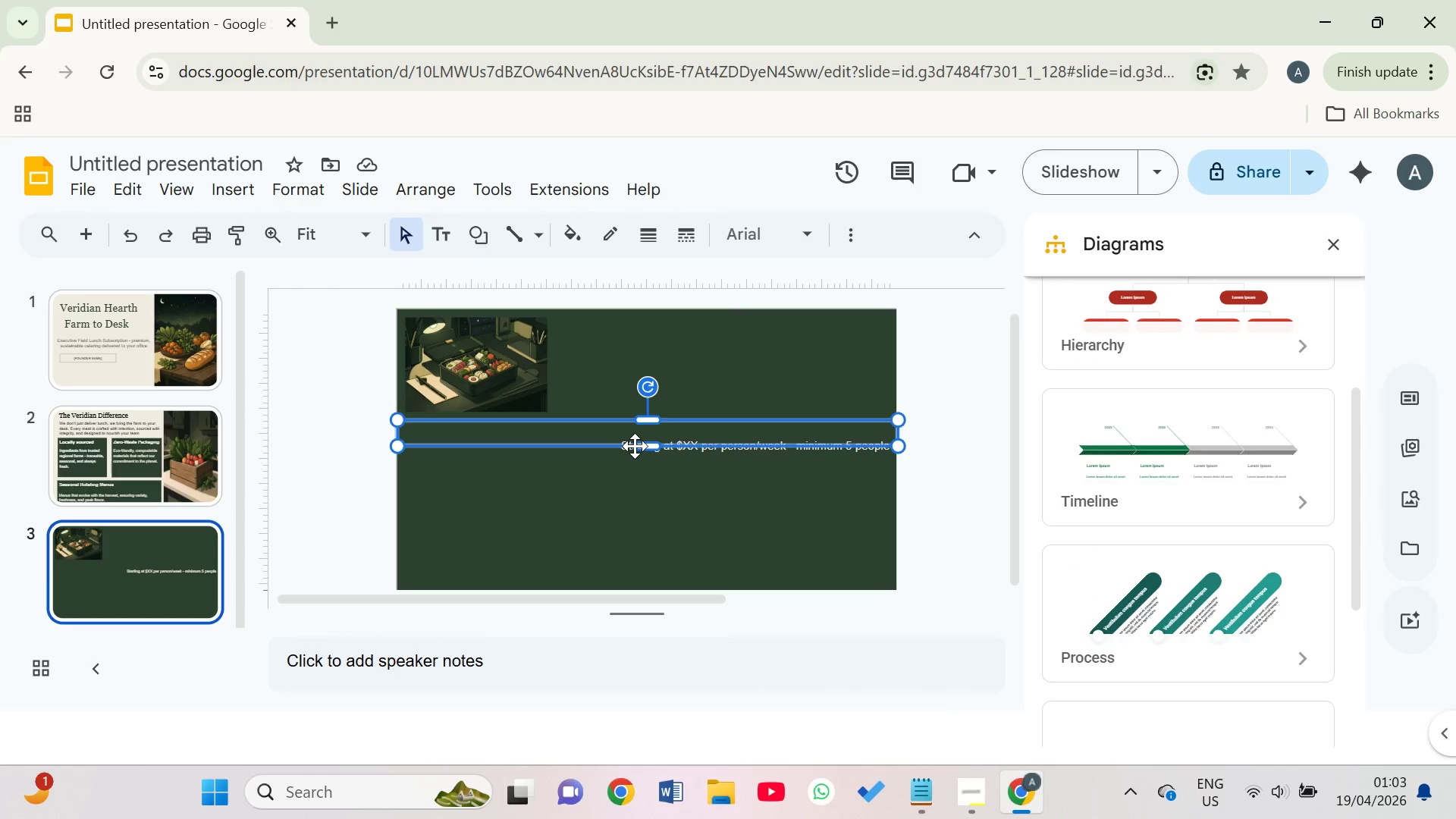 
left_click([635, 446])
 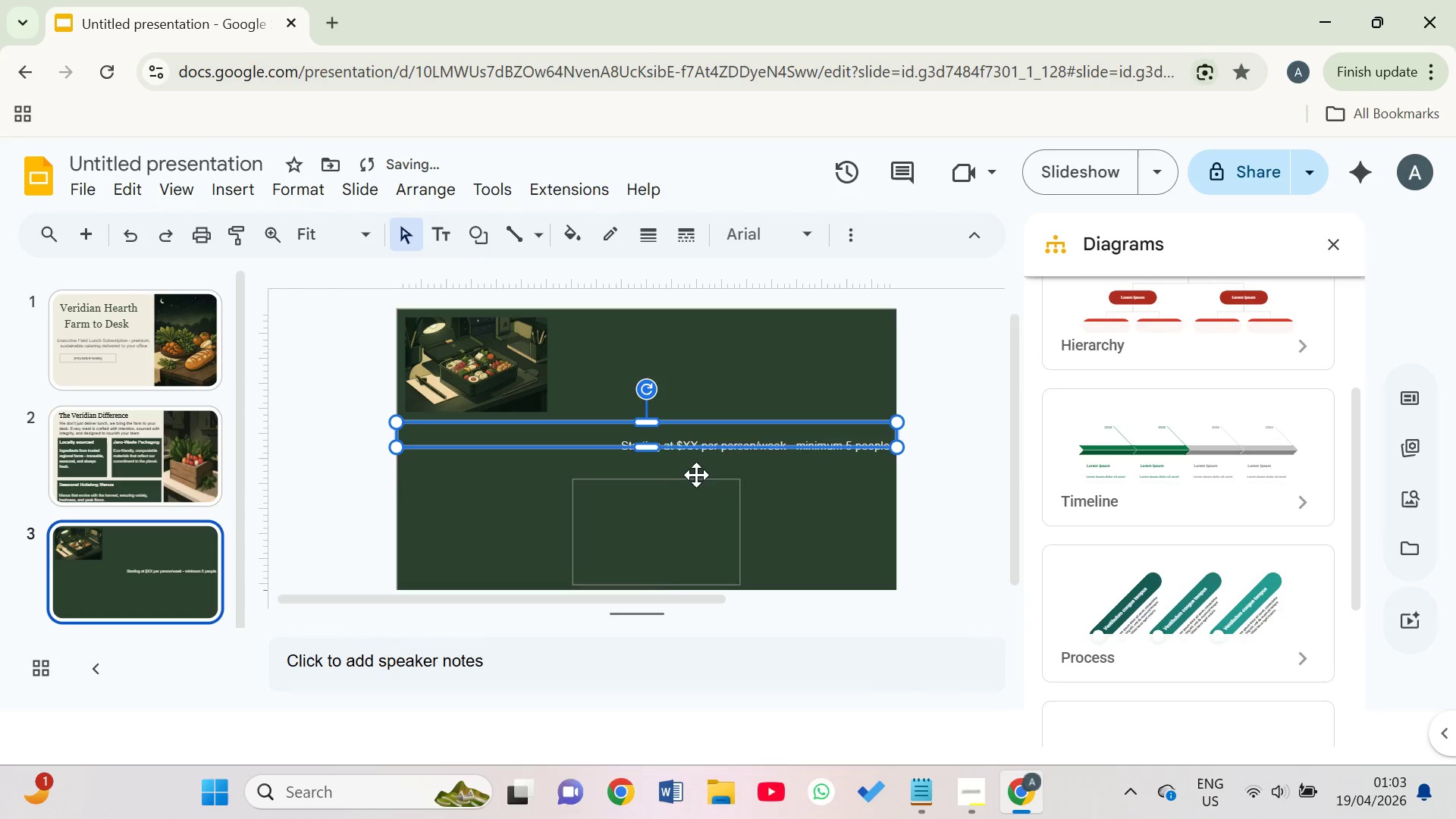 
left_click([698, 475])
 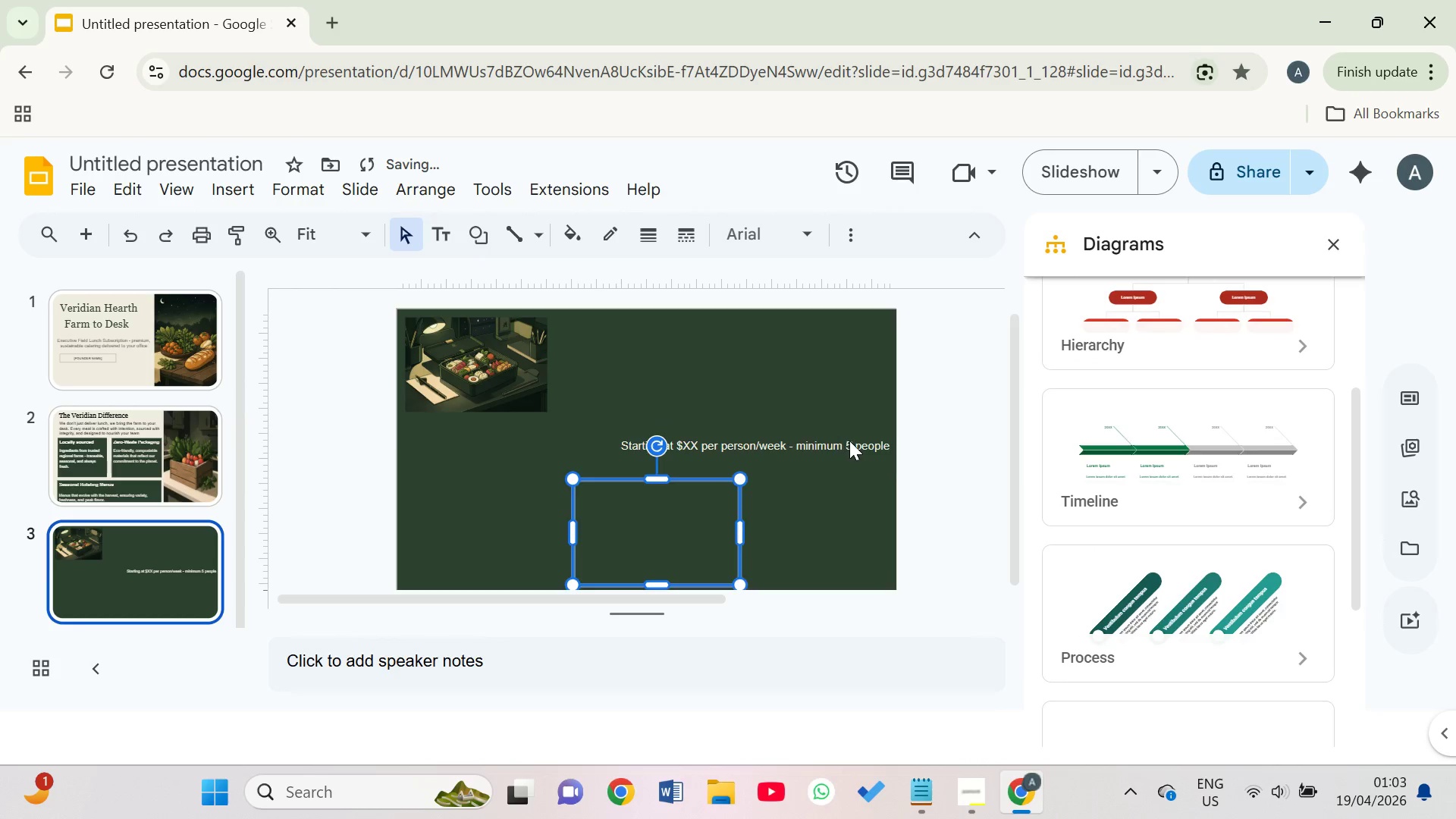 
double_click([849, 441])
 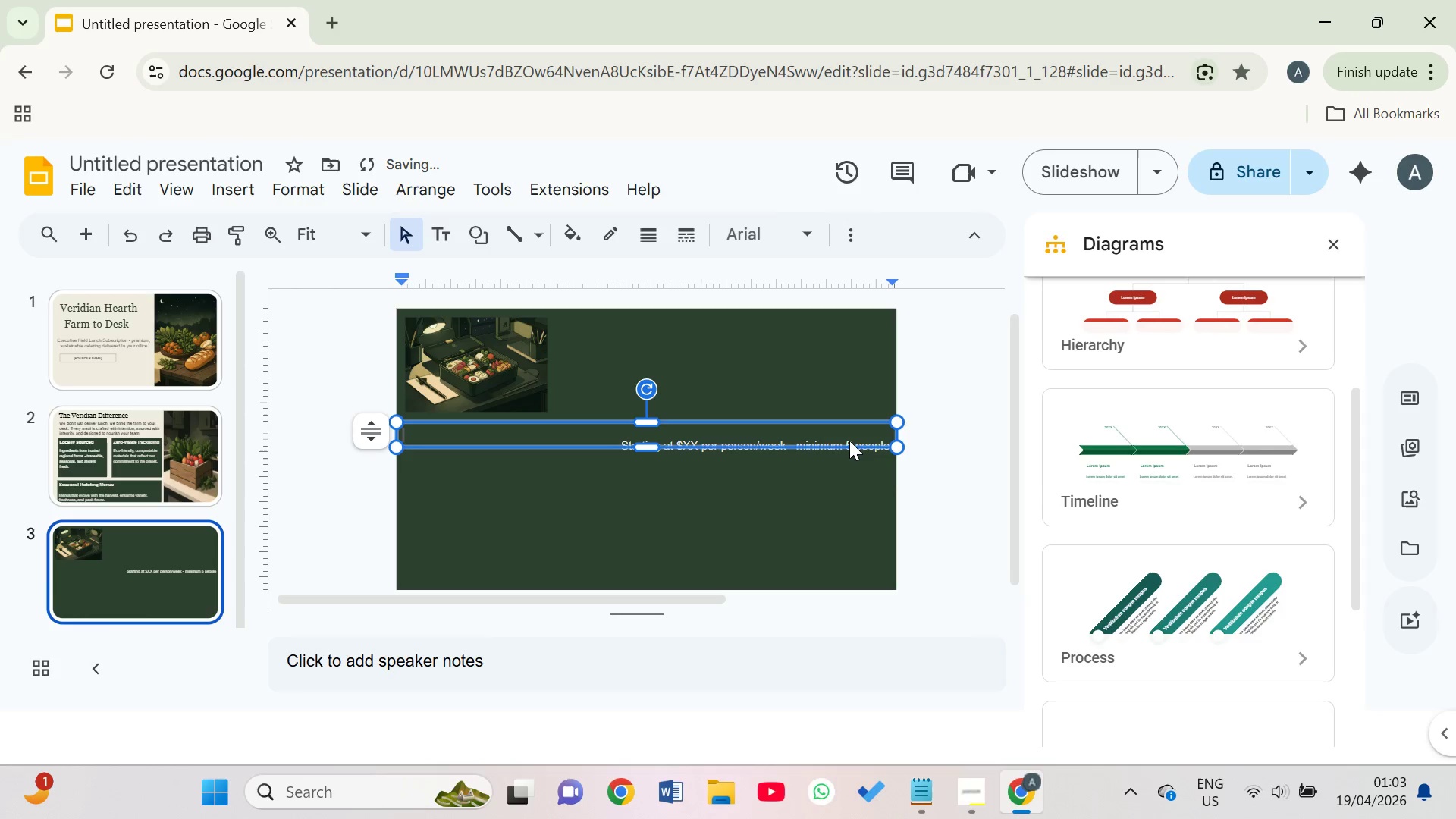 
triple_click([849, 441])
 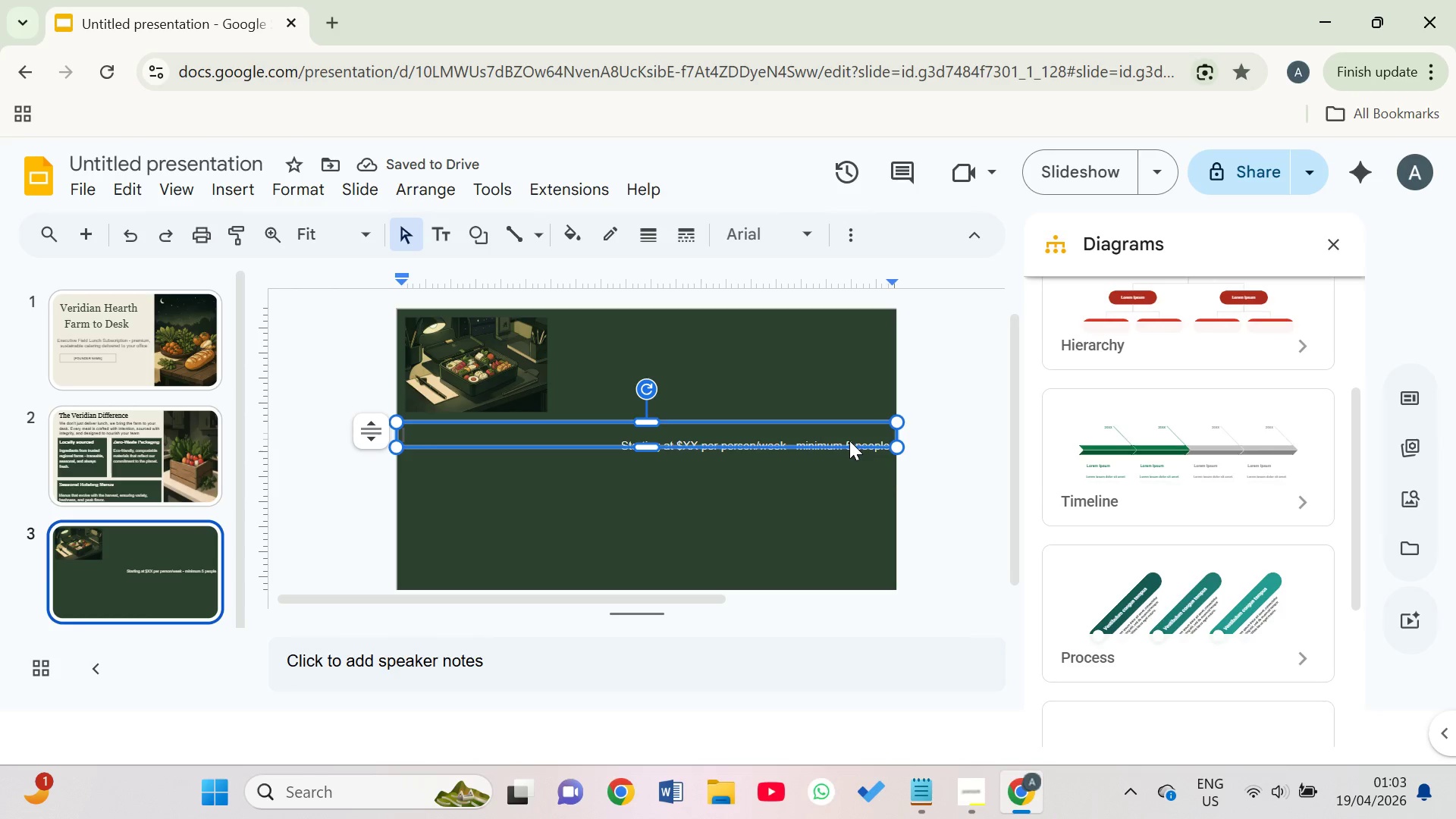 
triple_click([849, 441])
 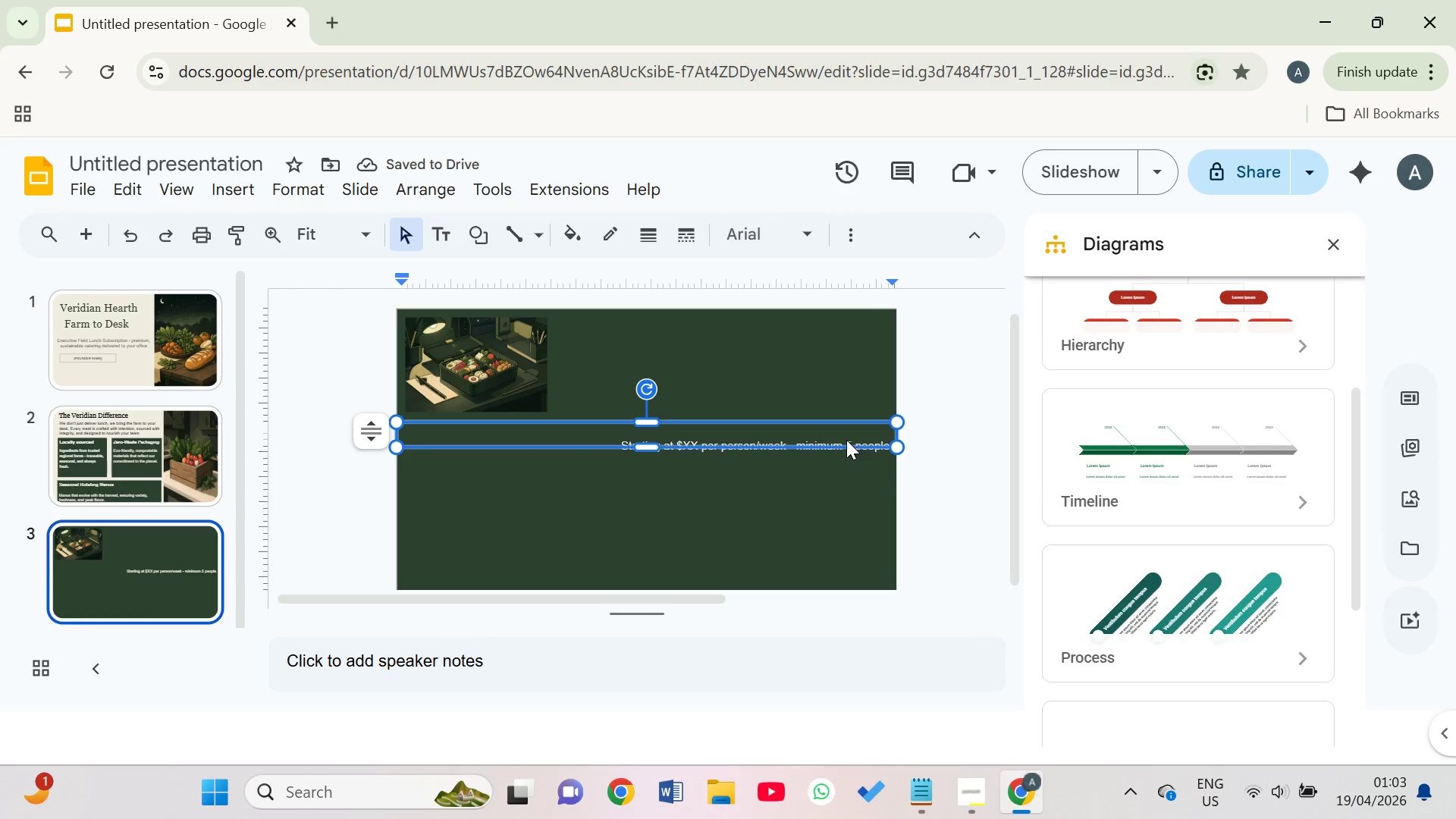 
left_click([846, 438])
 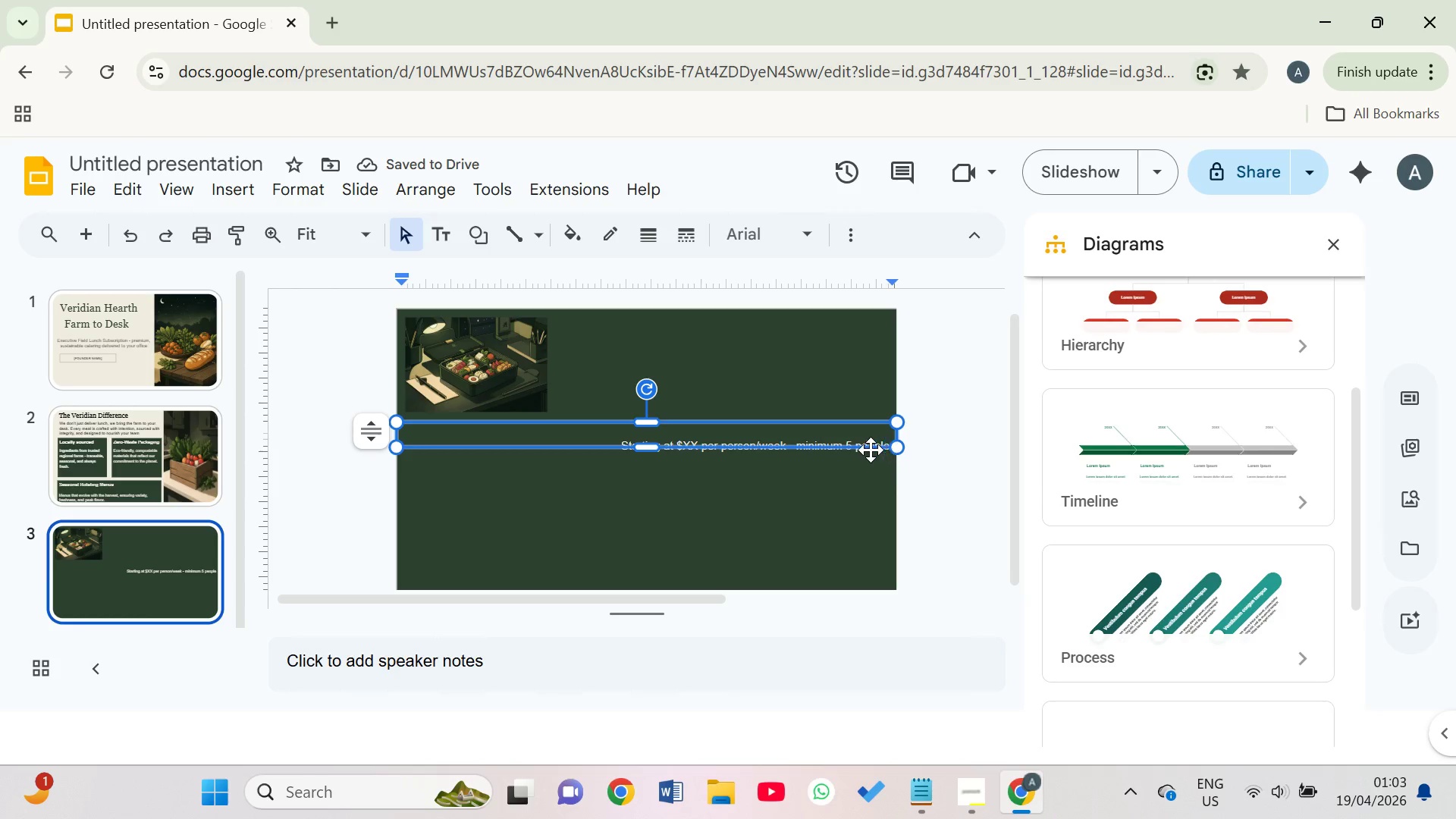 
left_click([866, 443])
 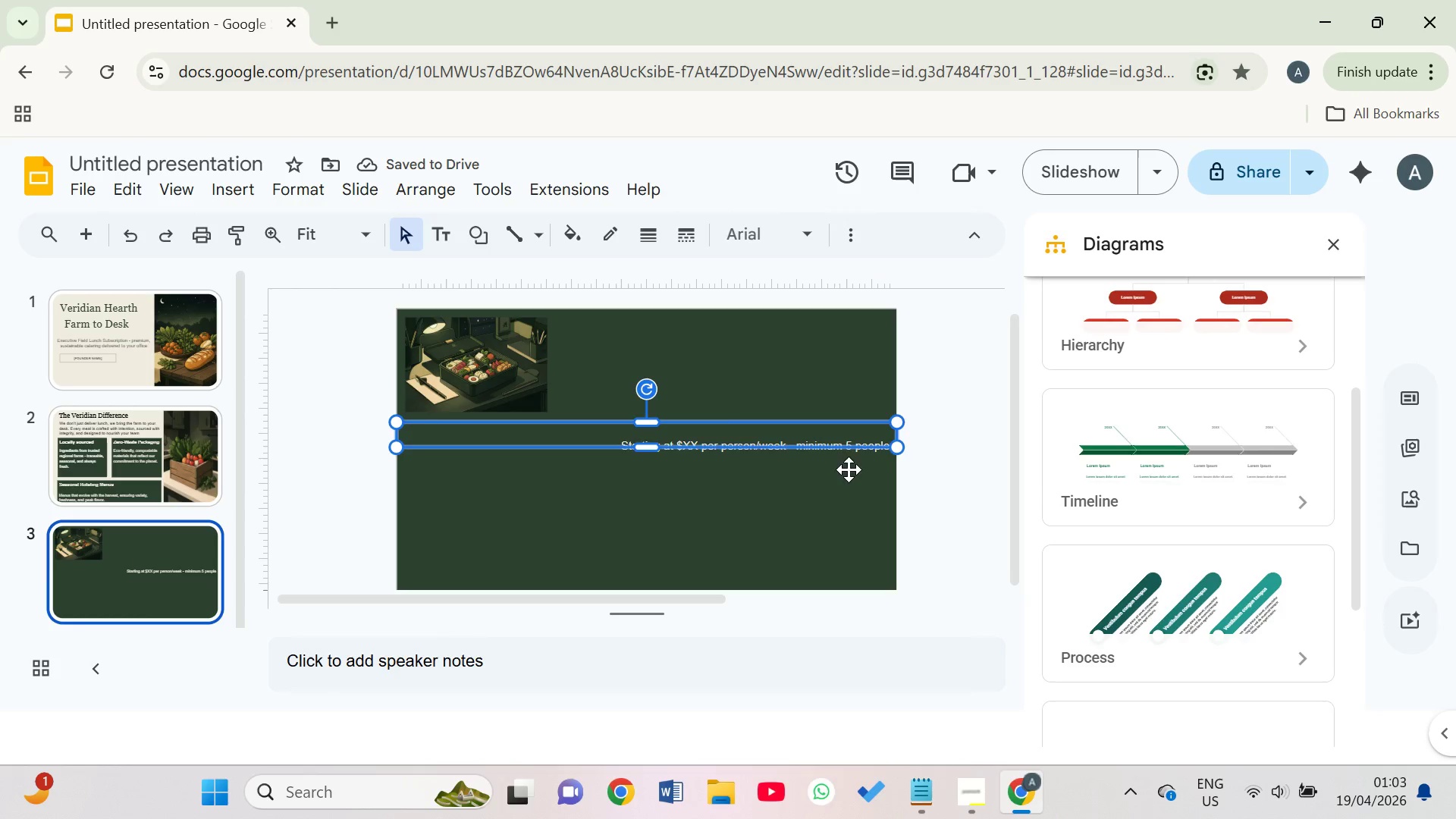 
left_click([849, 470])
 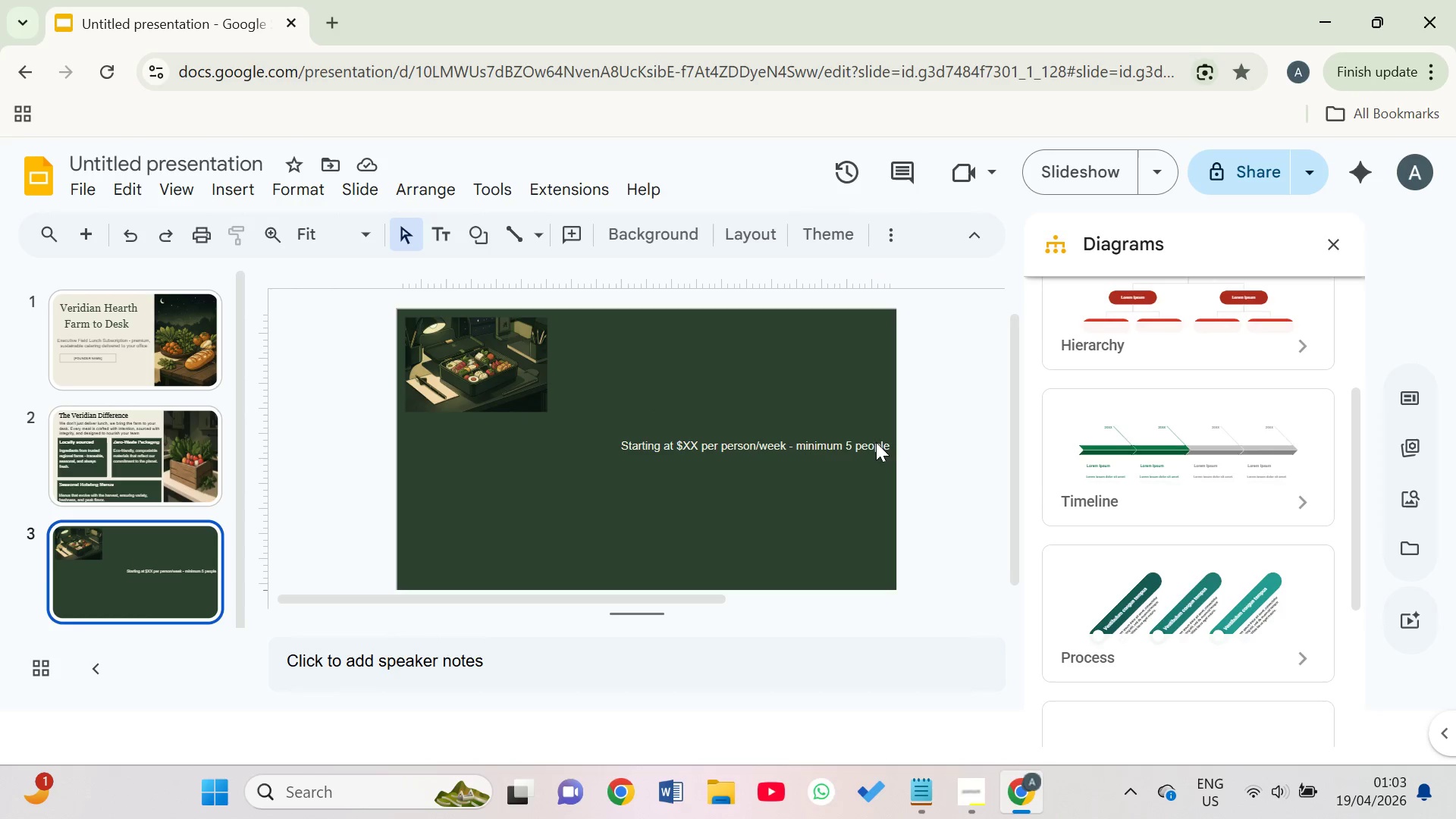 
left_click_drag(start_coordinate=[881, 440], to_coordinate=[832, 444])
 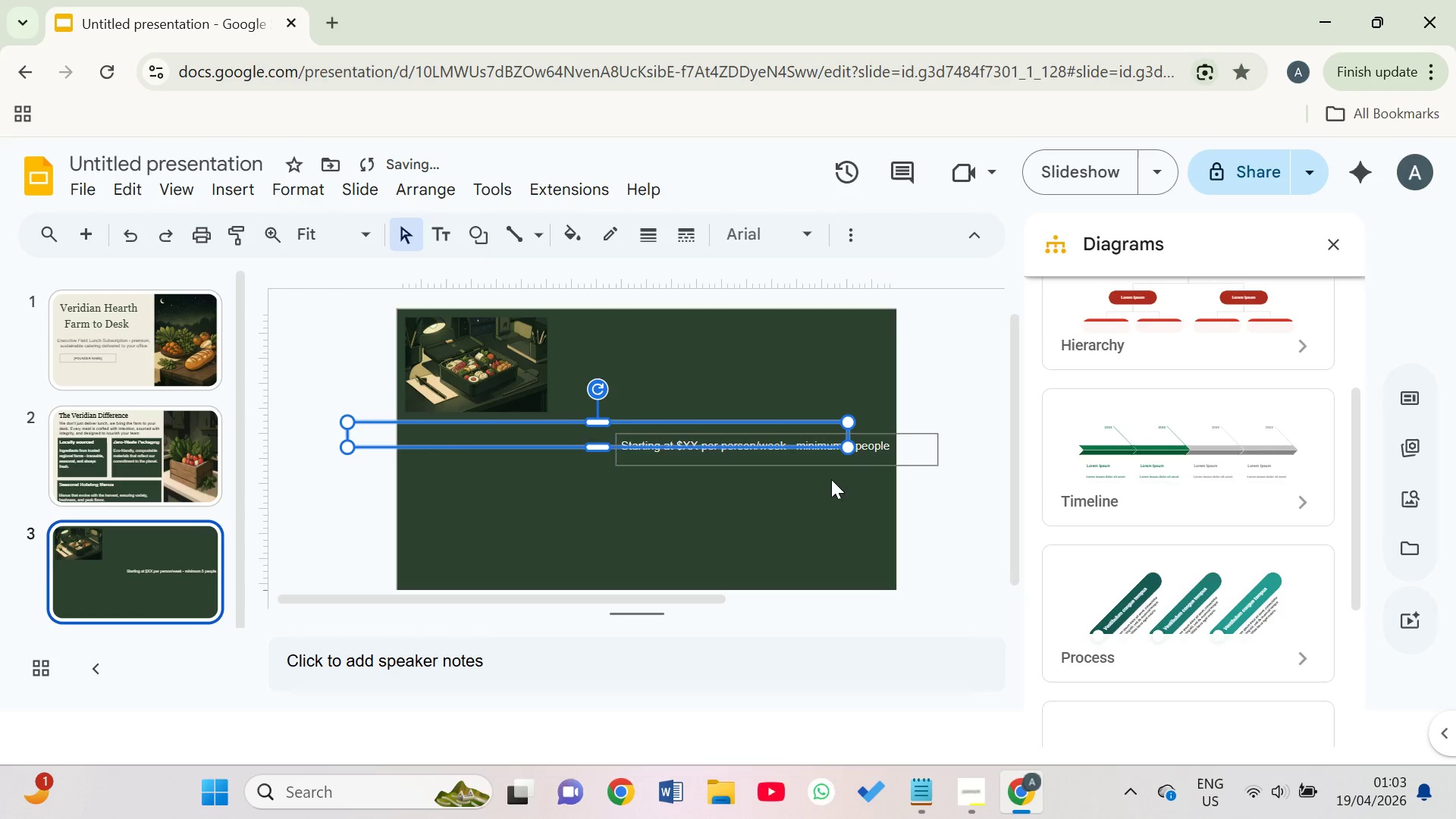 
left_click([831, 487])
 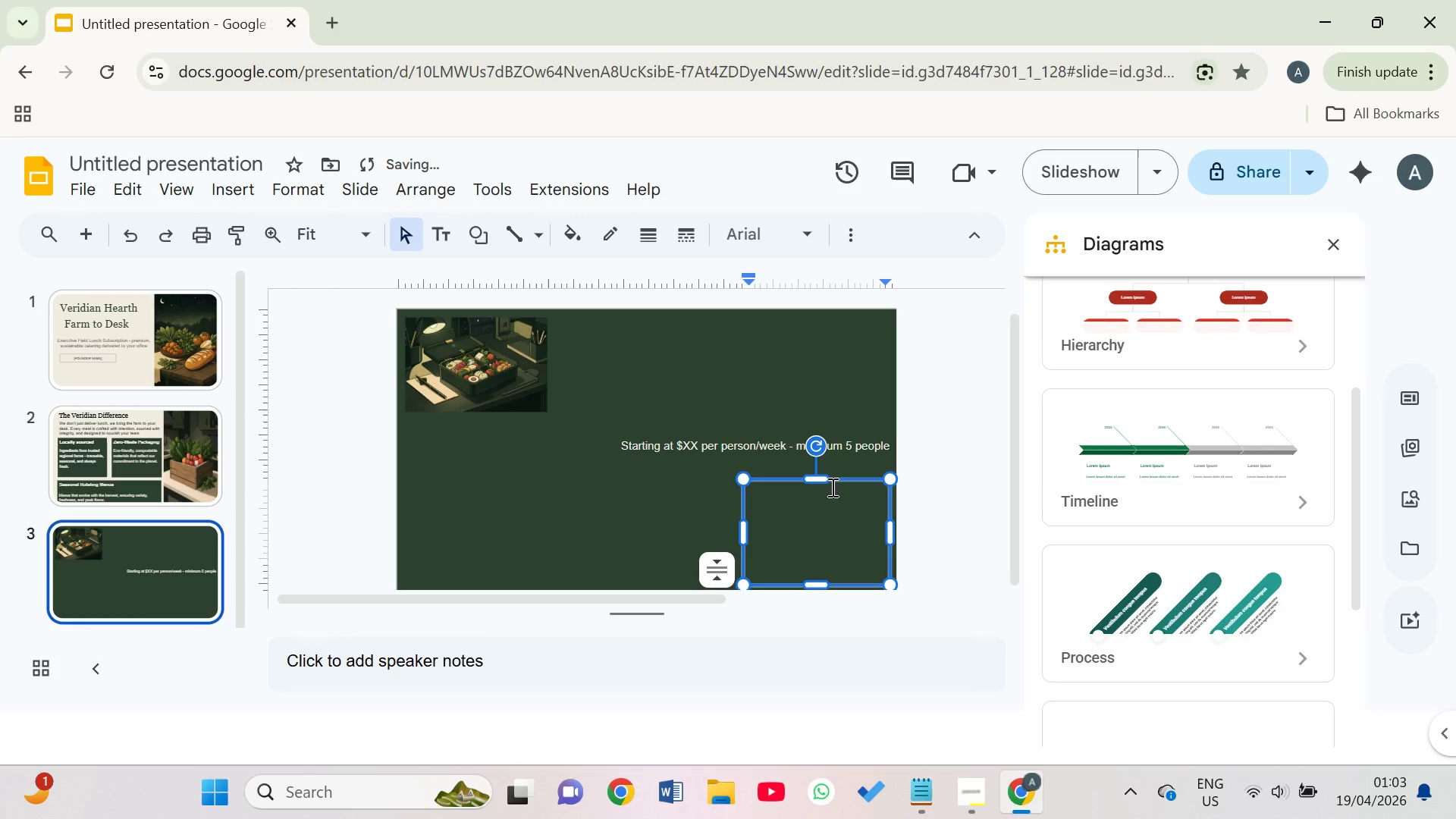 
key(Control+Z)
 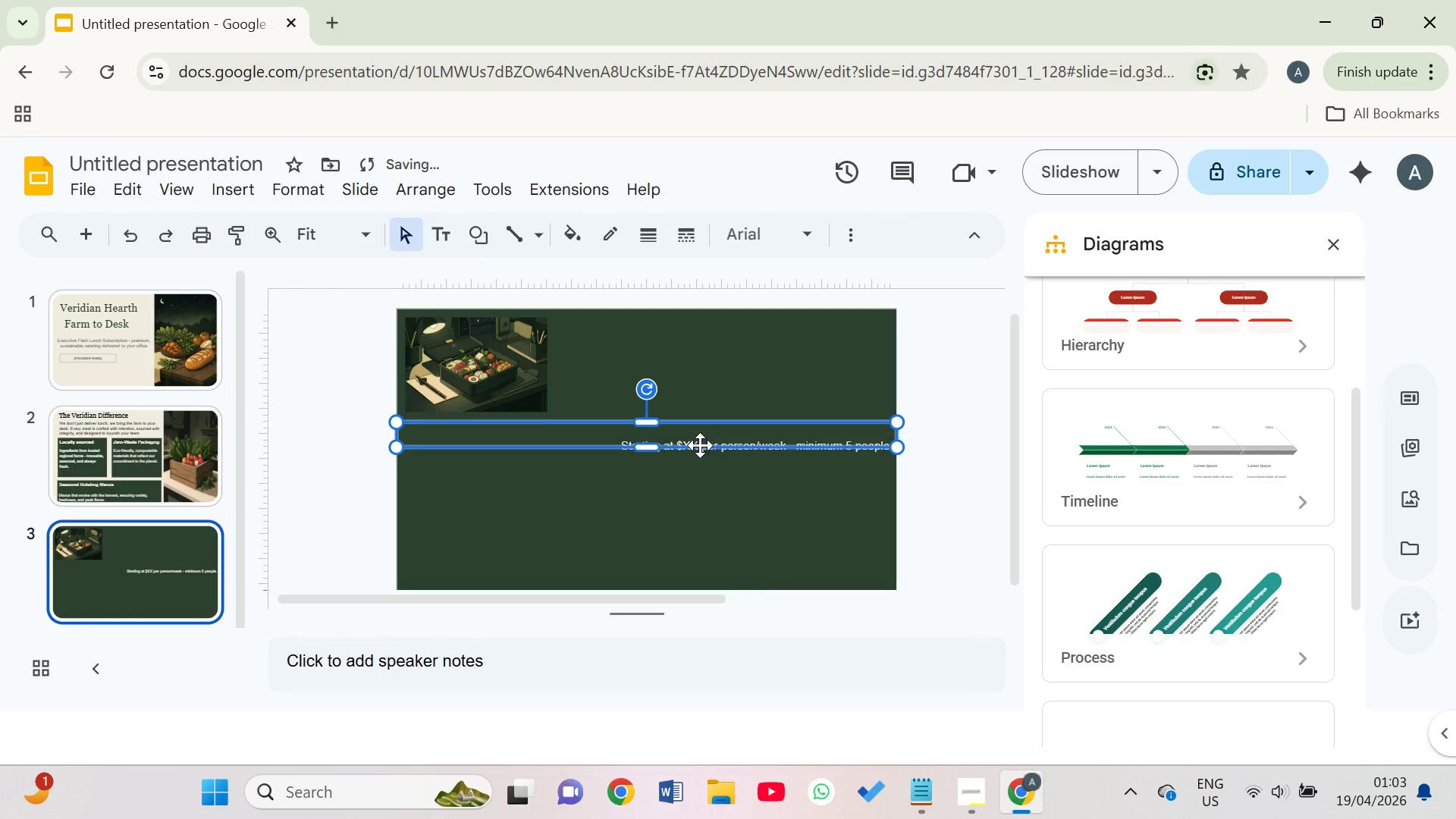 
left_click([698, 444])
 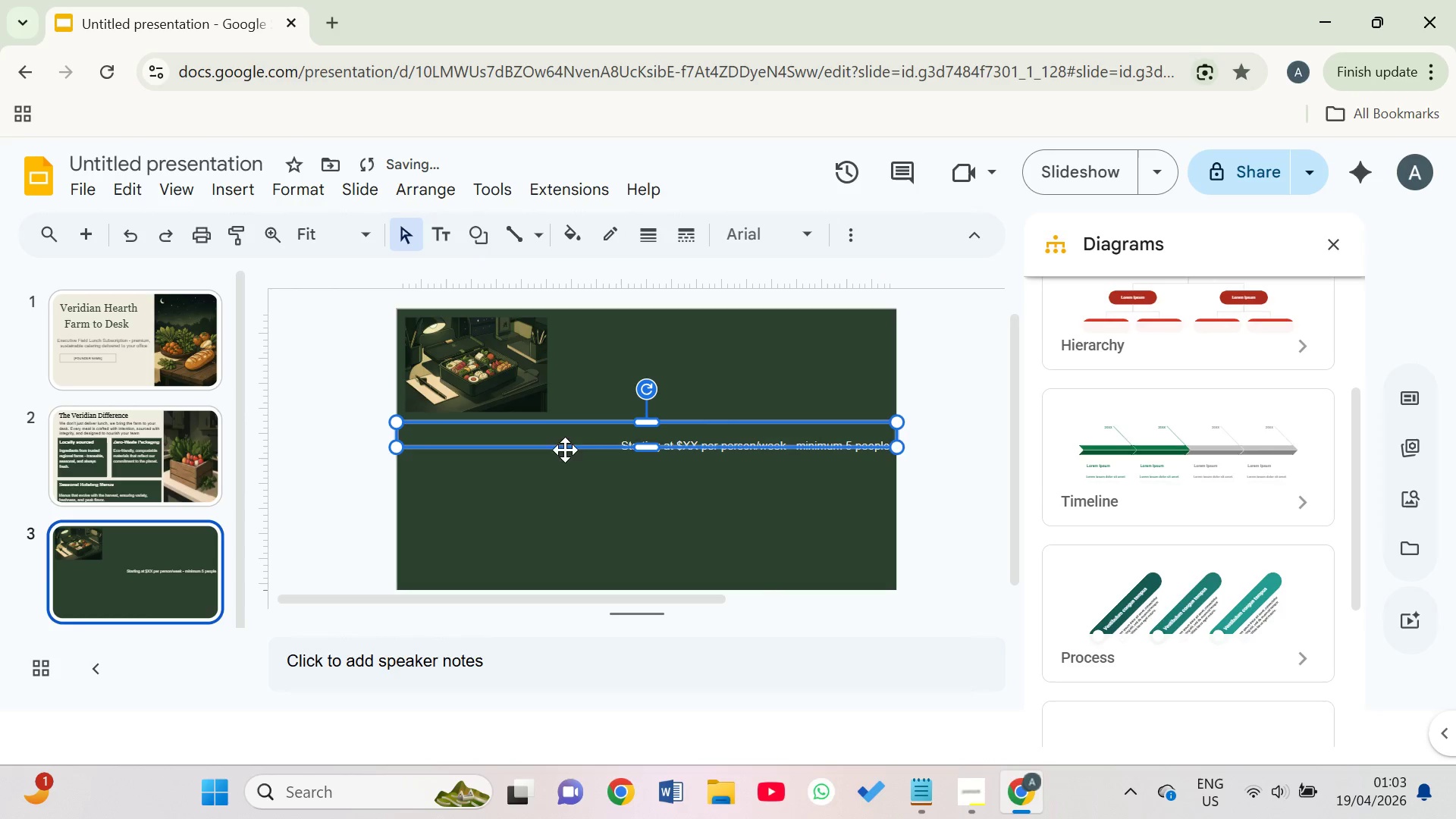 
left_click([560, 452])
 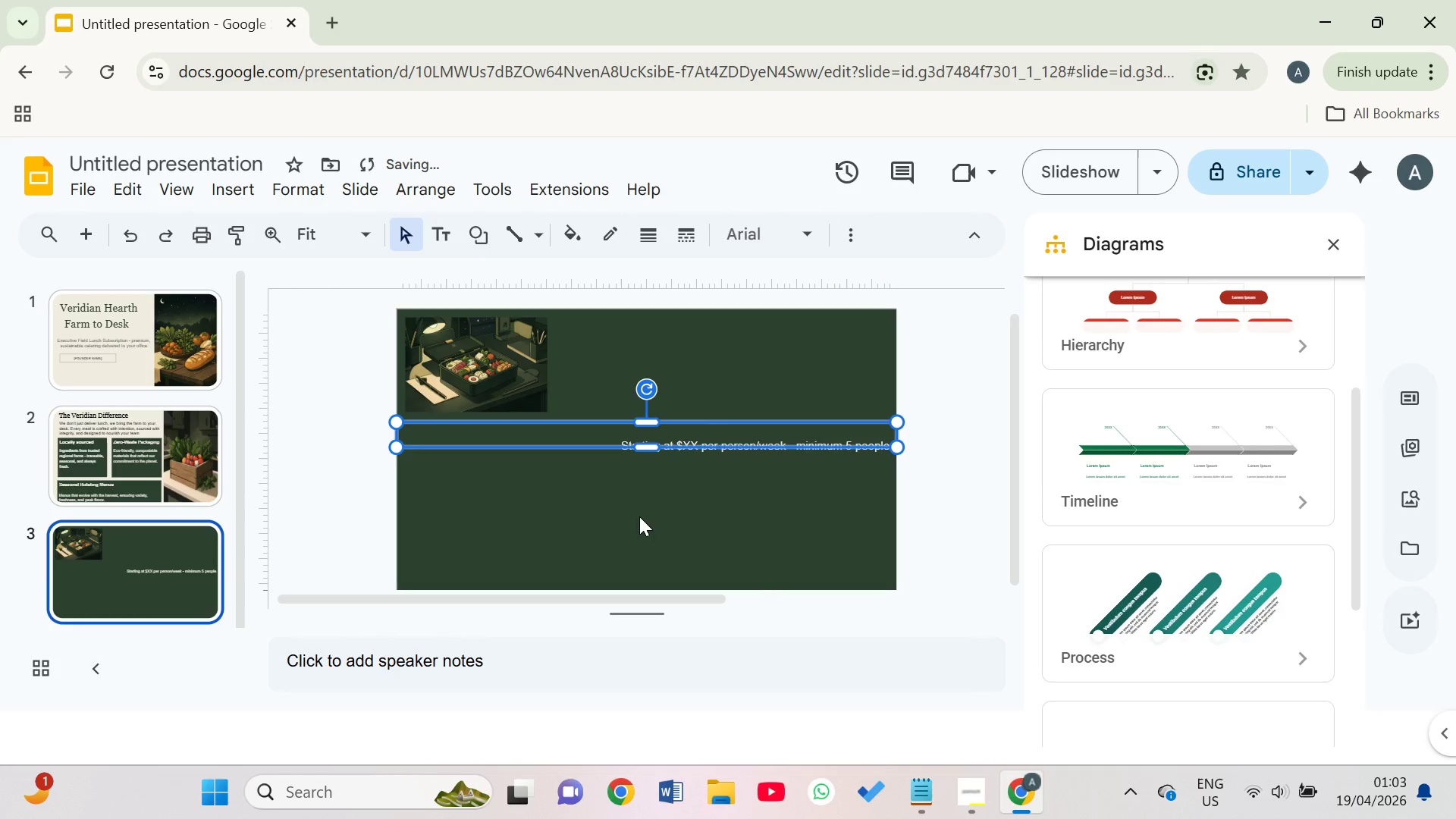 
left_click([642, 519])
 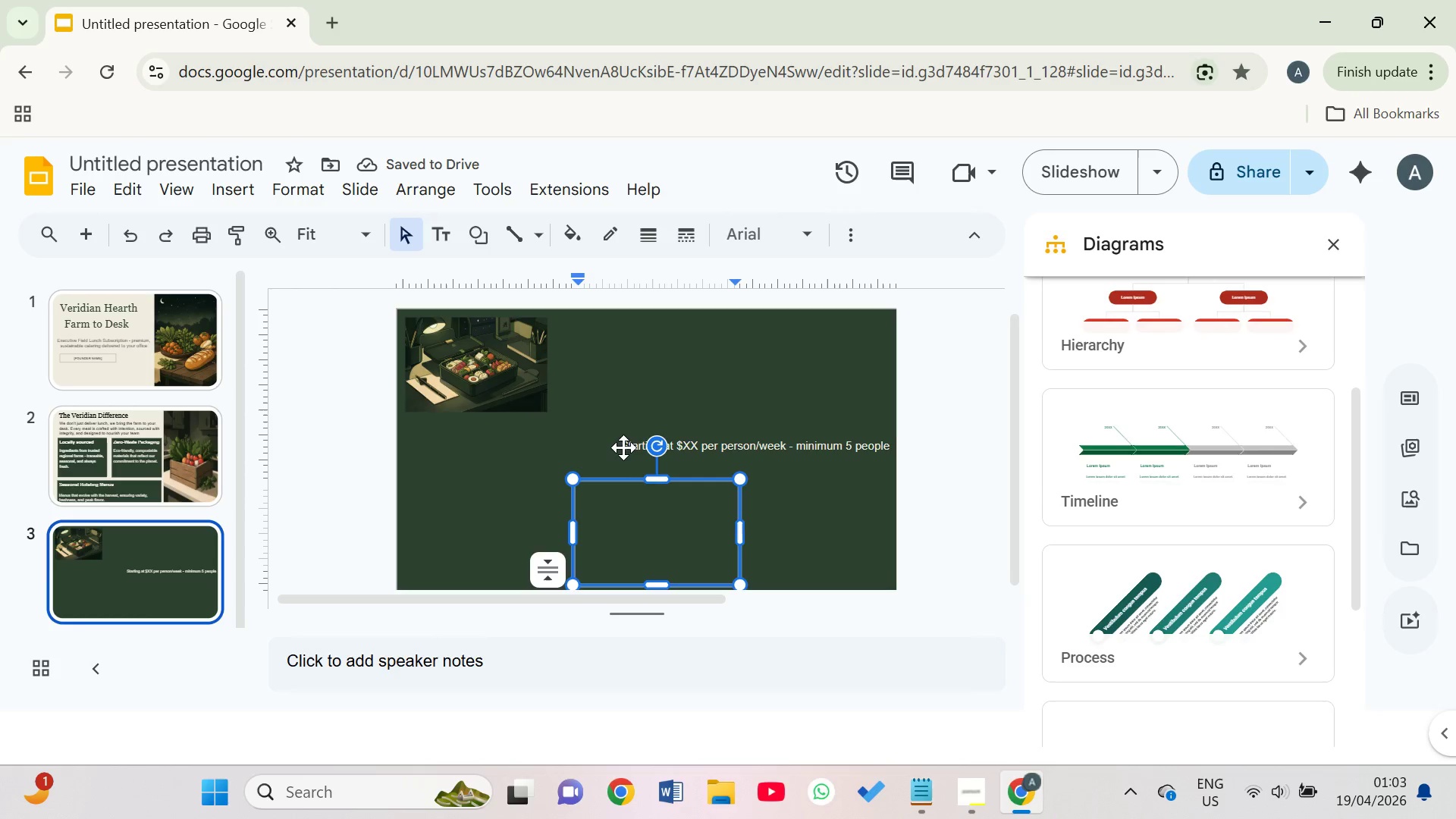 
double_click([623, 447])
 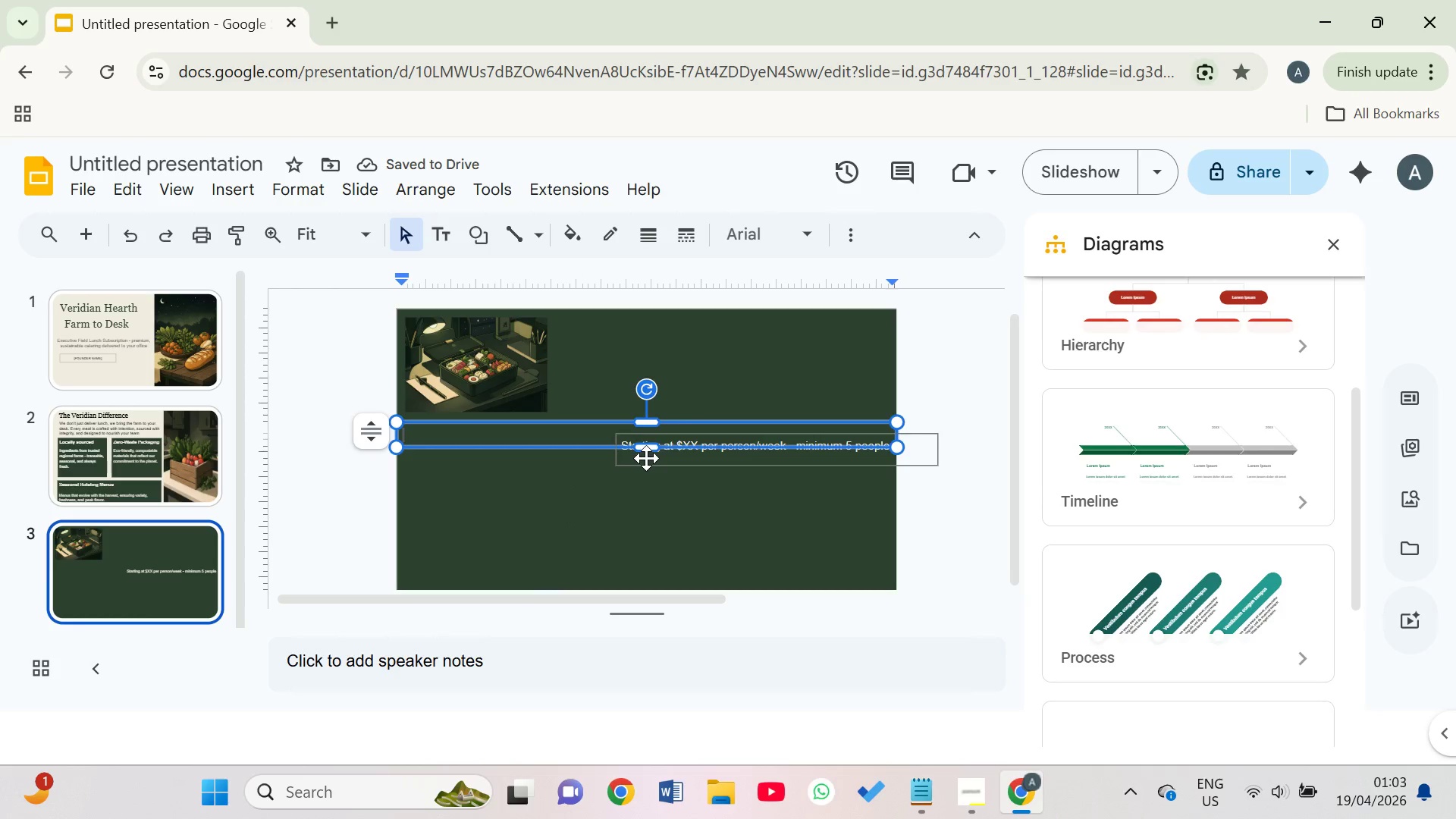 
double_click([647, 458])
 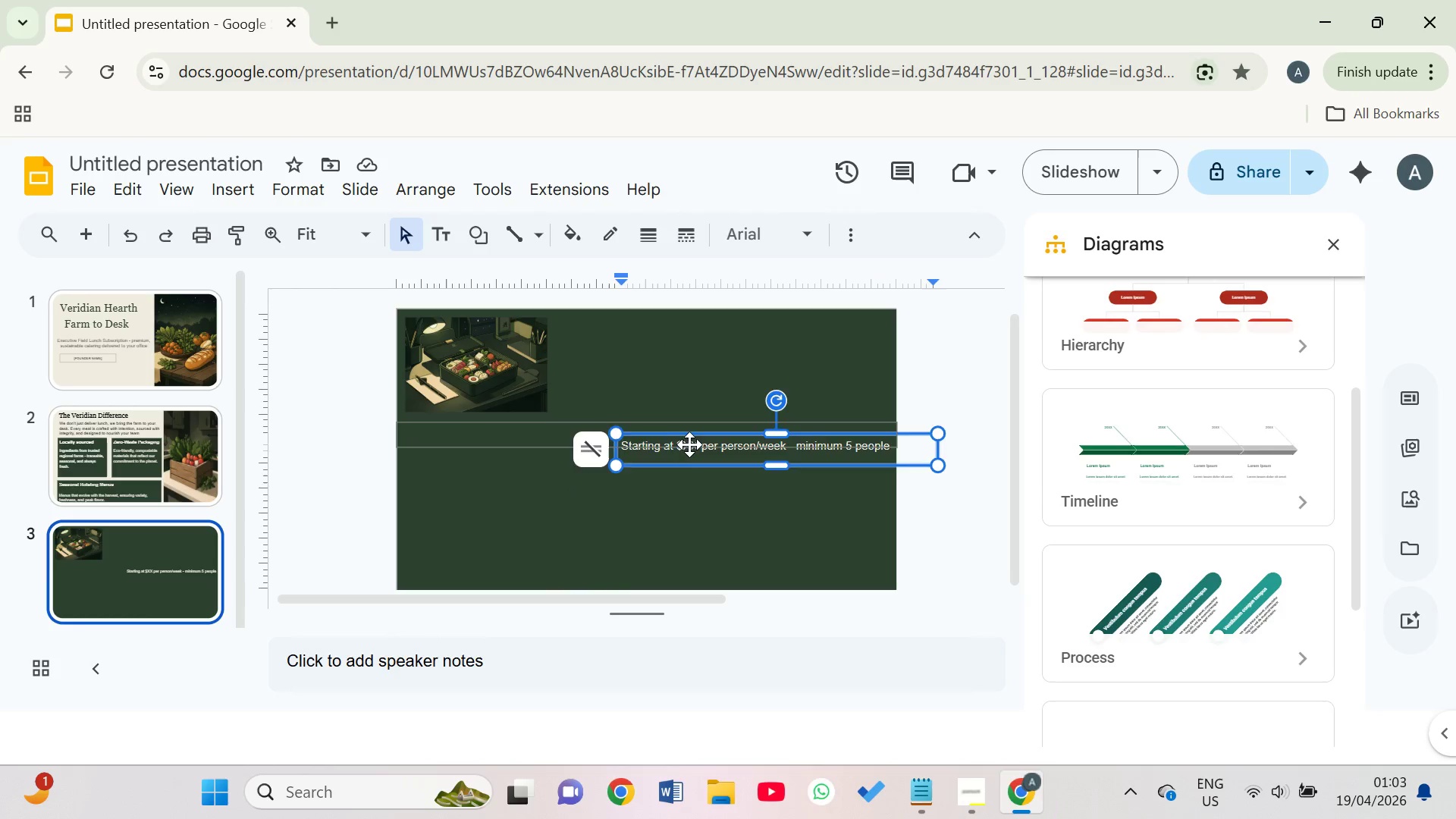 
double_click([690, 446])
 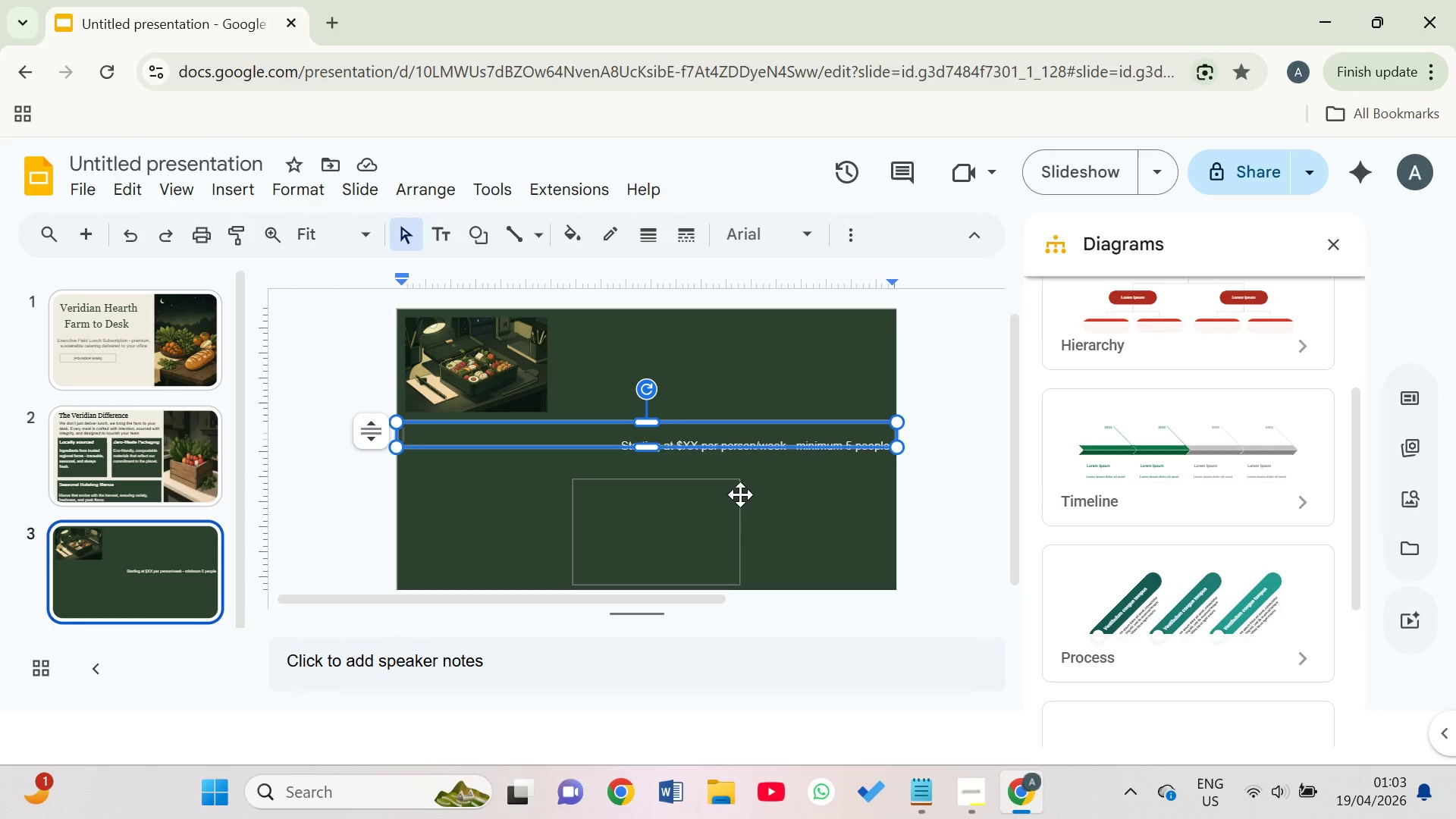 
left_click([745, 495])
 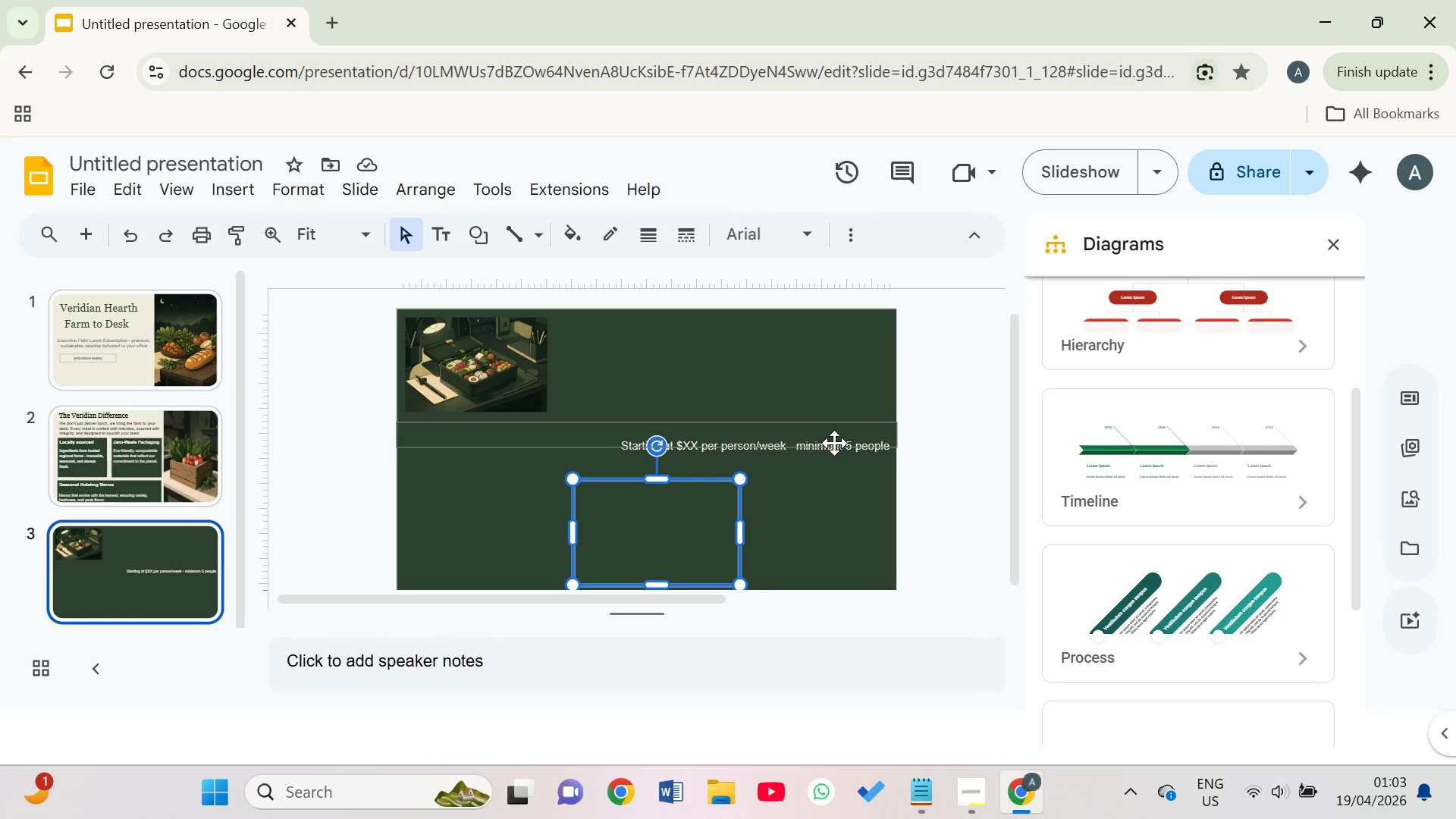 
double_click([834, 442])
 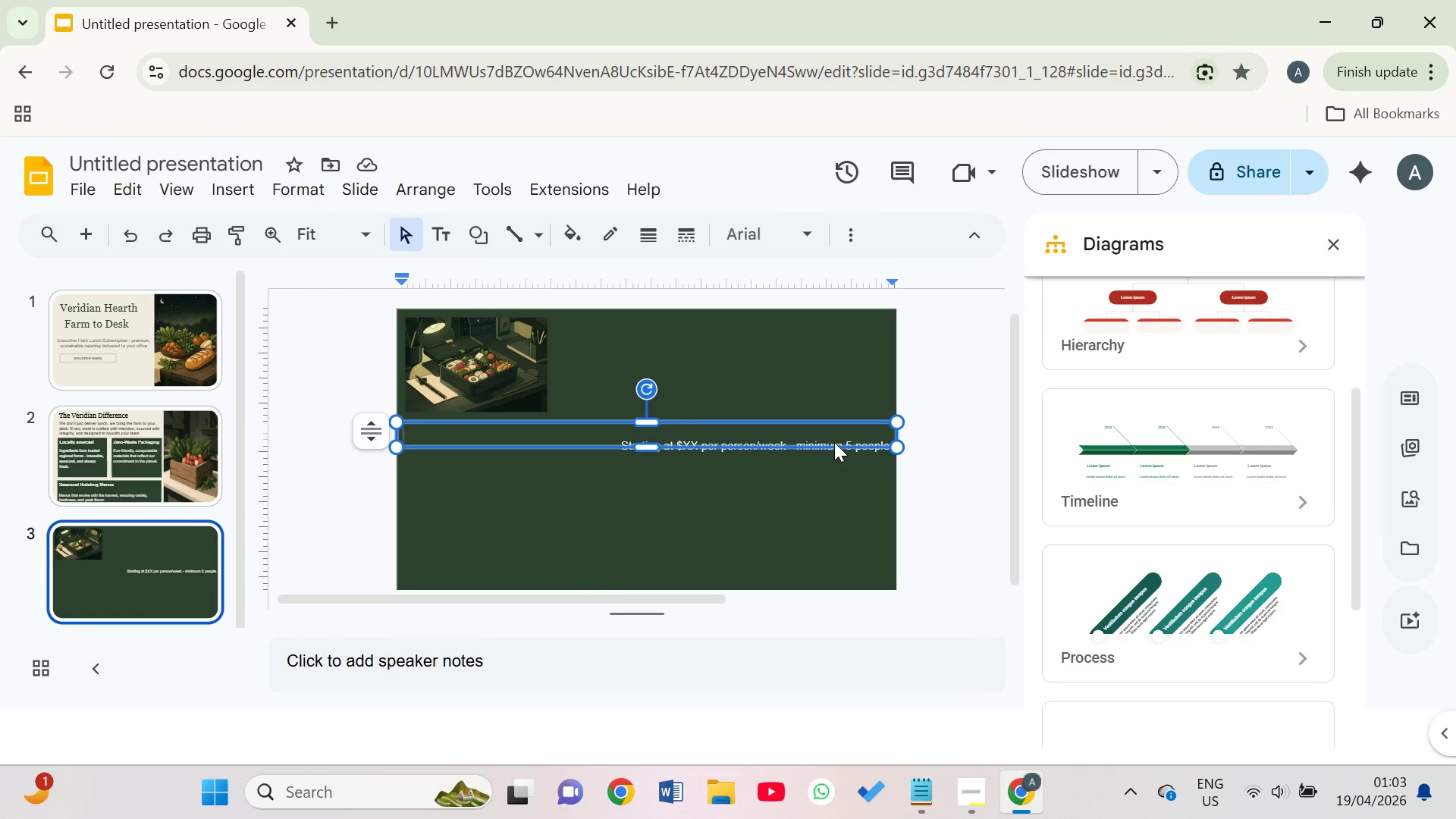 
triple_click([834, 442])
 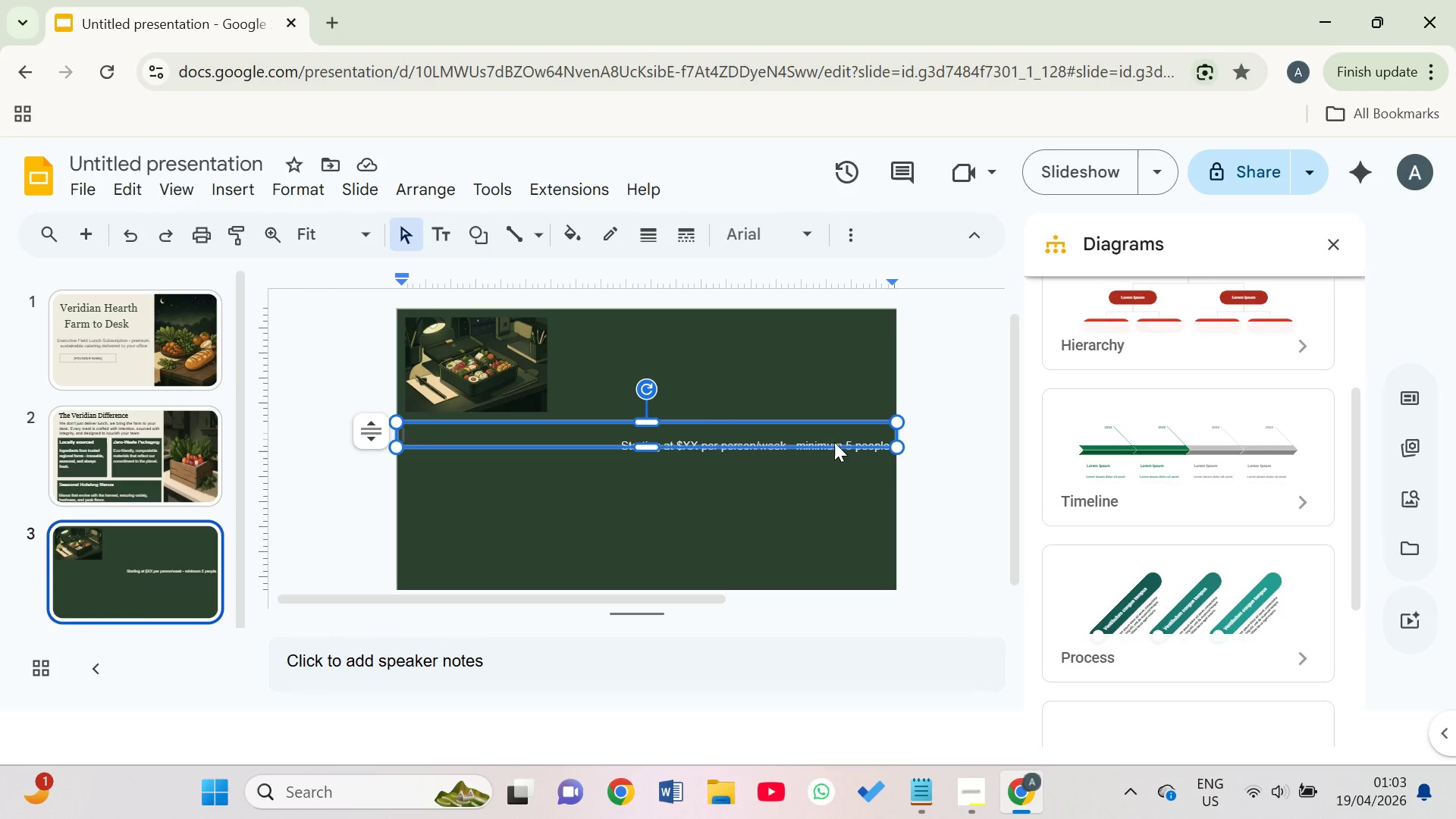 
triple_click([834, 442])
 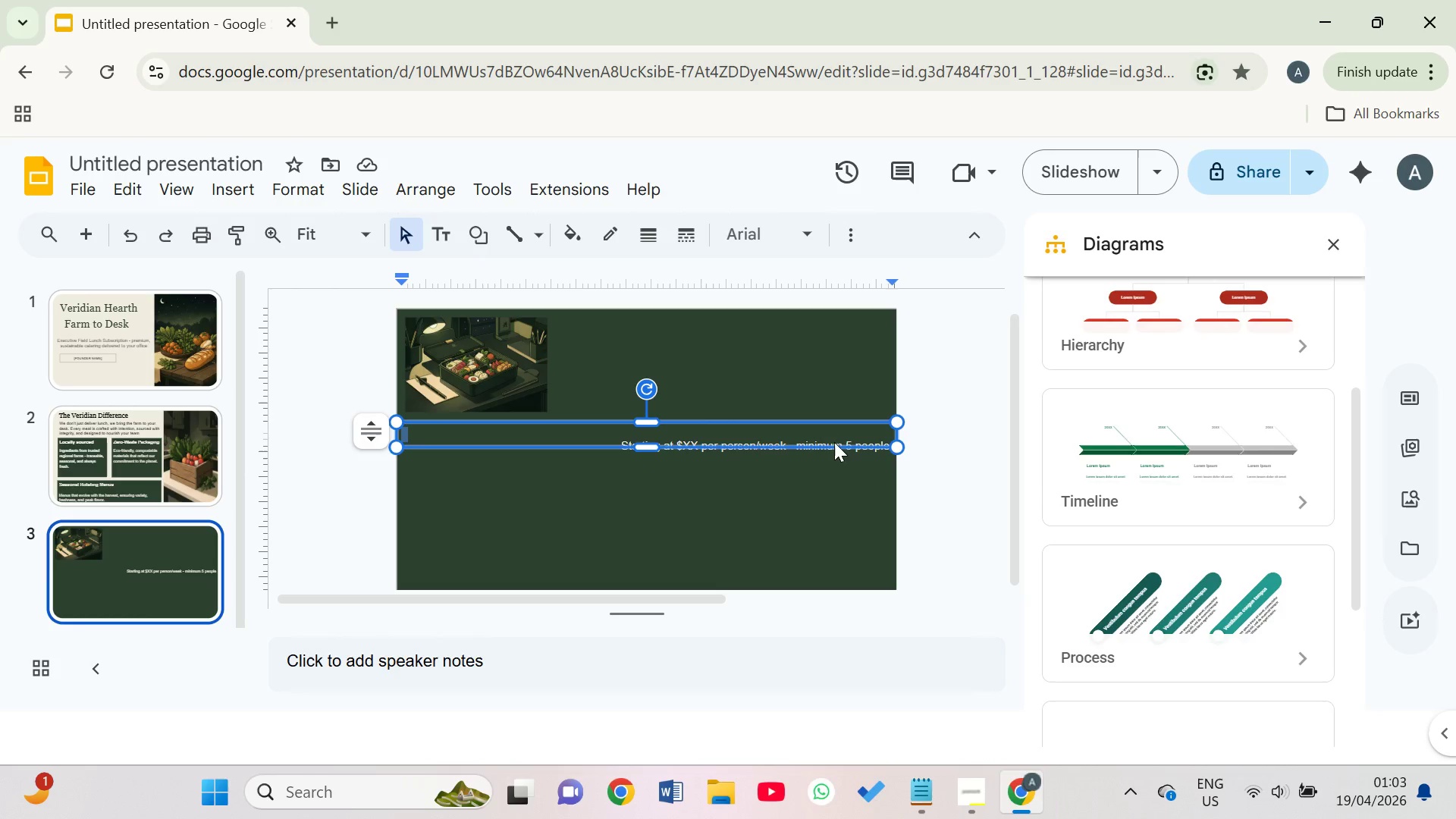 
triple_click([834, 442])
 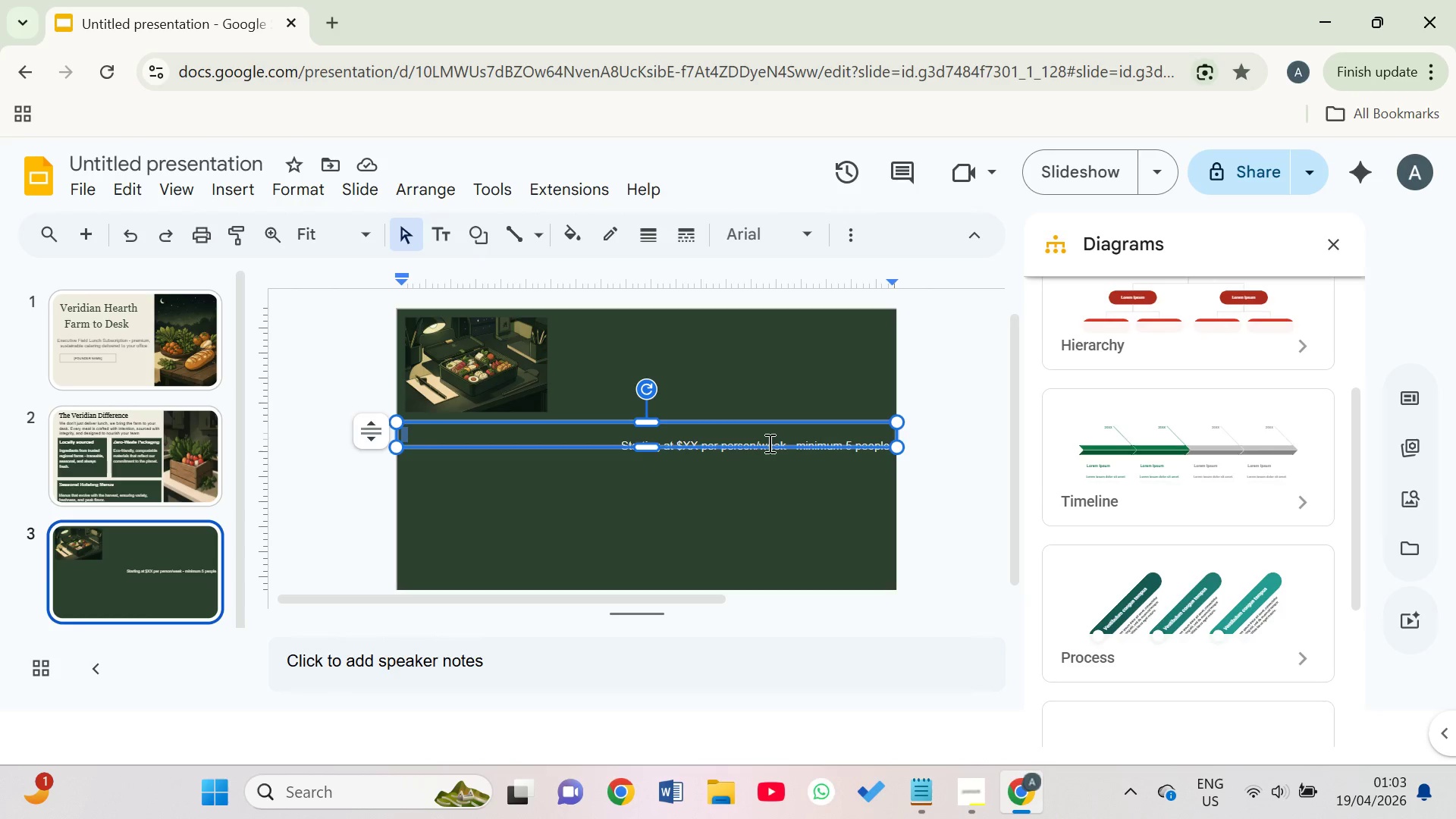 
left_click([767, 446])
 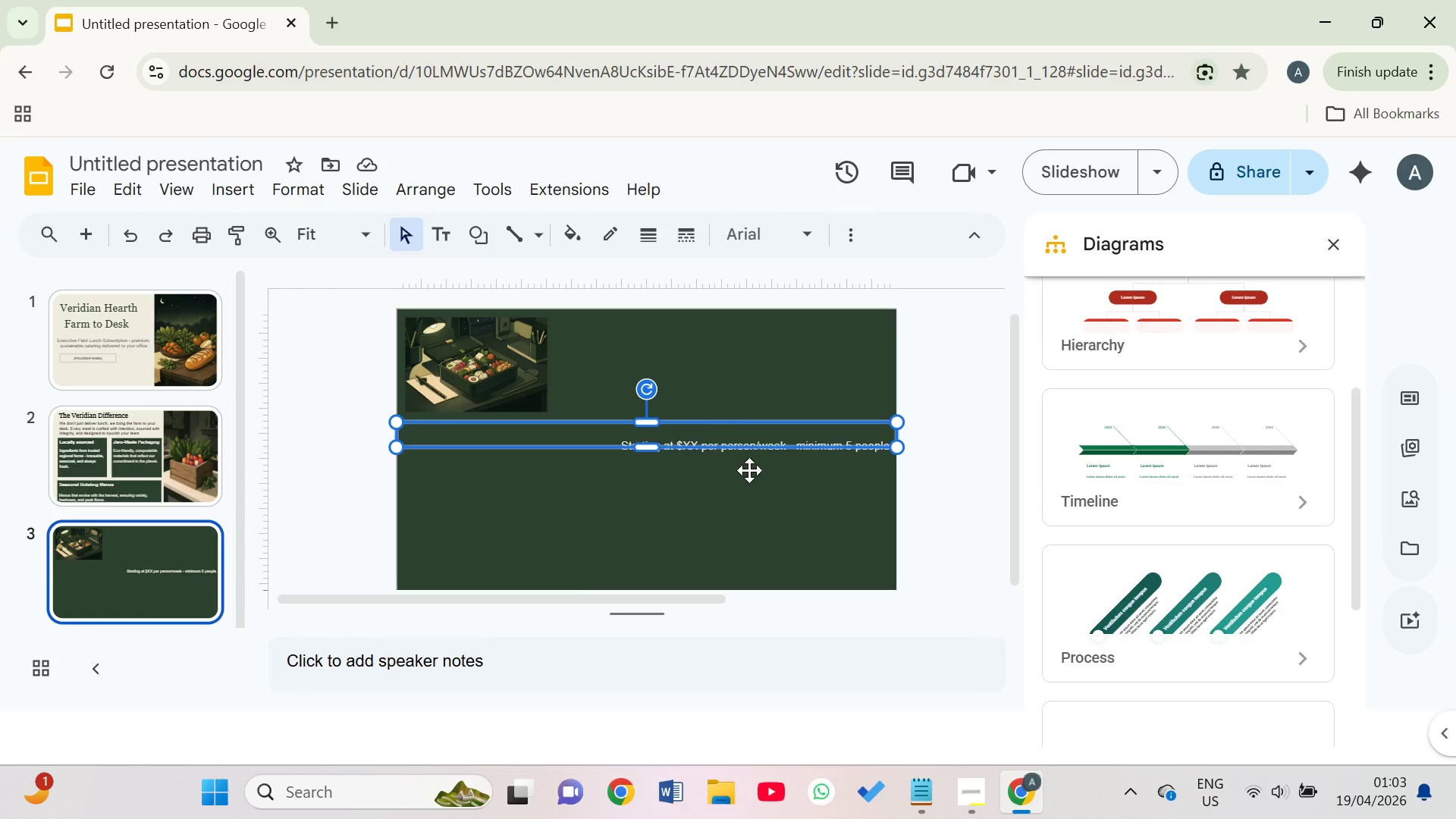 
right_click([744, 474])
 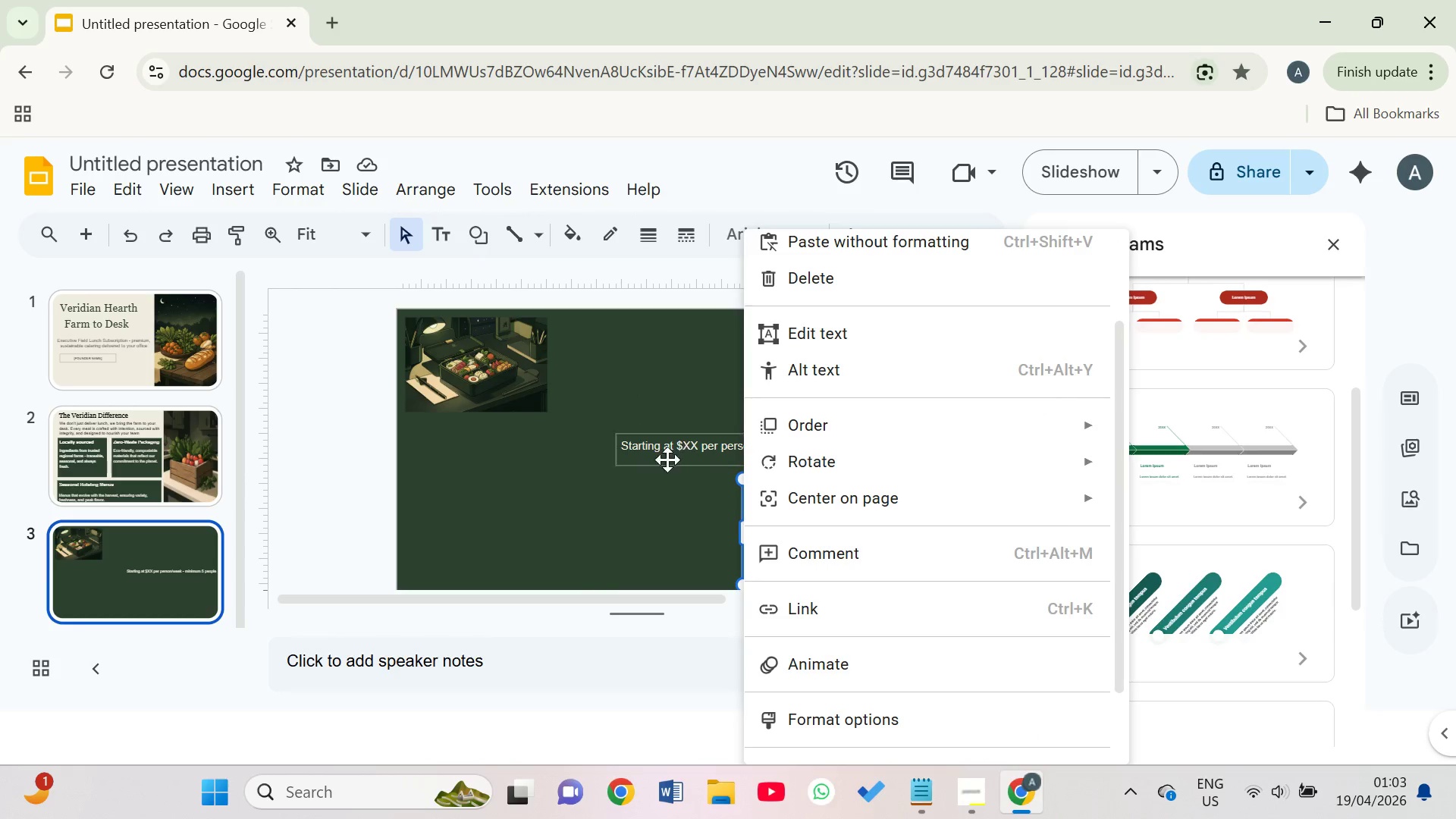 
left_click([628, 467])
 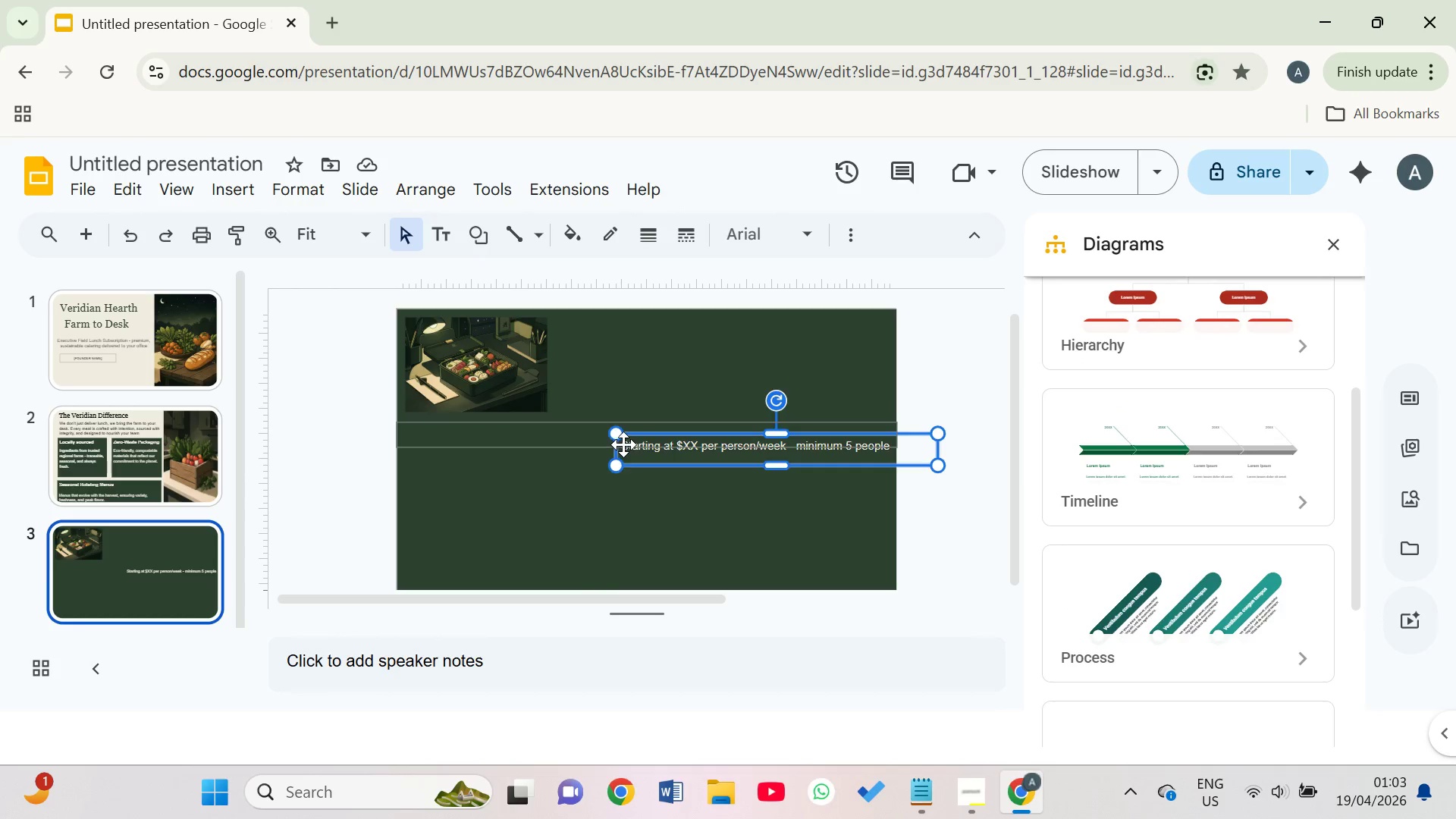 
left_click([623, 444])
 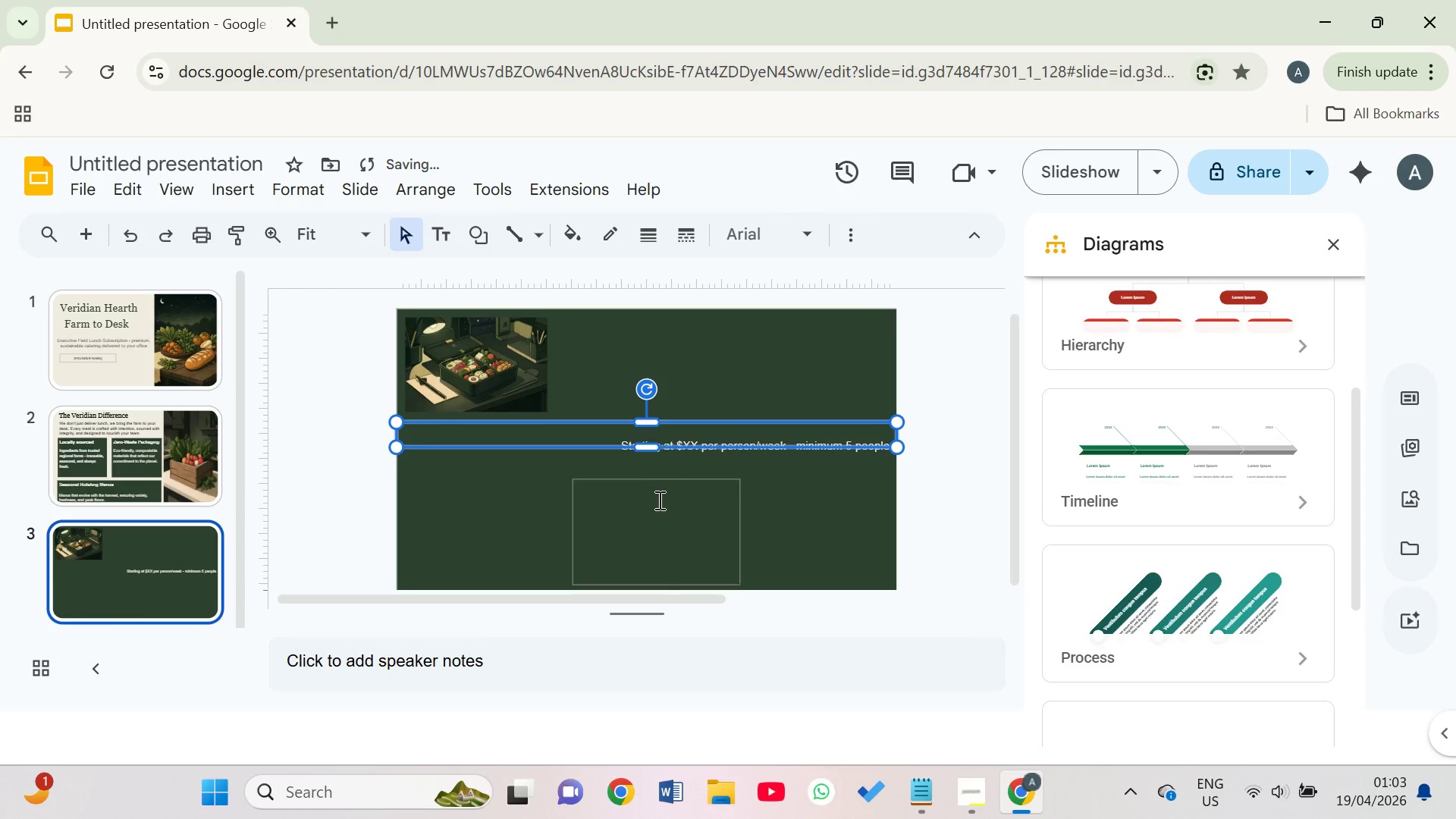 
left_click([660, 500])
 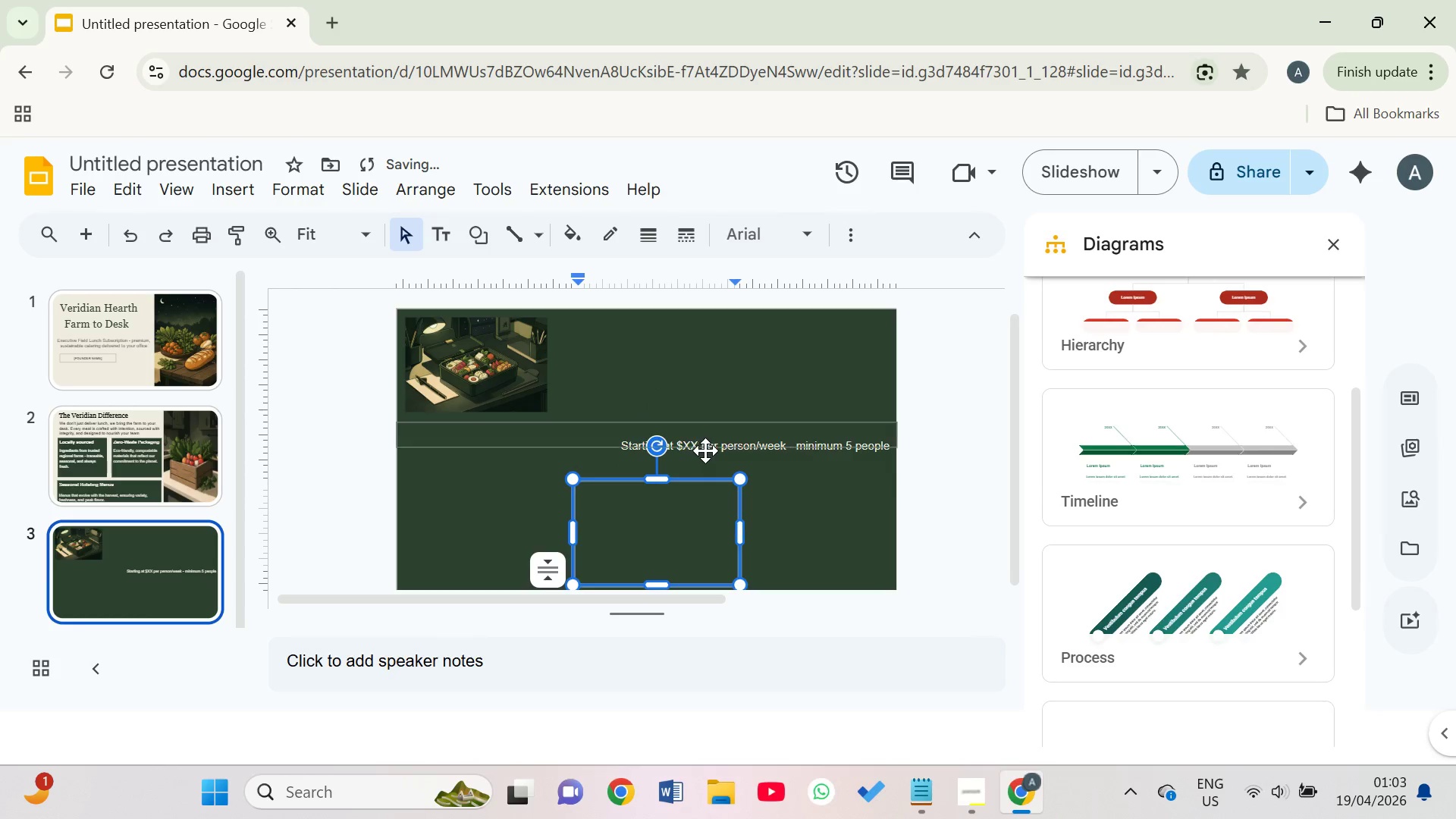 
left_click([710, 450])
 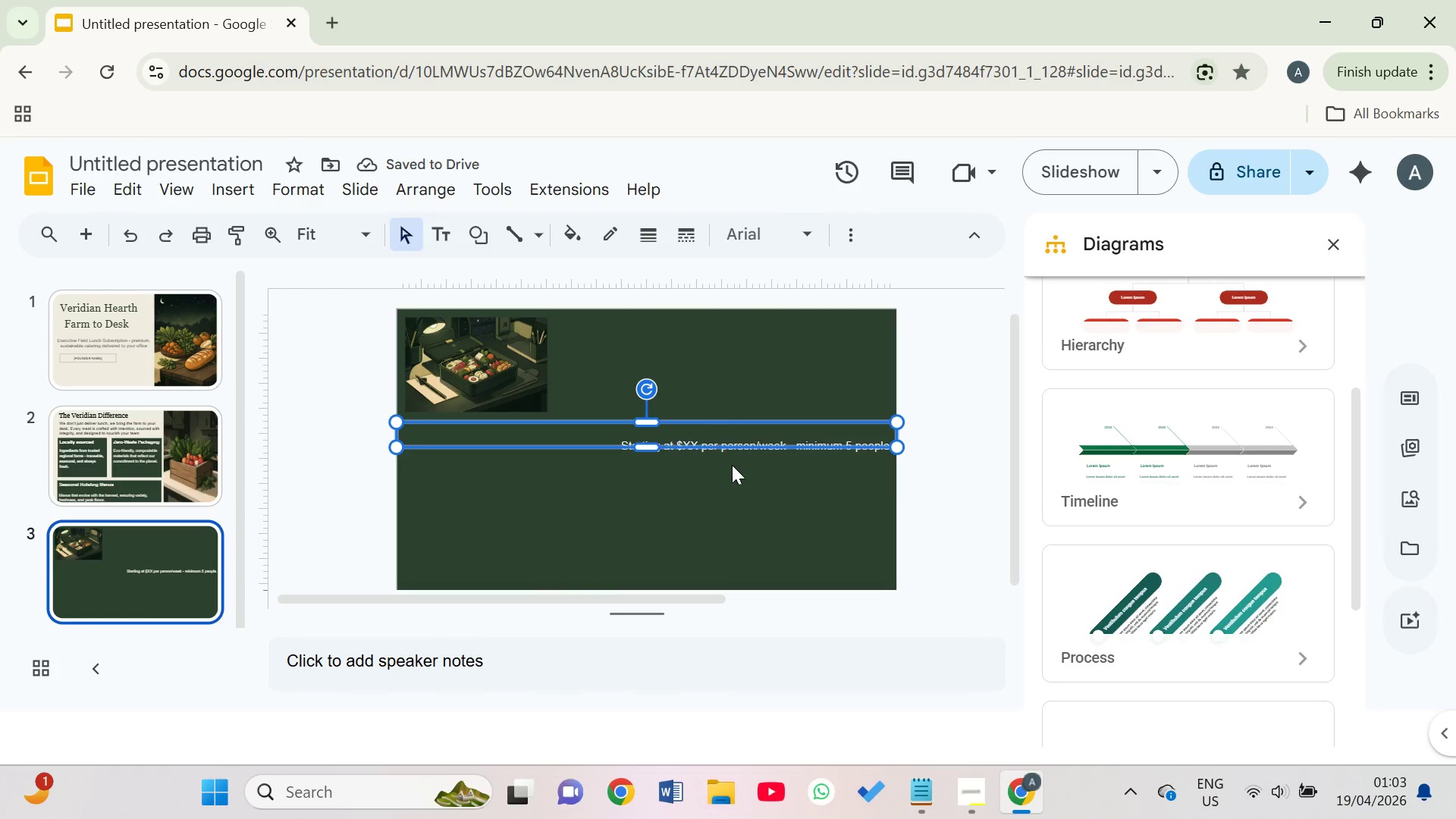 
key(ArrowDown)
 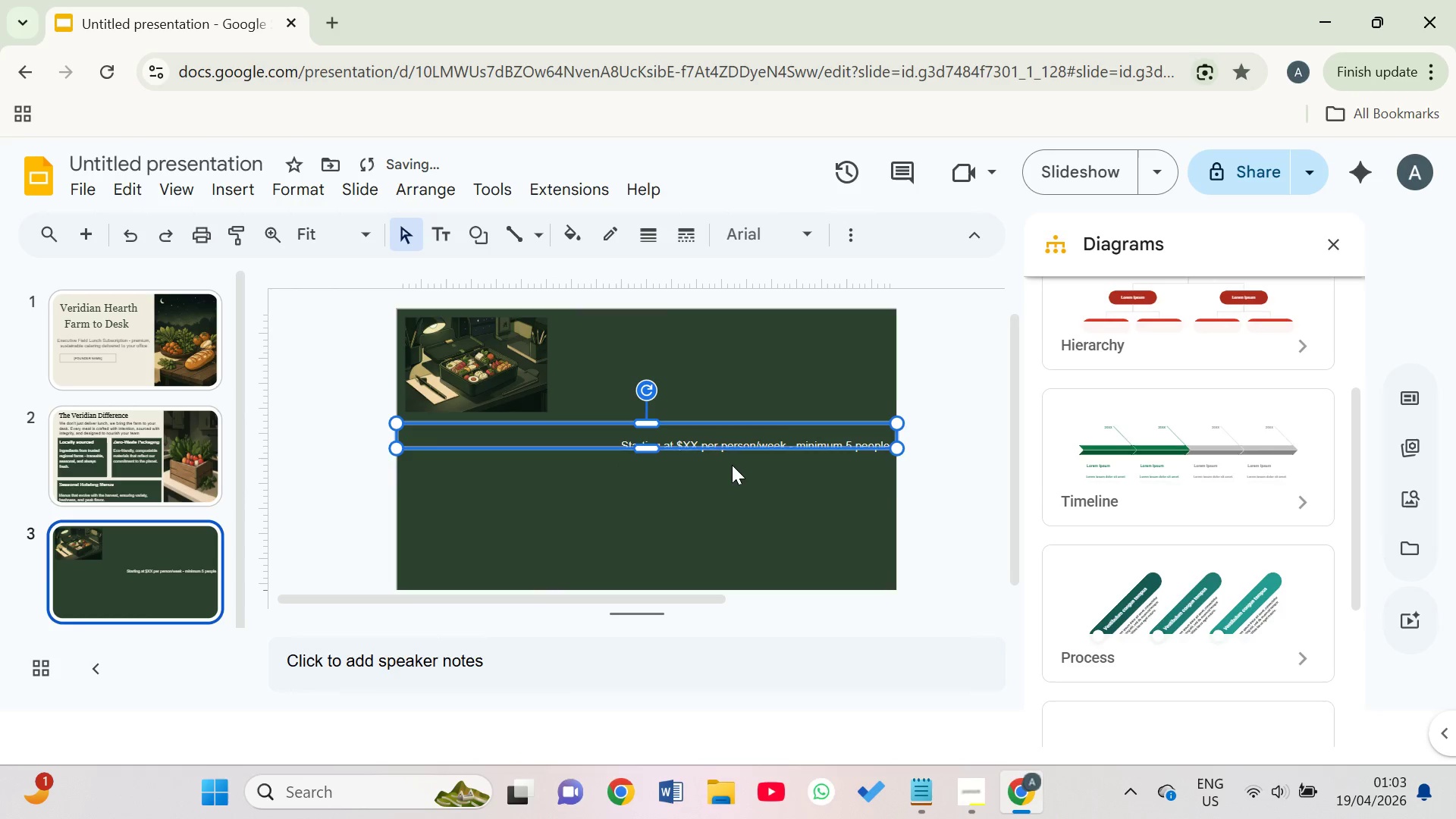 
key(ArrowDown)
 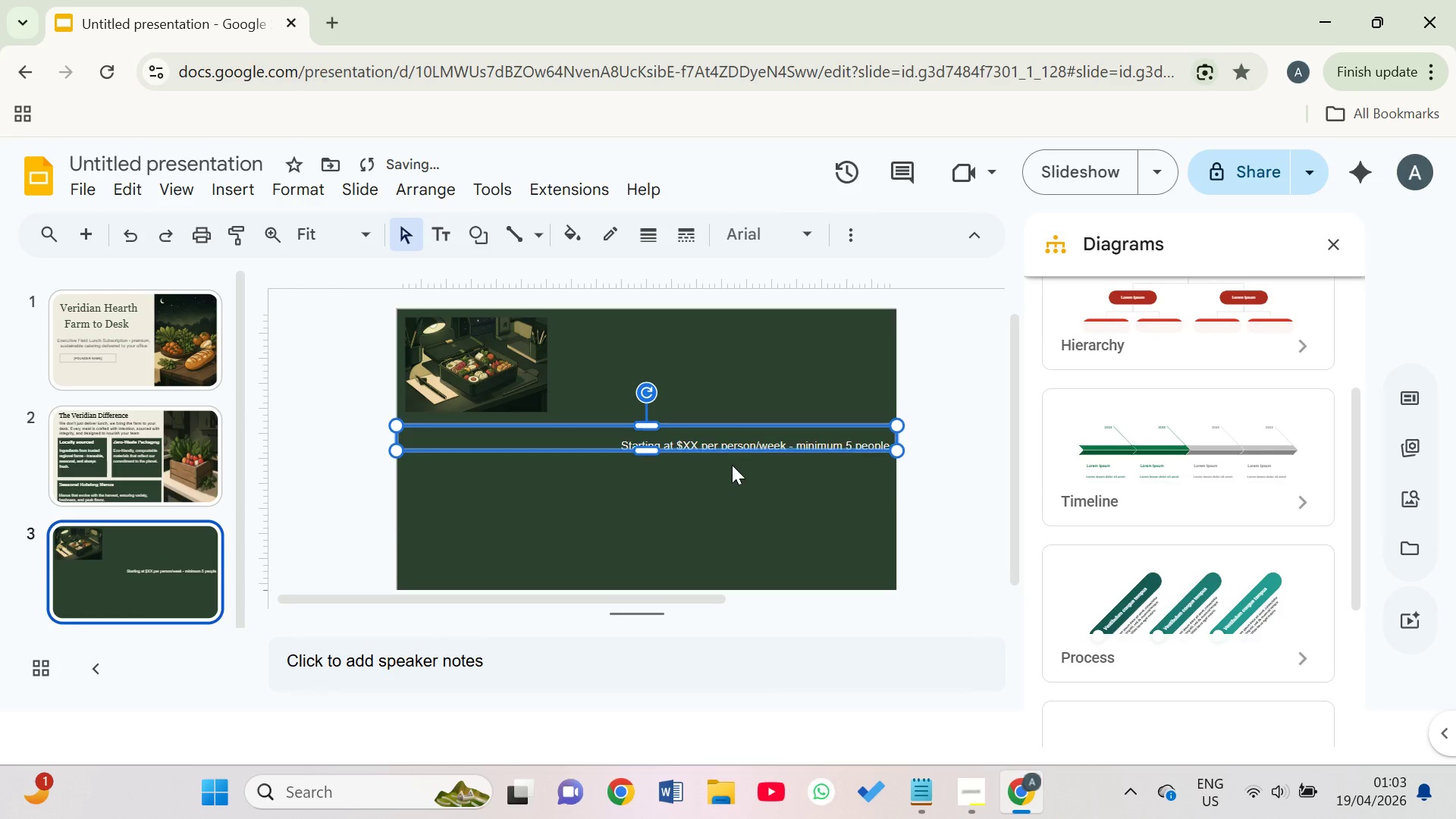 
key(ArrowDown)
 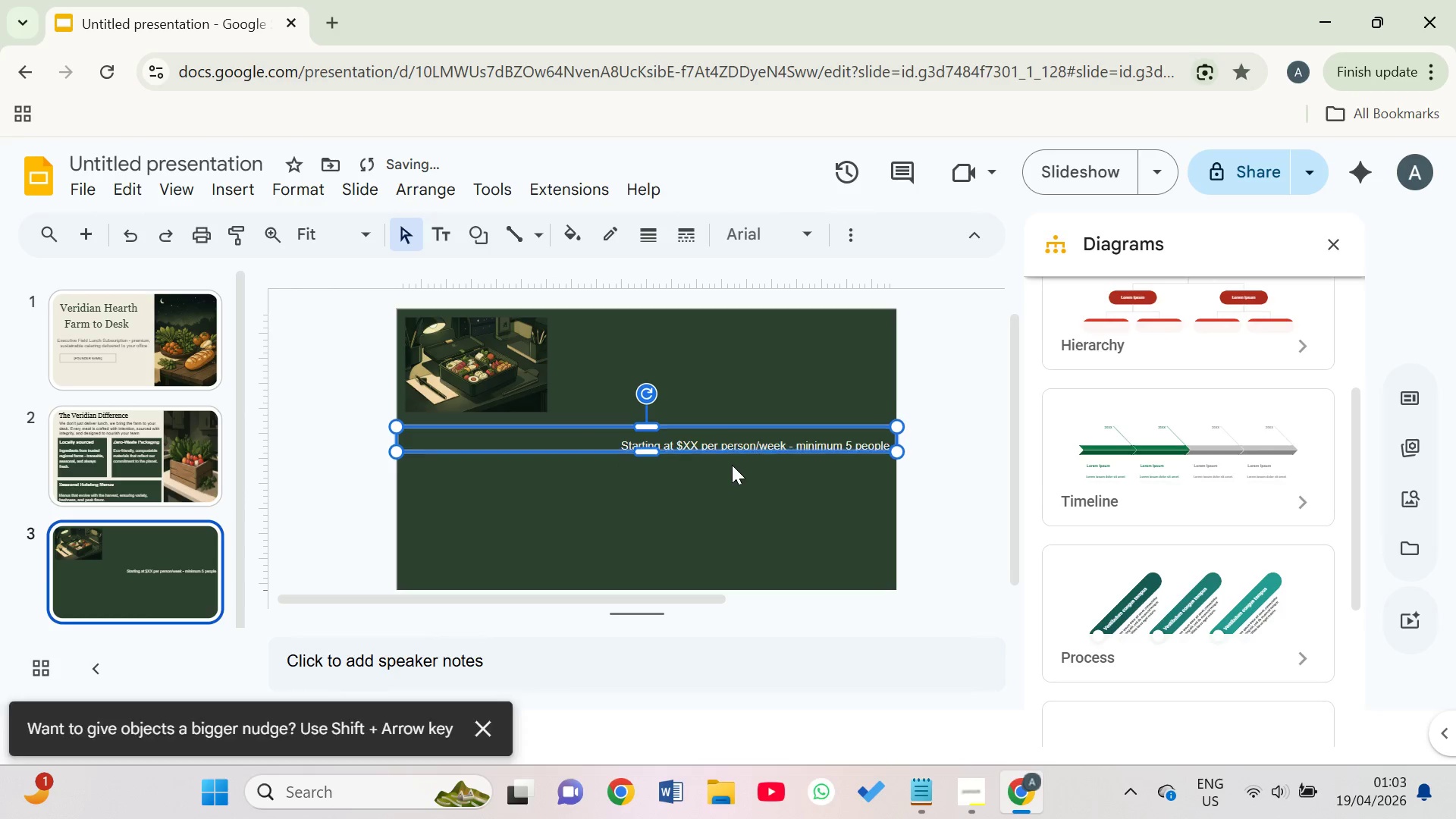 
key(ArrowDown)
 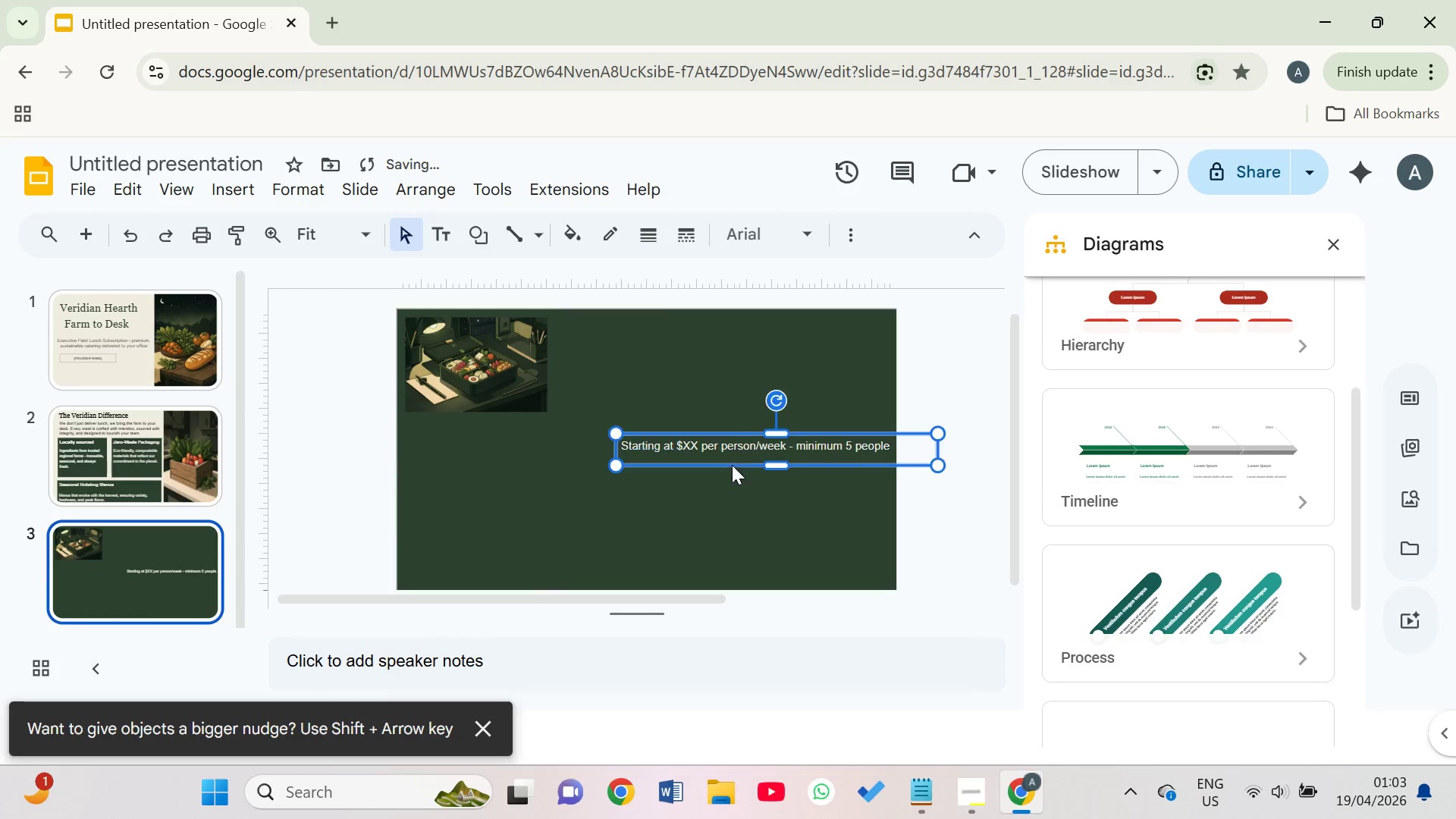 
left_click([732, 465])
 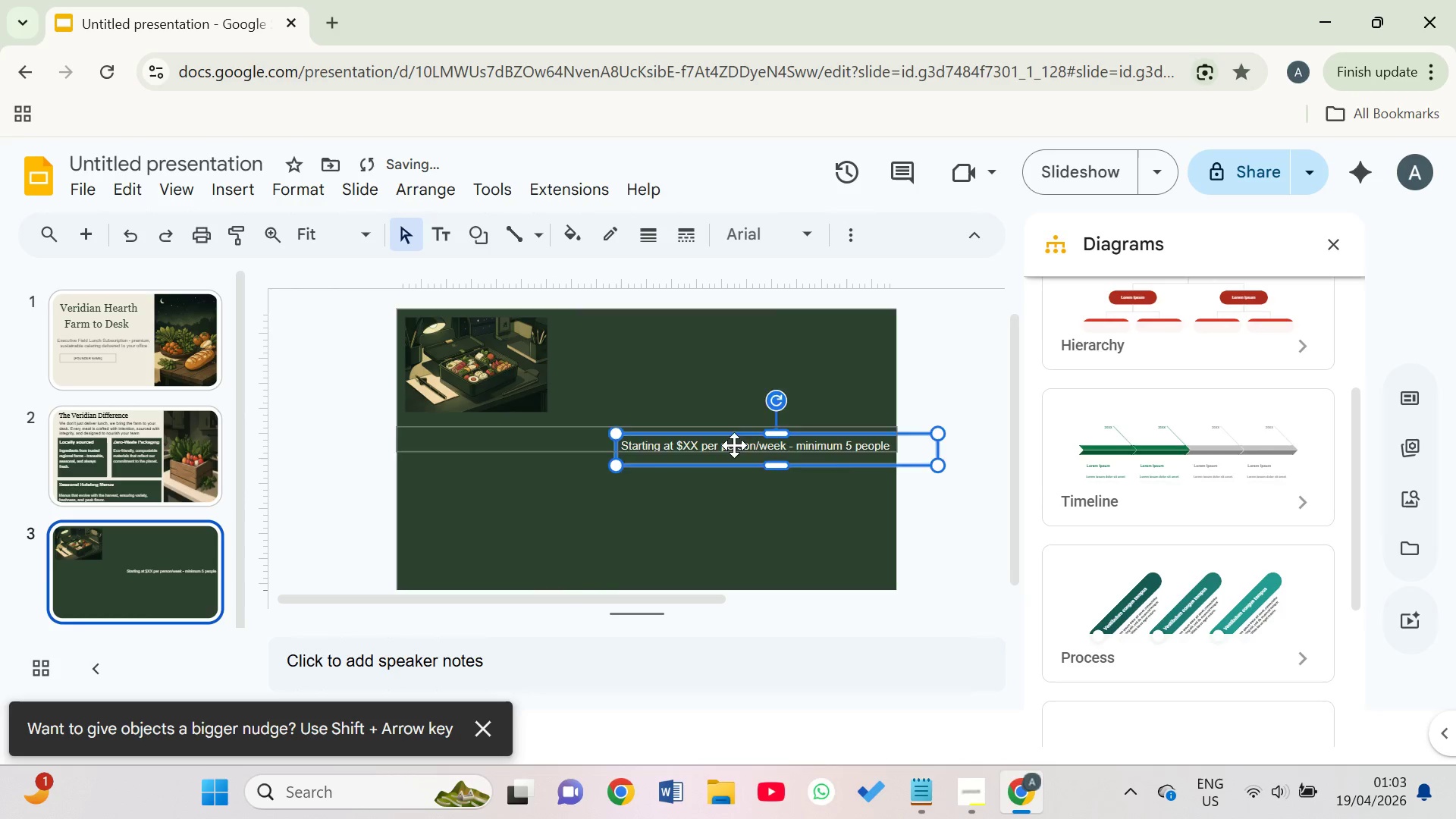 
double_click([734, 445])
 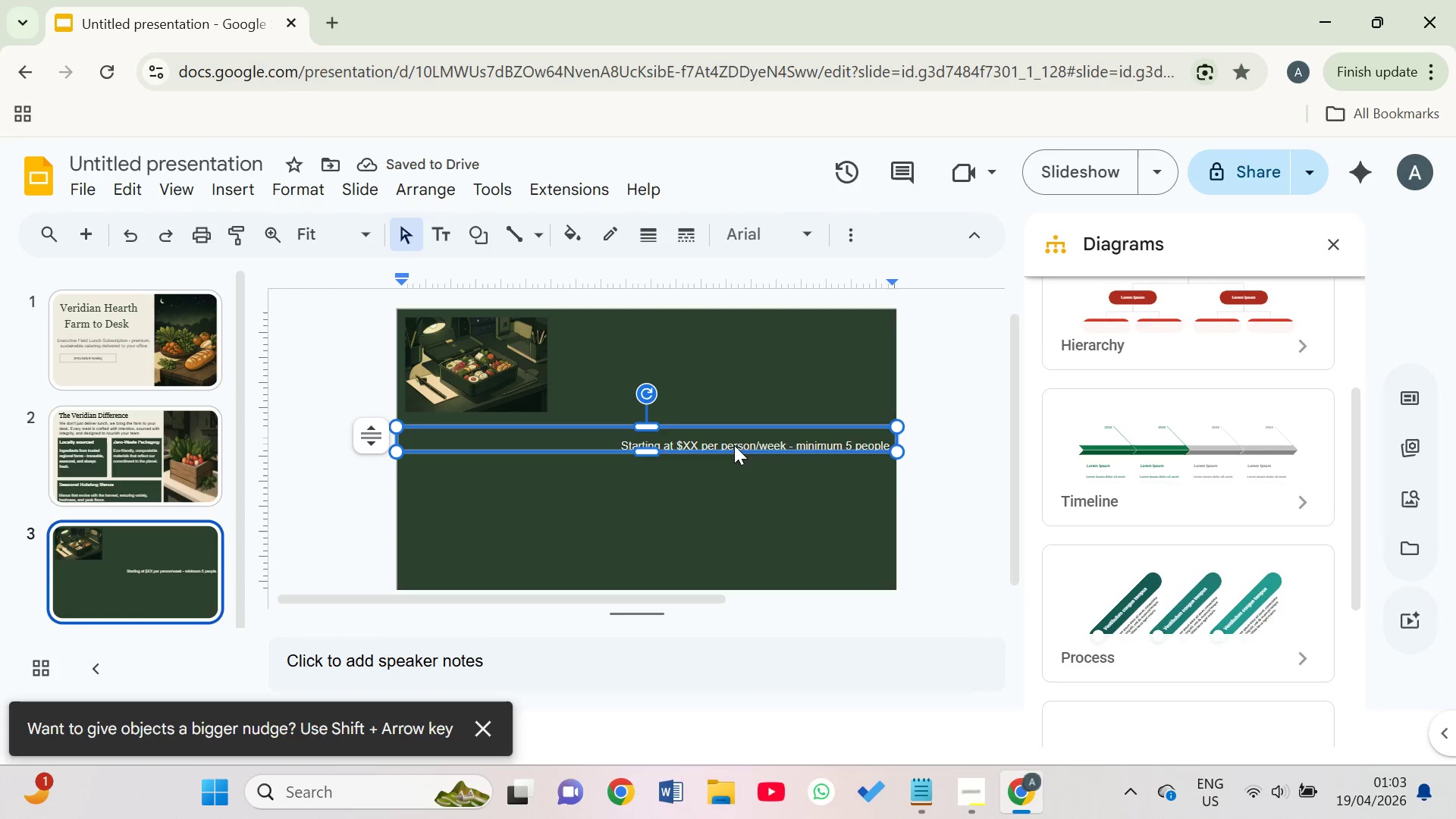 
double_click([734, 445])
 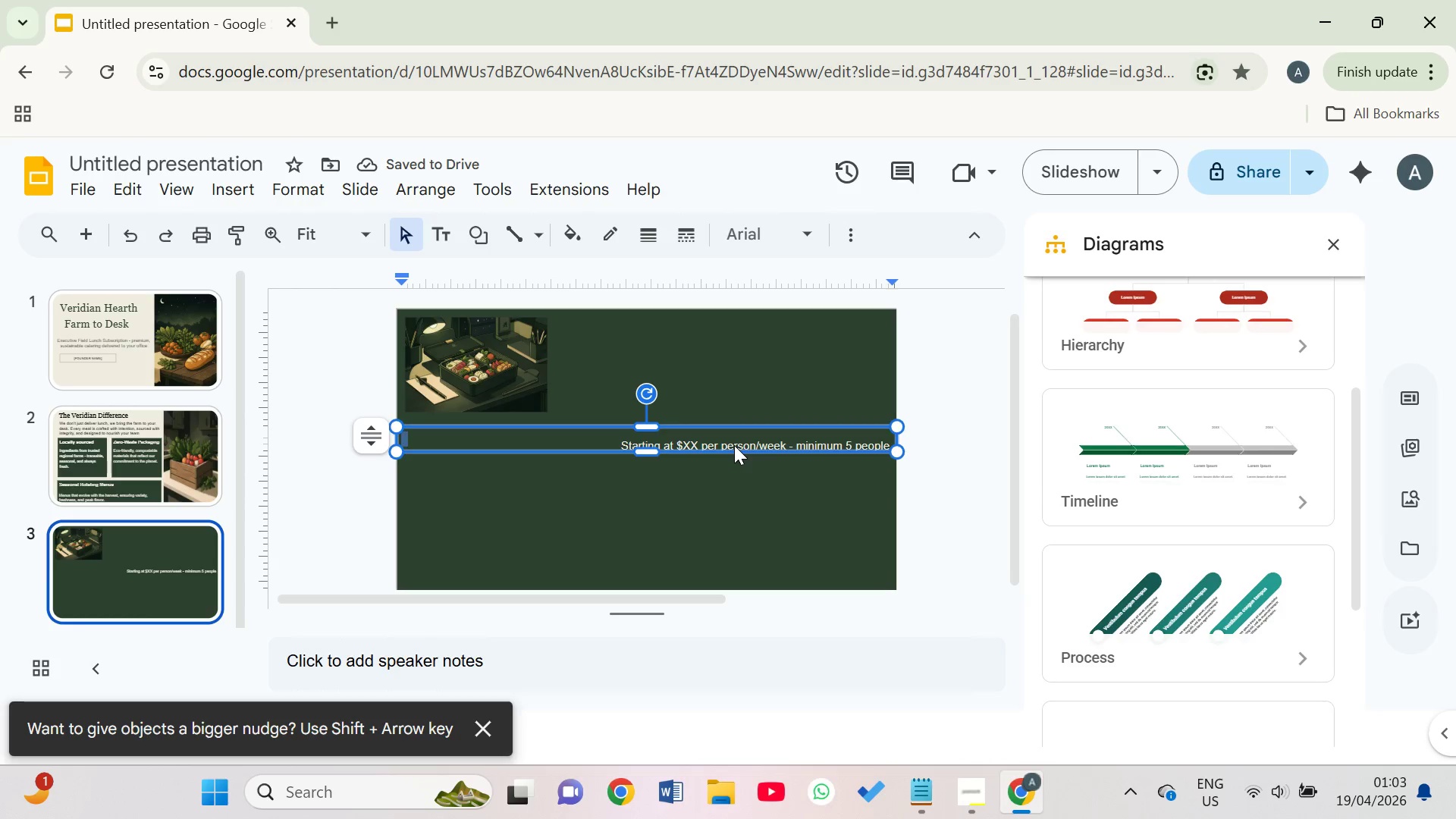 
triple_click([734, 445])
 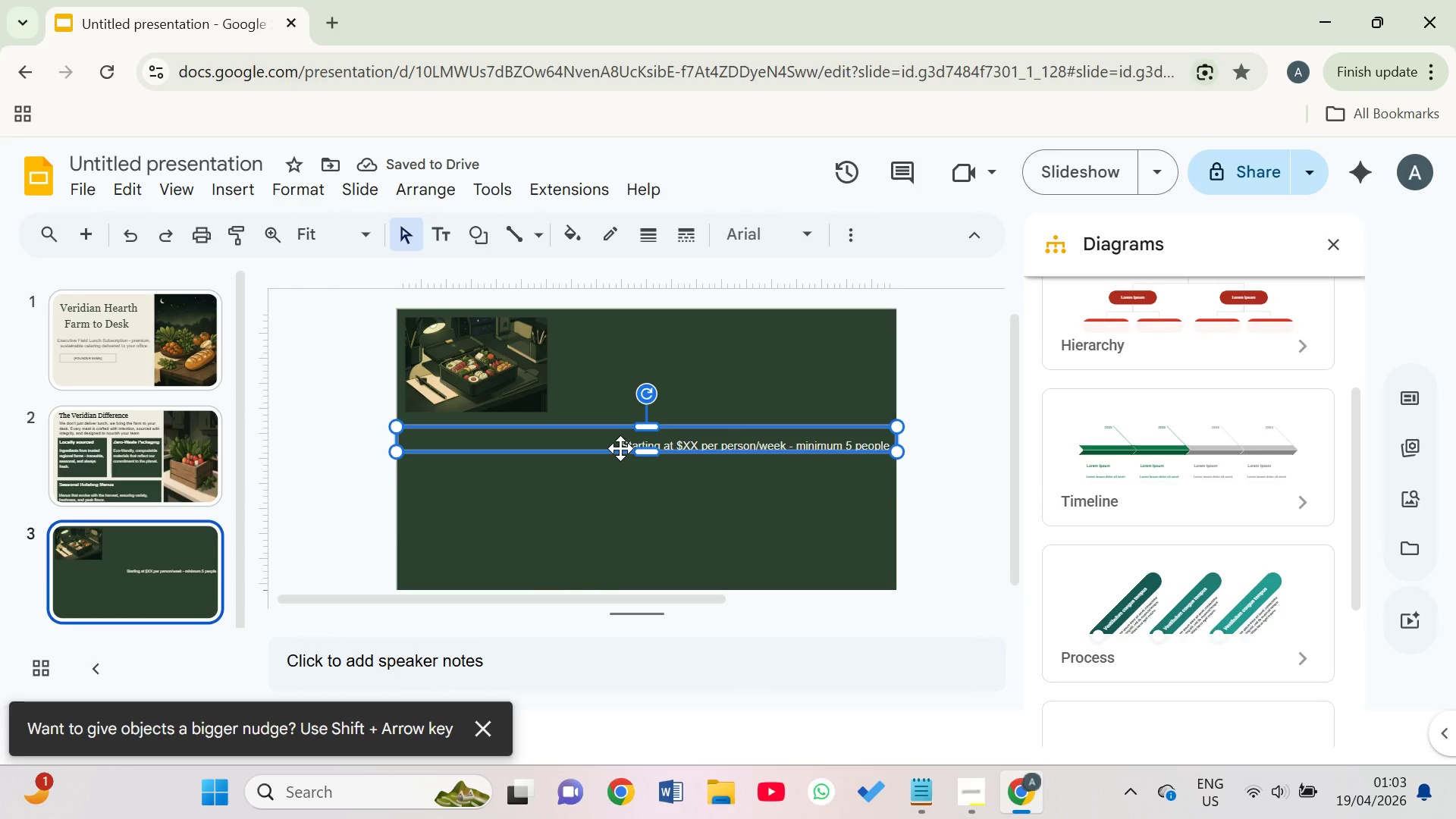 
triple_click([620, 448])
 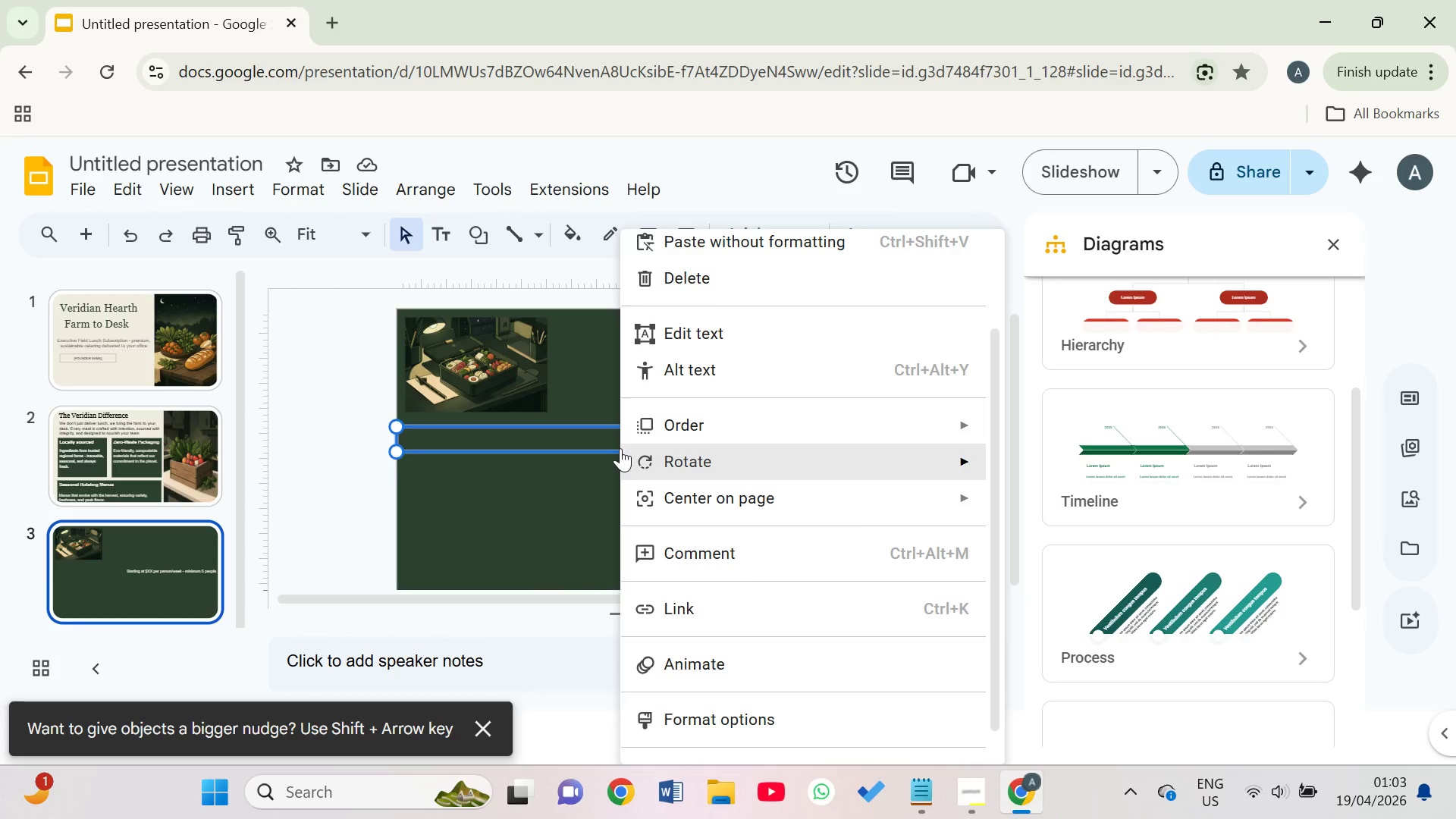 
triple_click([620, 448])
 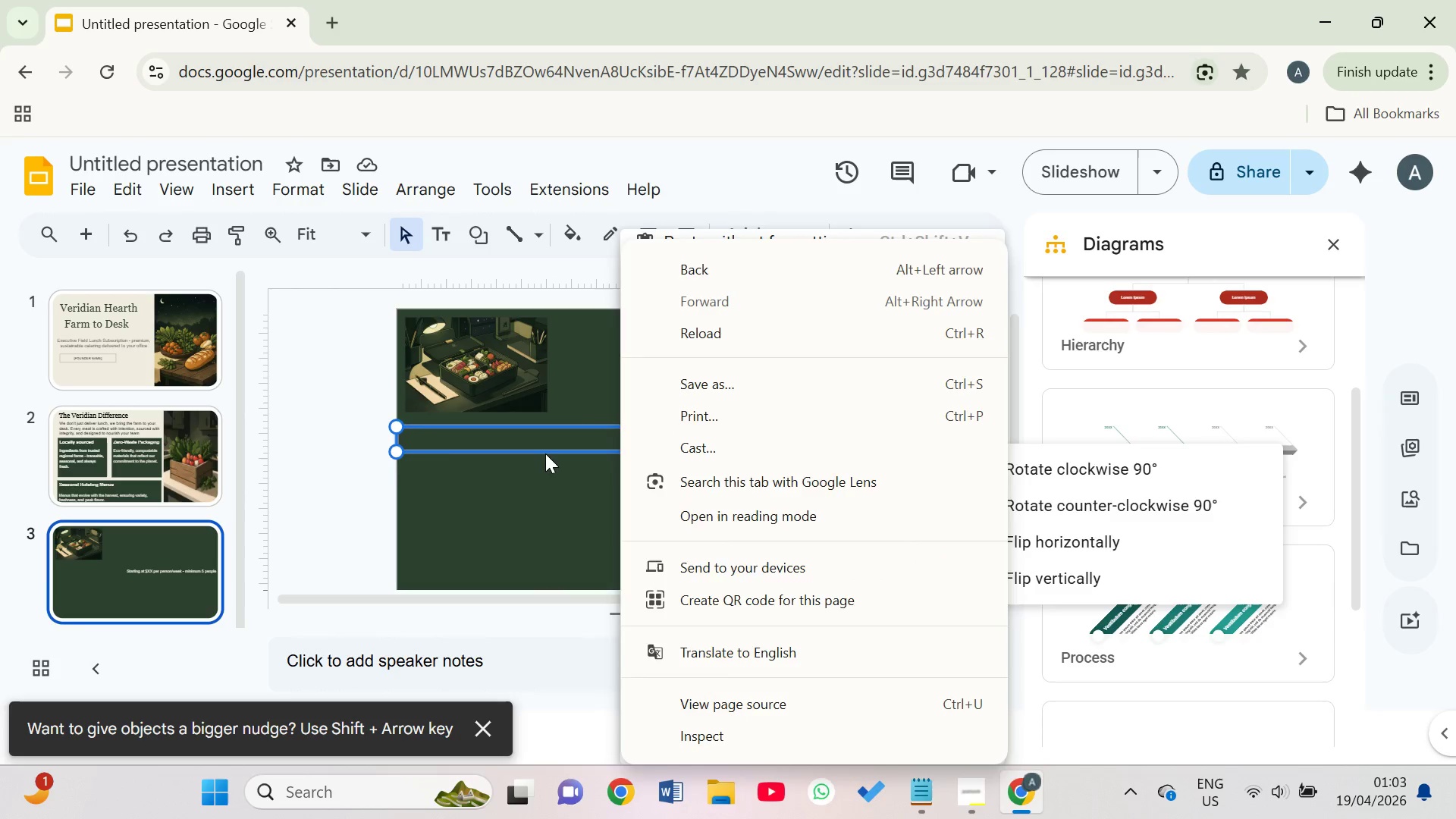 
right_click([541, 453])
 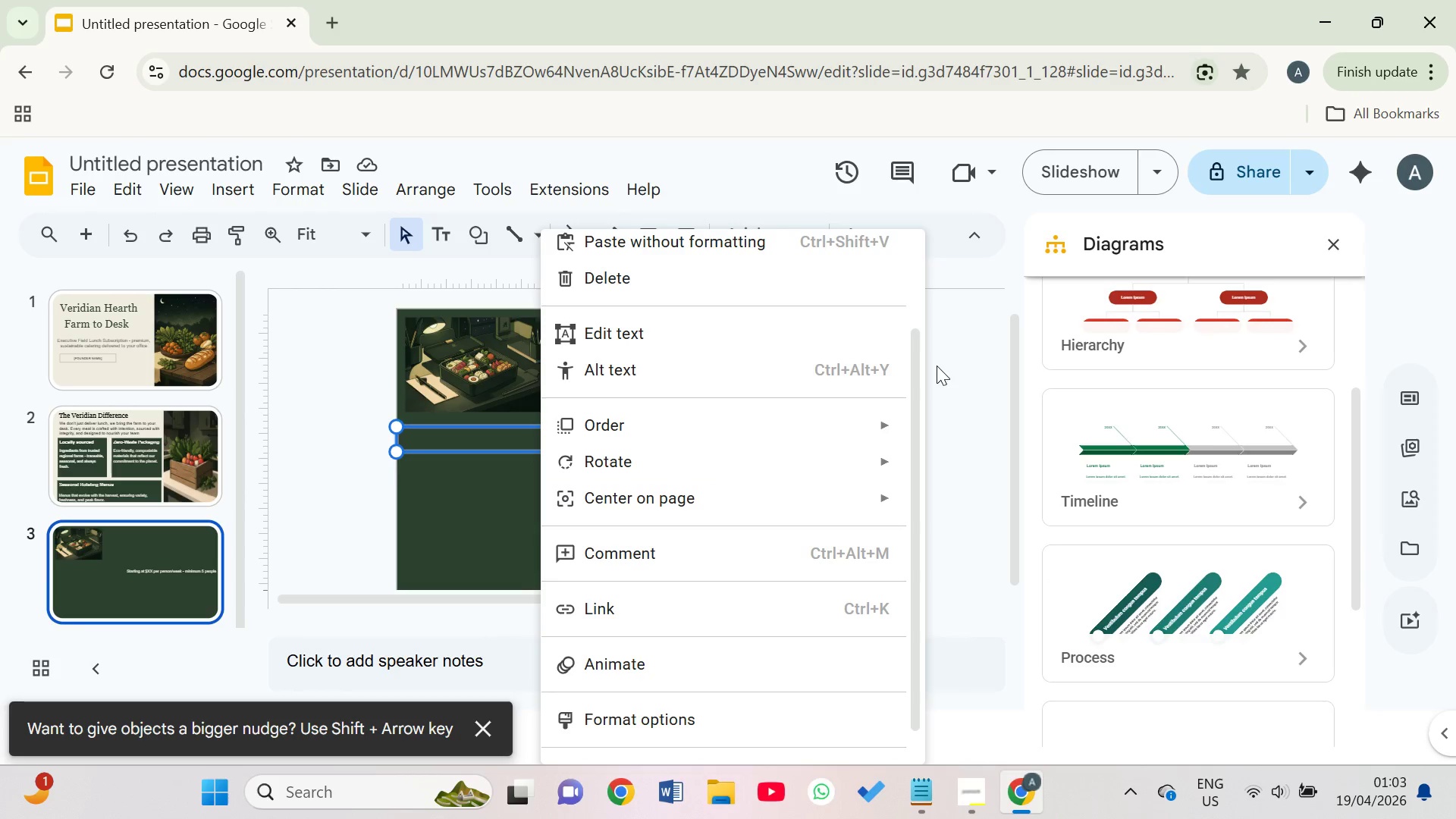 
left_click([993, 369])
 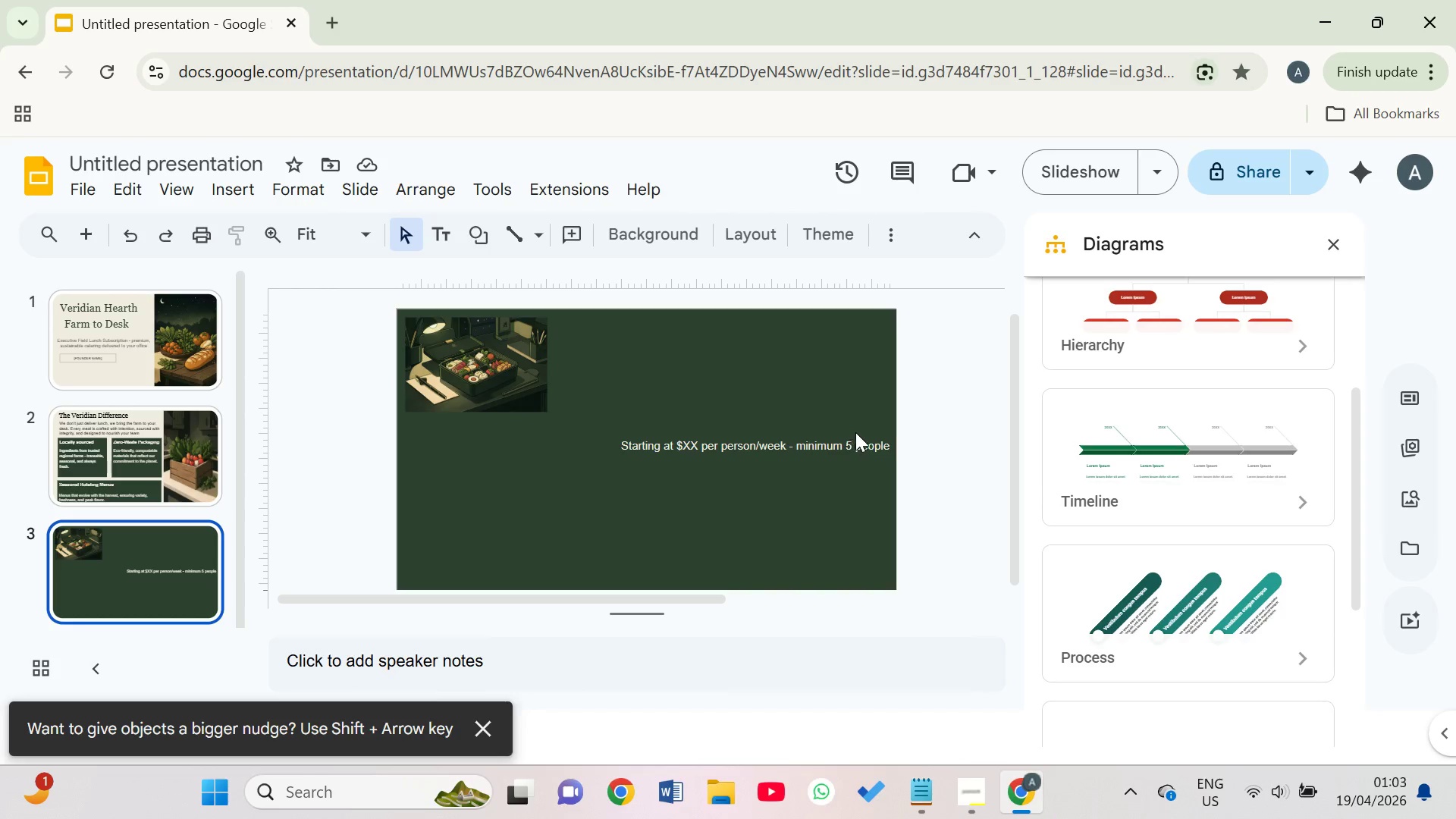 
left_click([865, 437])
 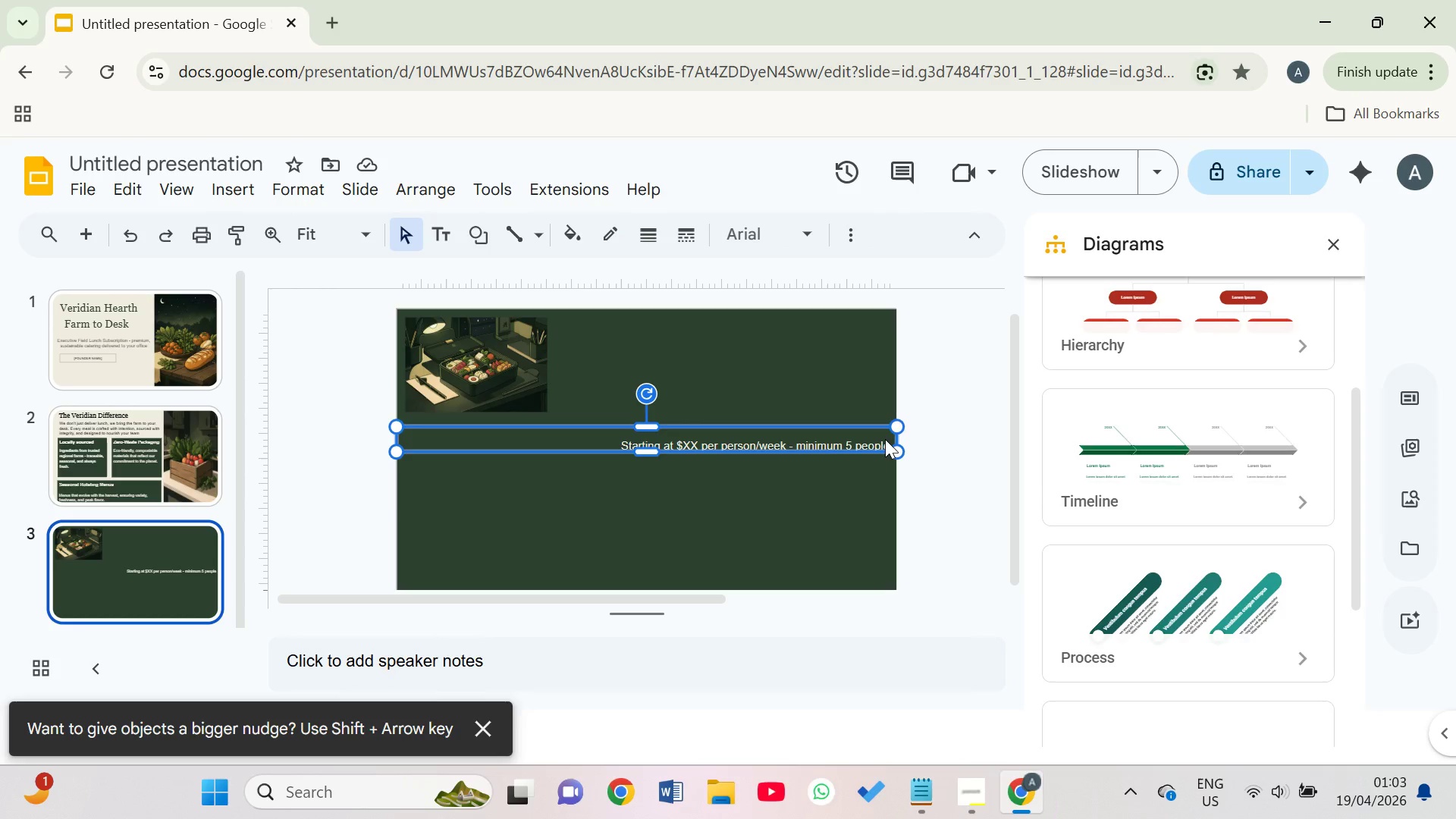 
left_click_drag(start_coordinate=[886, 439], to_coordinate=[886, 443])
 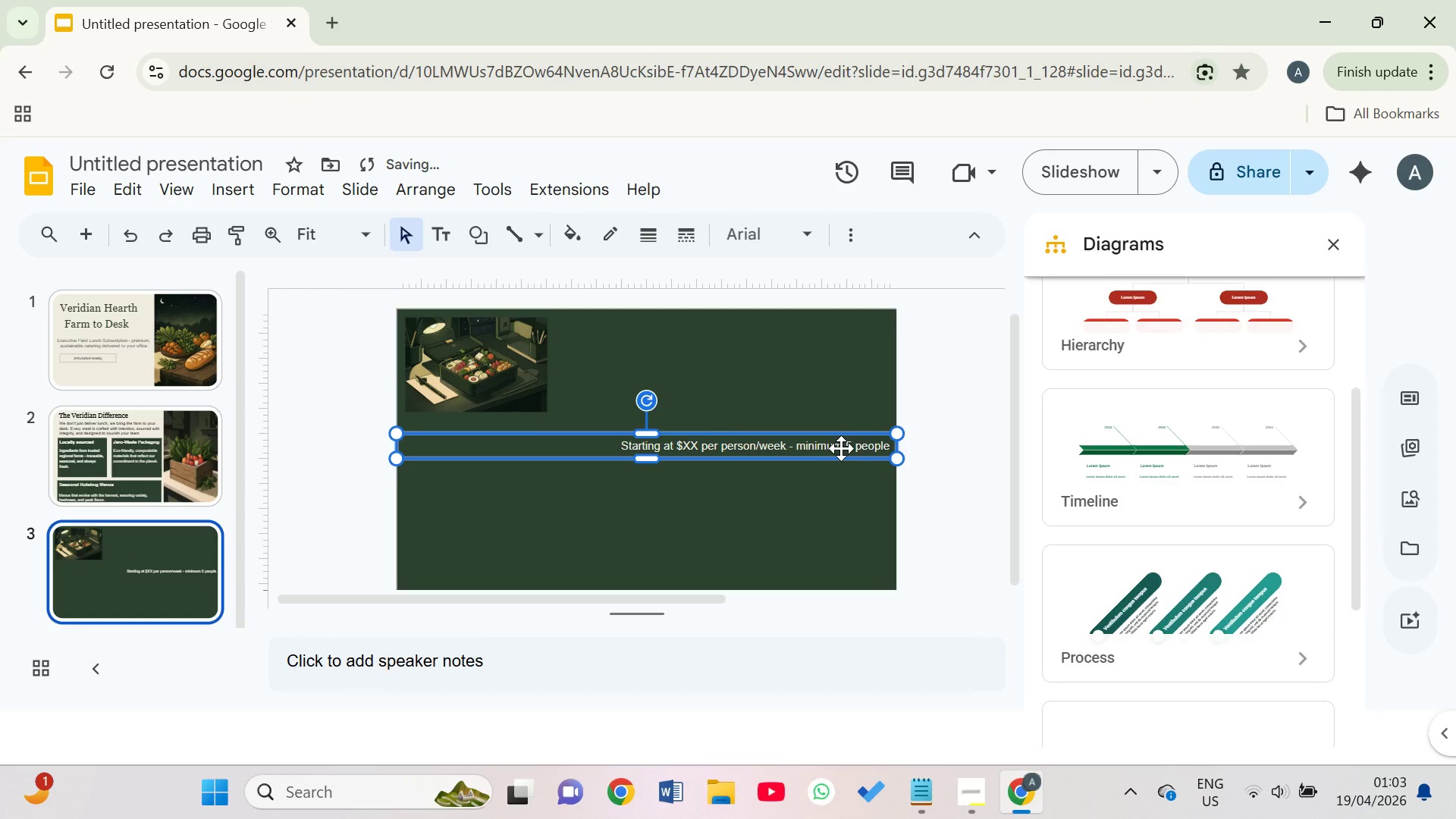 
double_click([841, 448])
 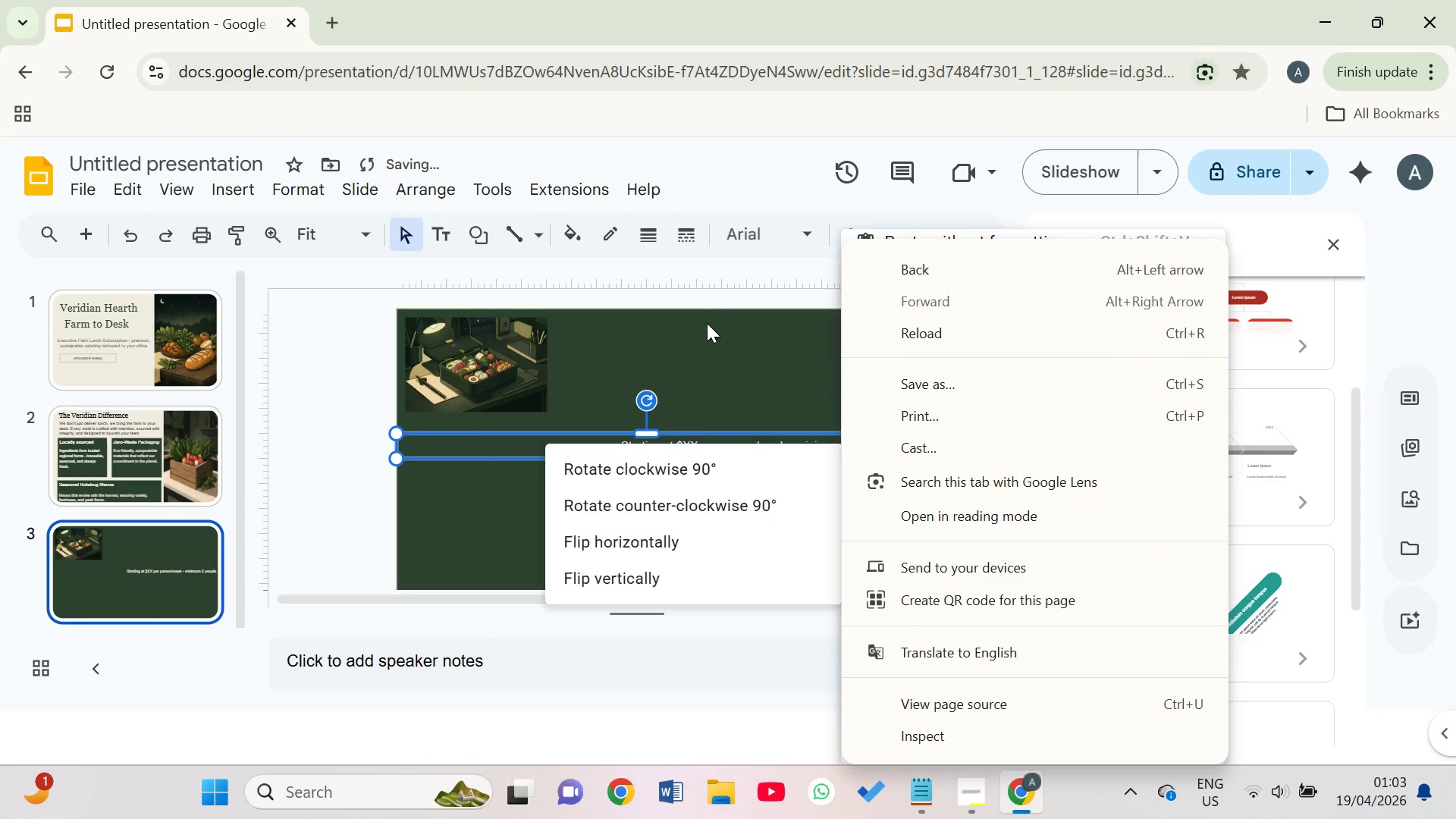 
left_click([741, 338])
 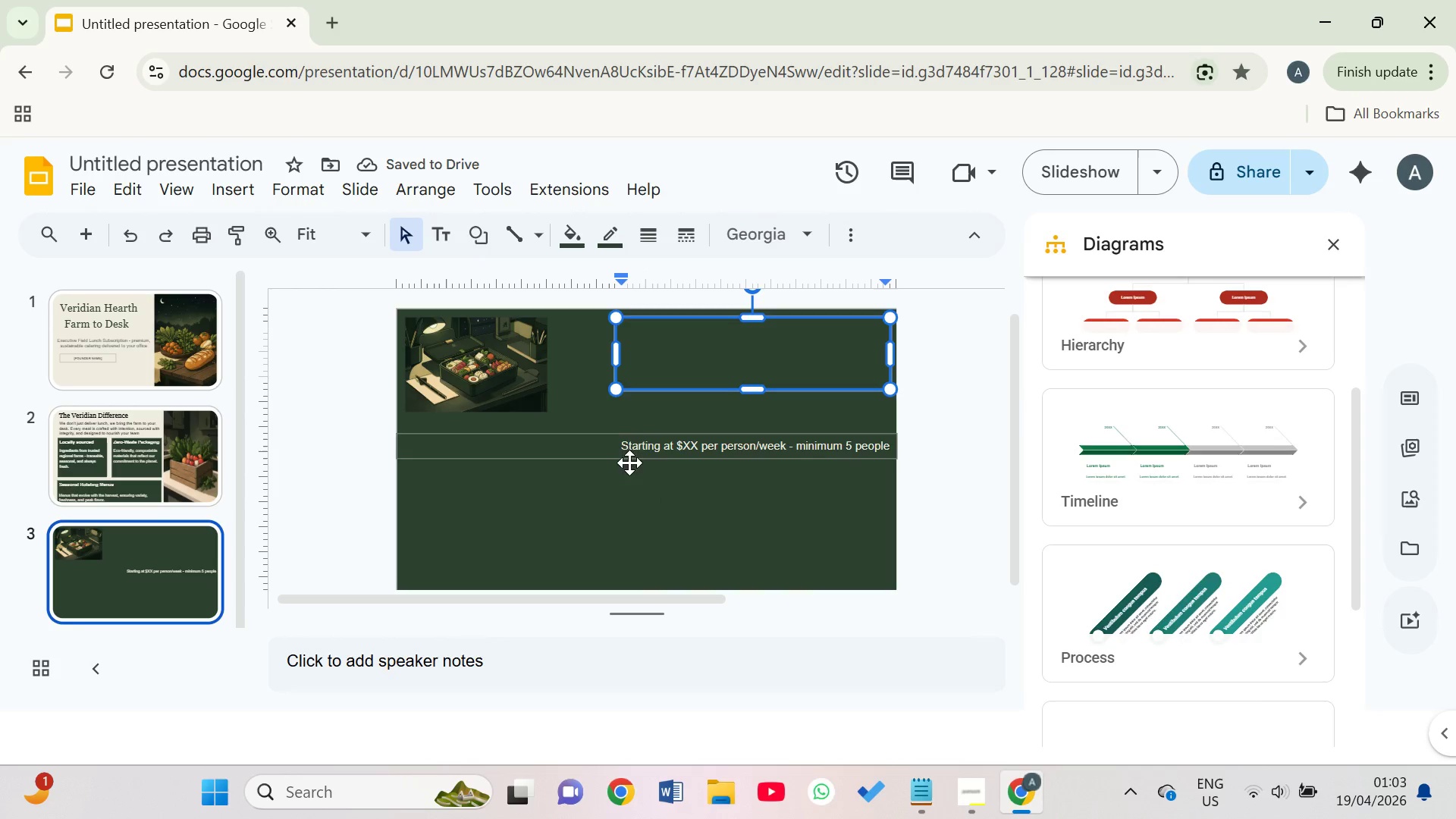 
double_click([645, 443])
 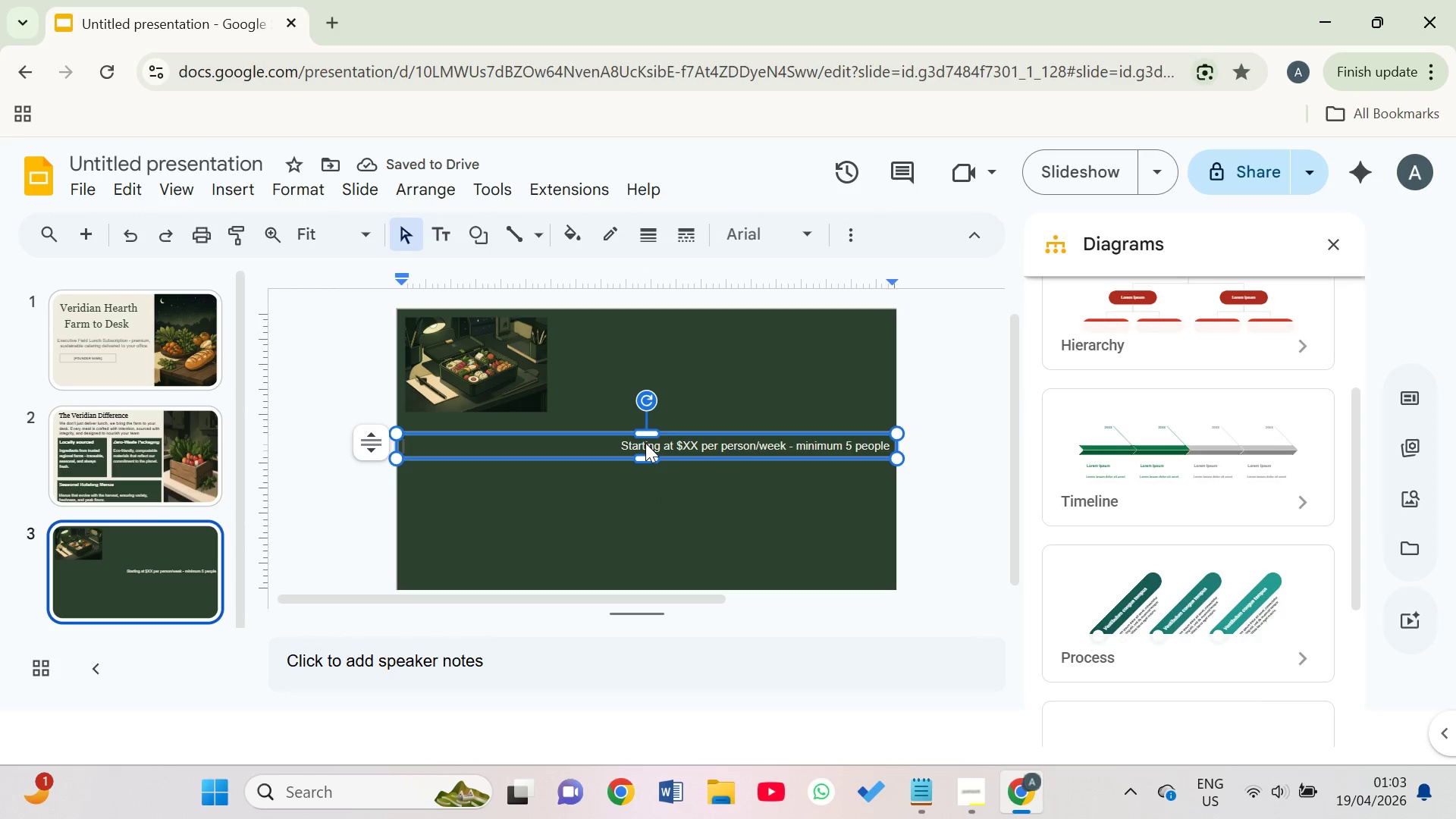 
triple_click([645, 443])
 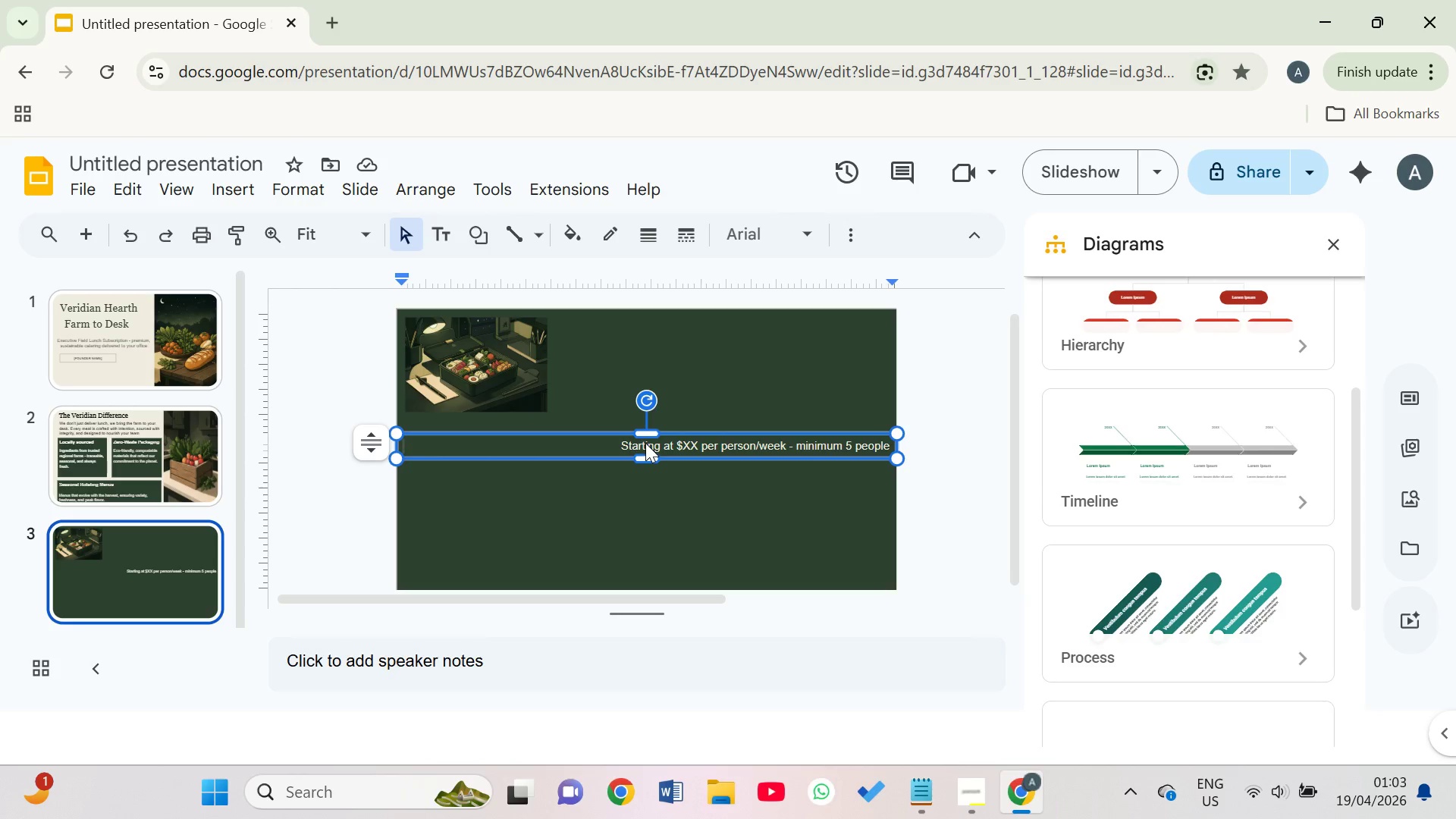 
double_click([645, 443])
 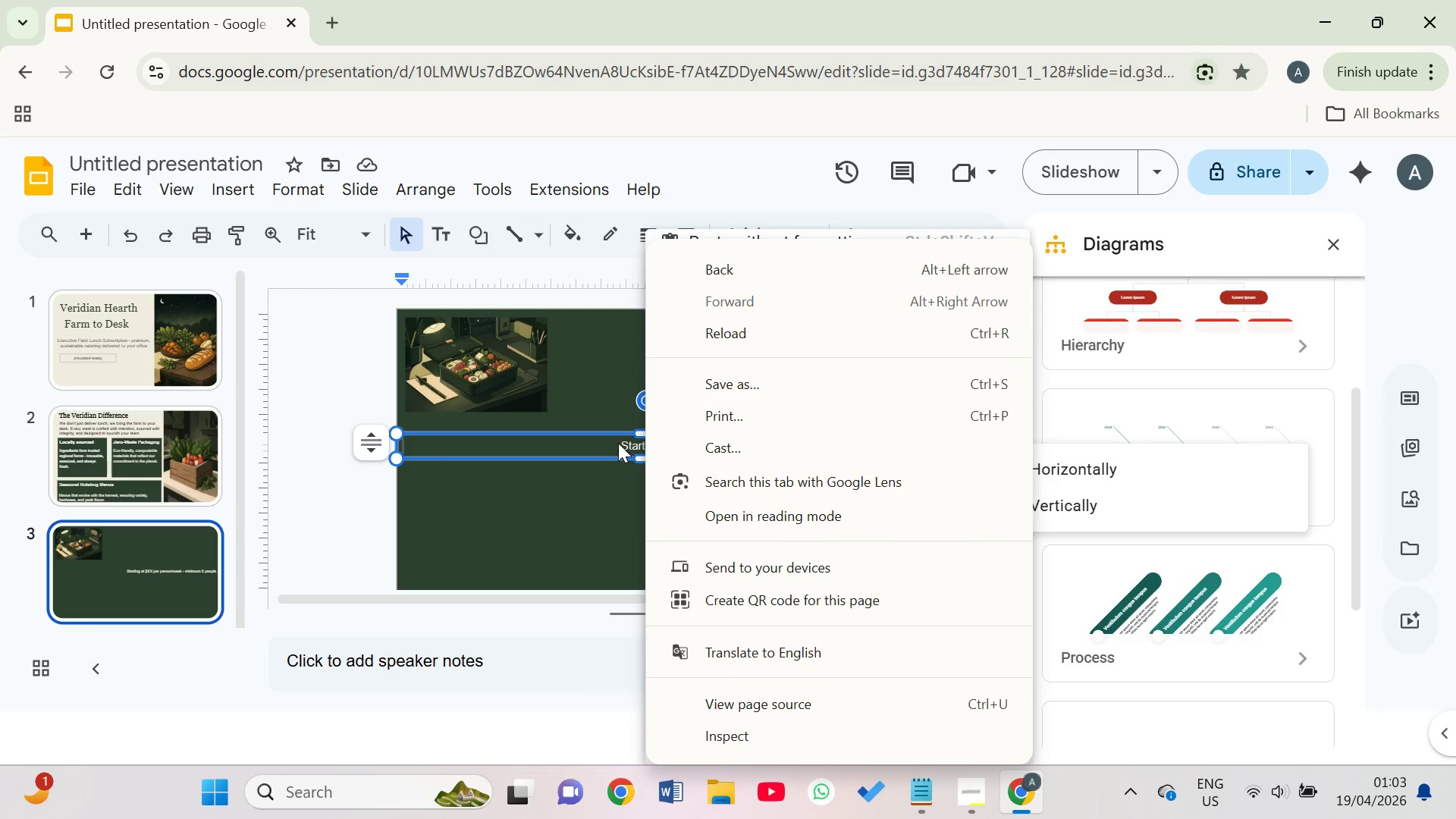 
right_click([614, 443])
 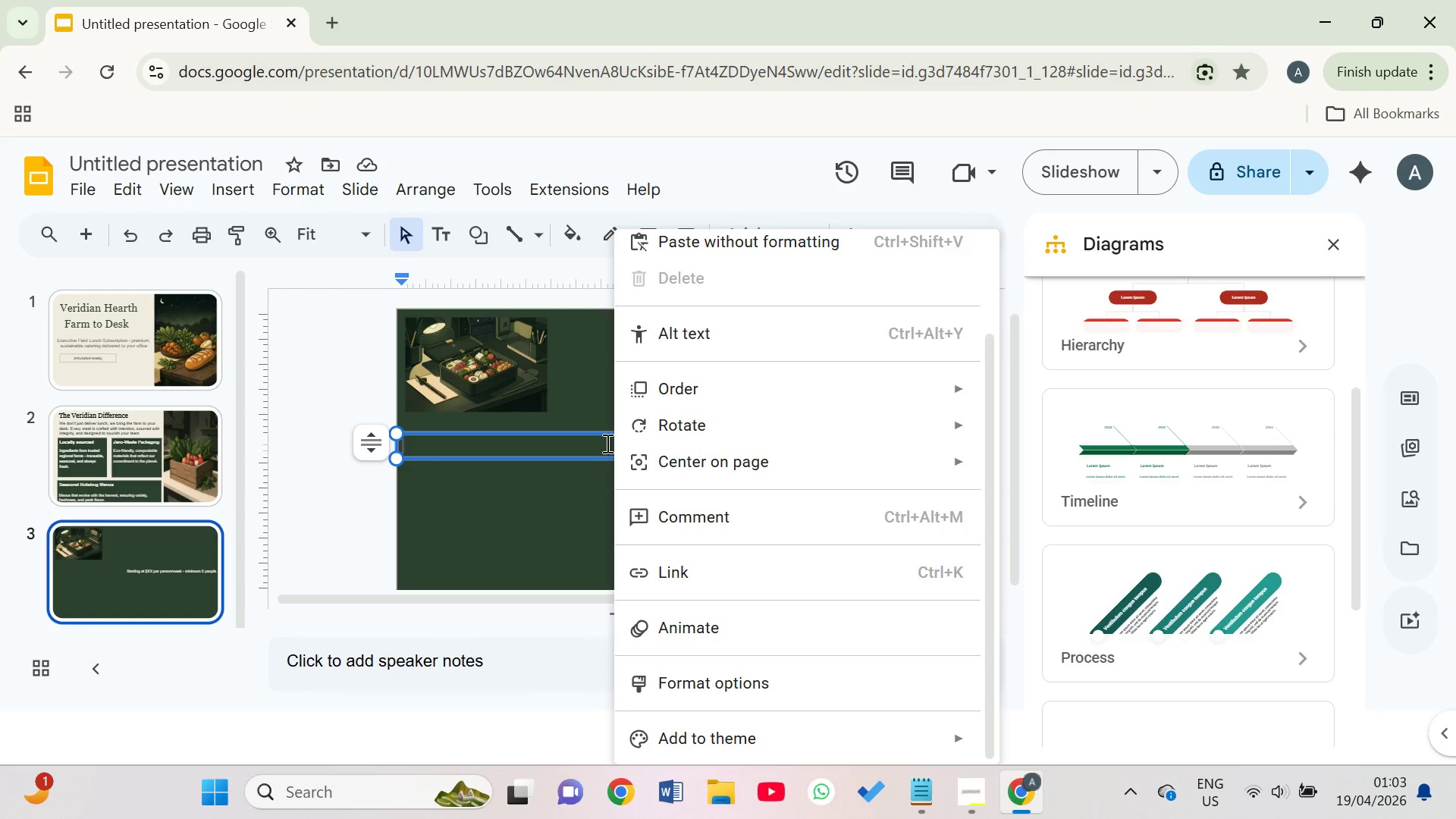 
left_click([604, 443])
 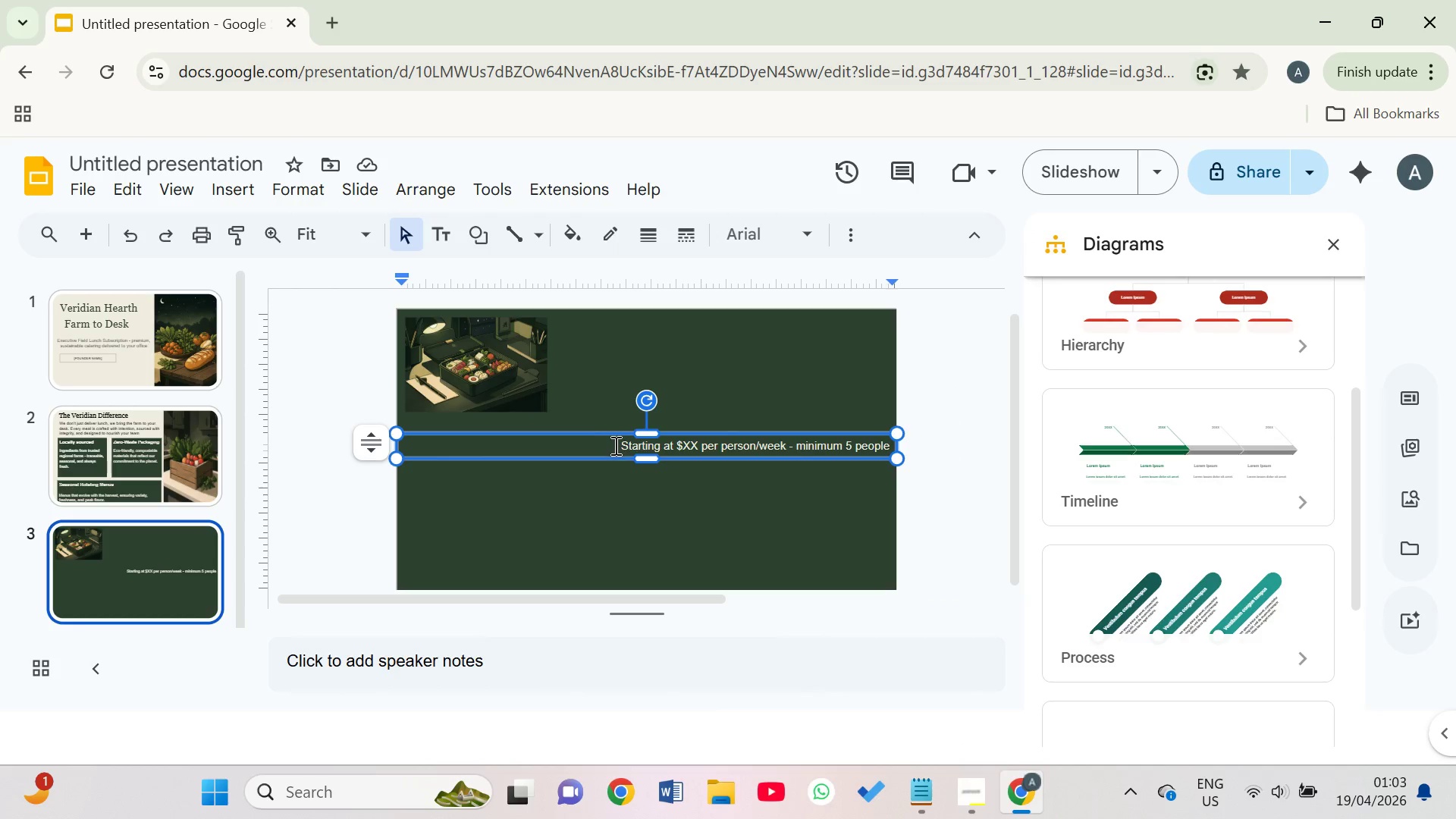 
left_click_drag(start_coordinate=[614, 445], to_coordinate=[728, 431])
 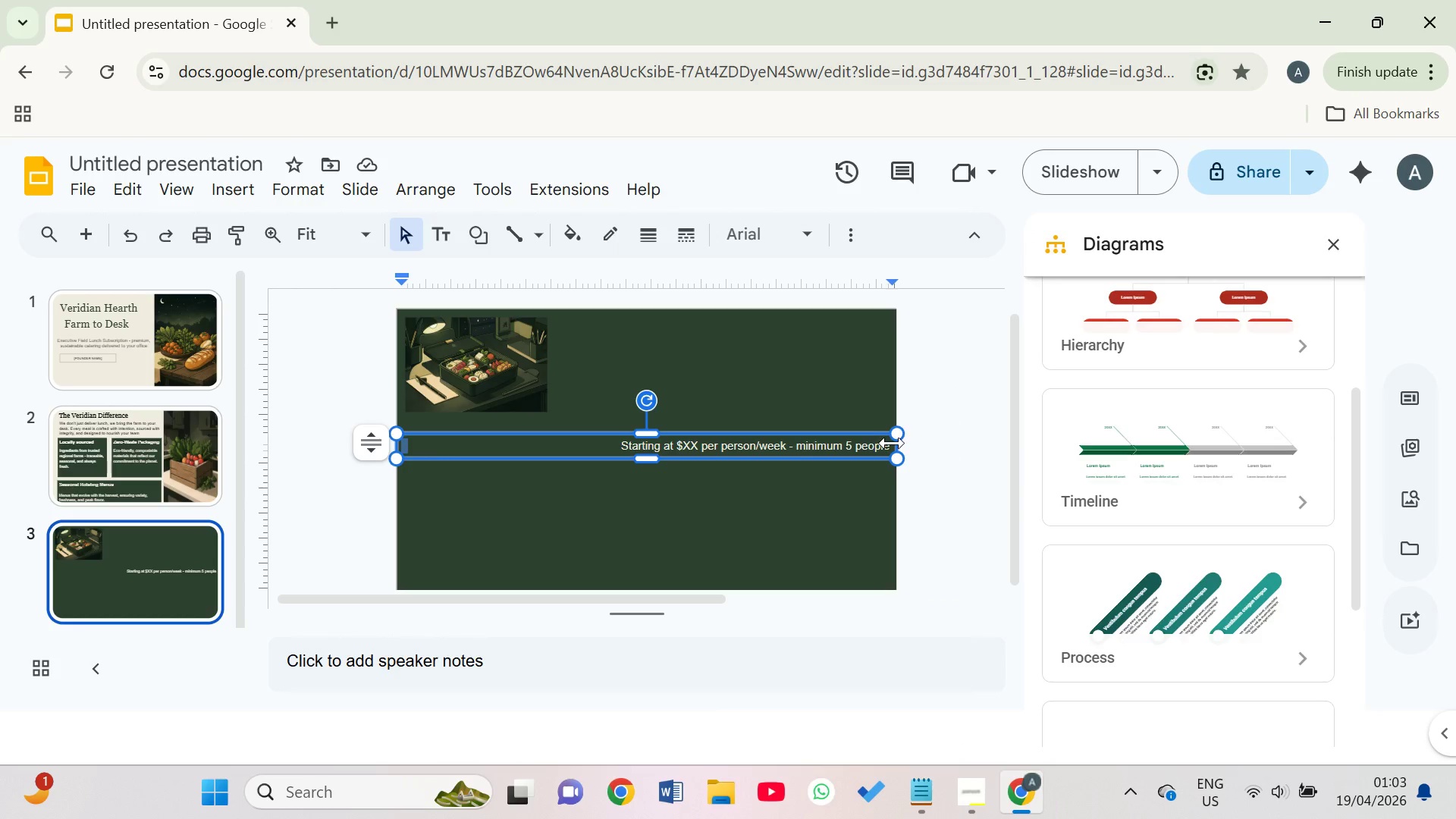 
left_click([777, 511])
 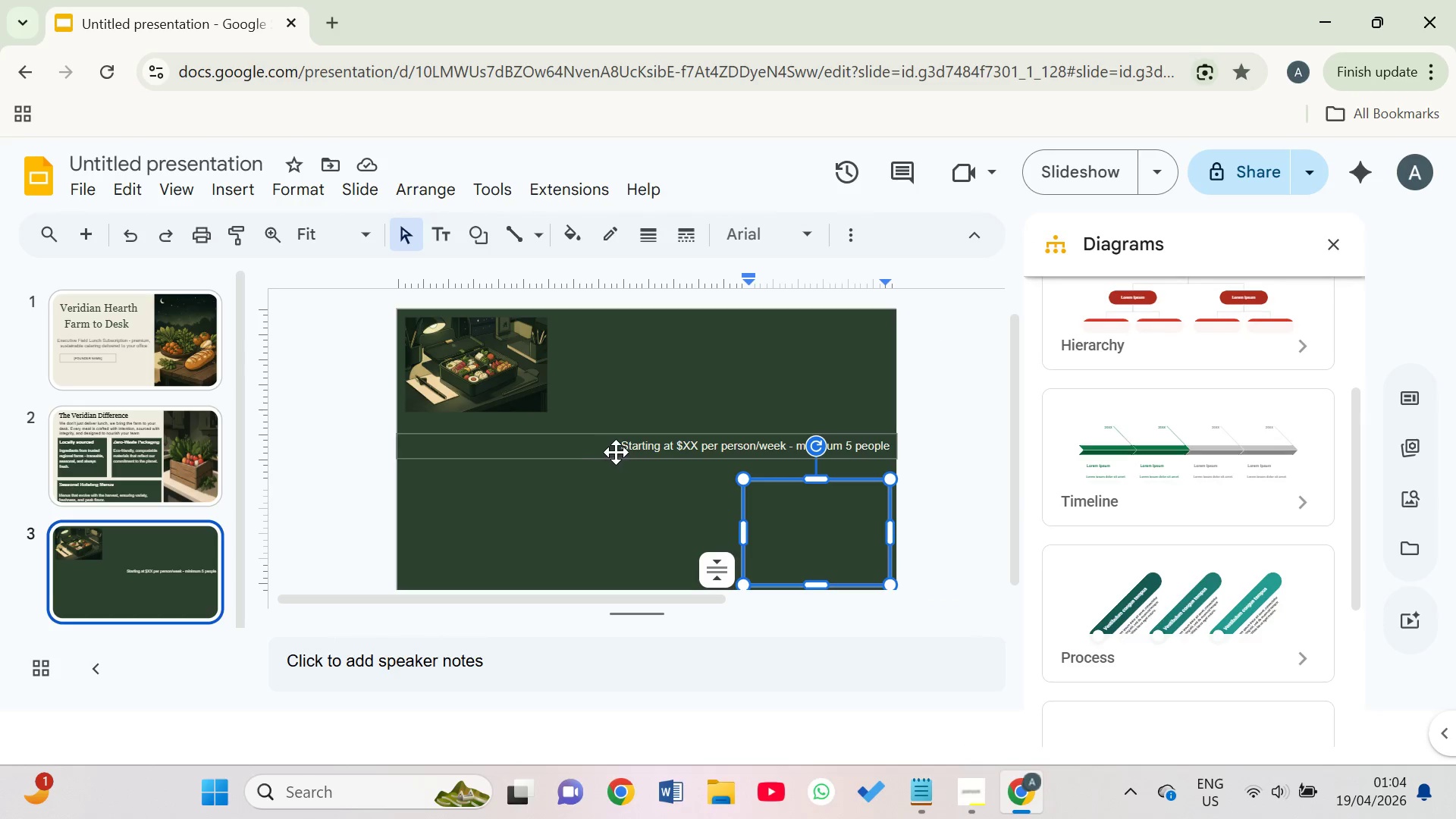 
double_click([616, 452])
 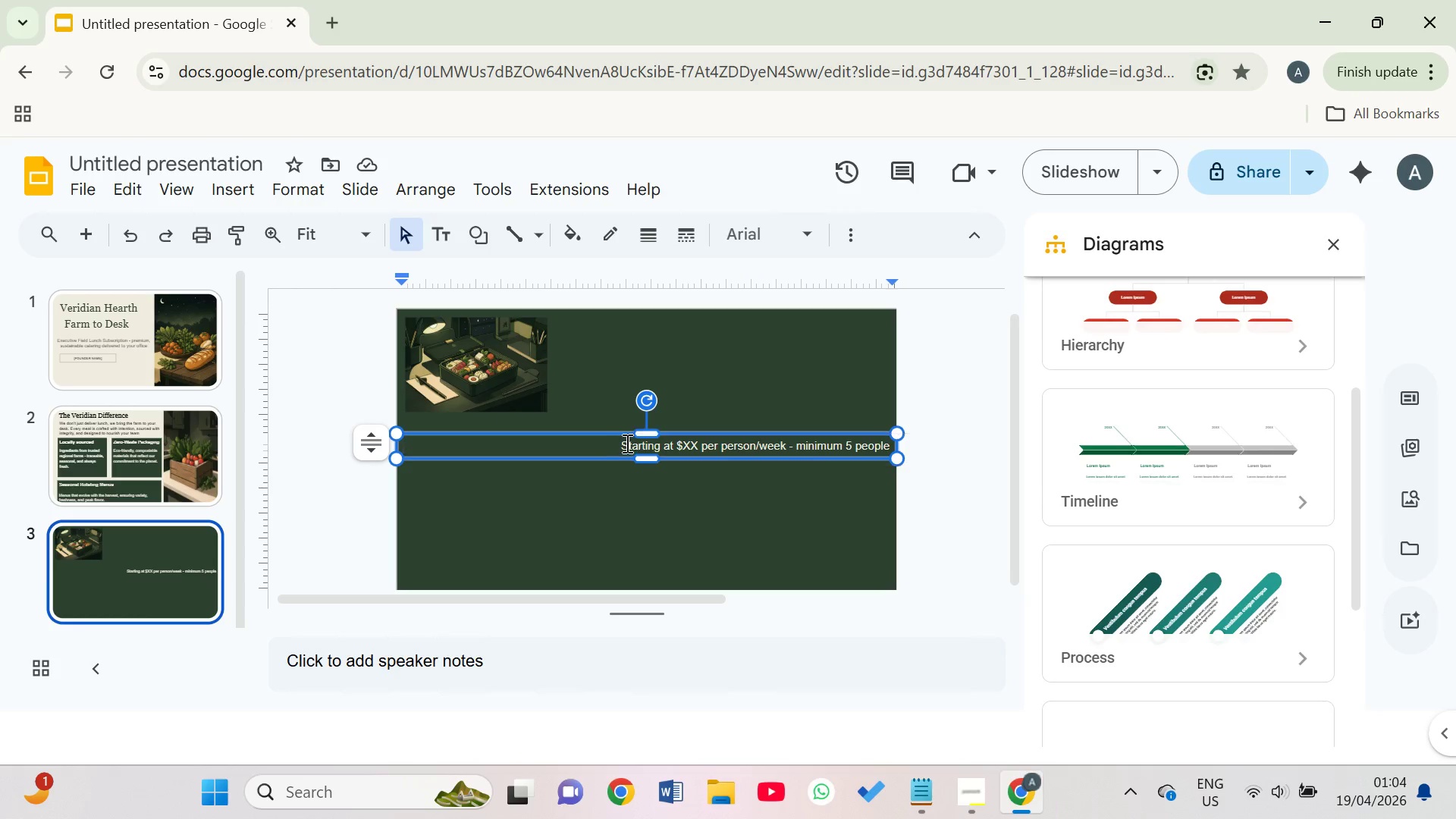 
left_click([628, 443])
 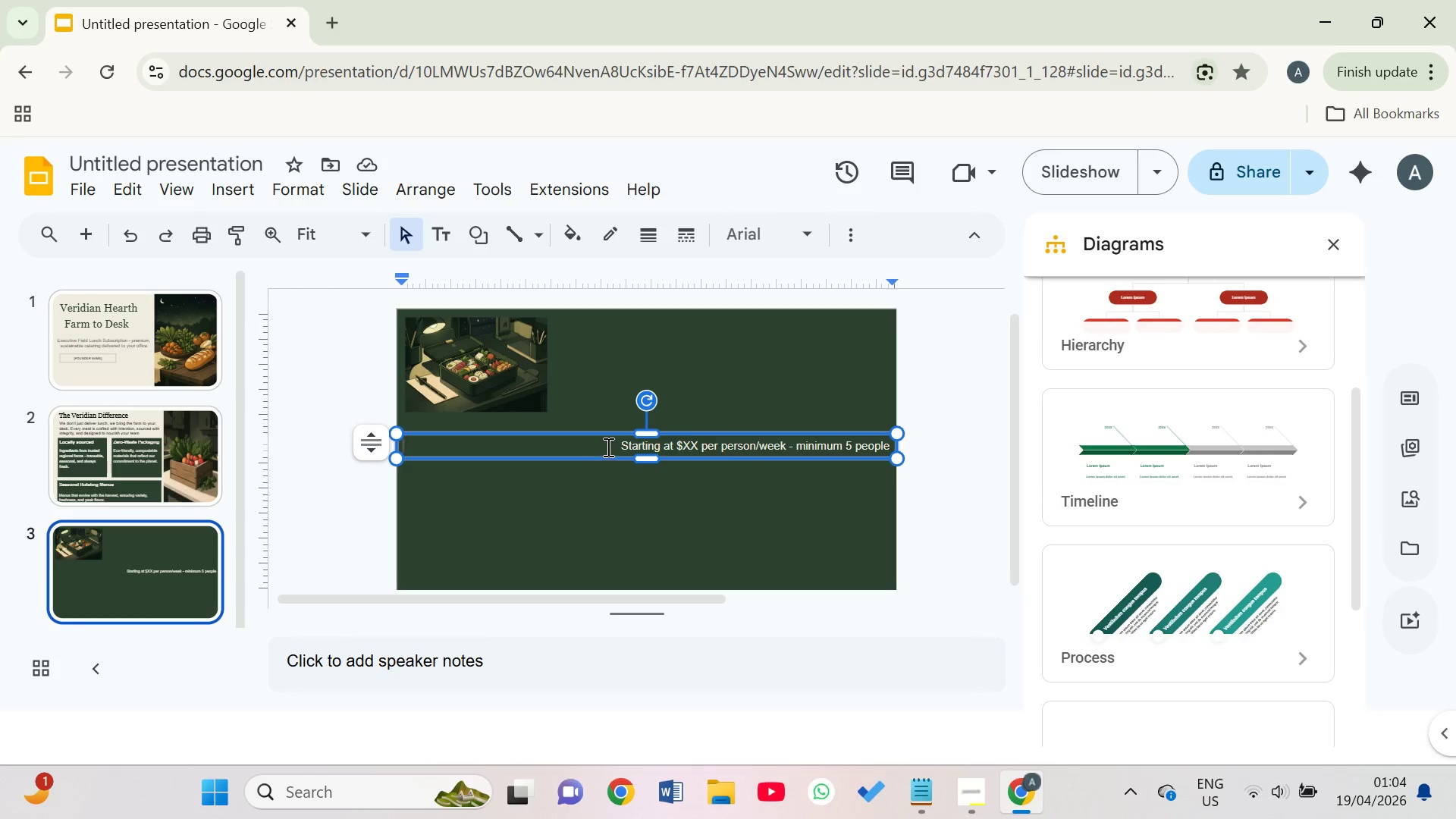 
left_click_drag(start_coordinate=[613, 444], to_coordinate=[654, 444])
 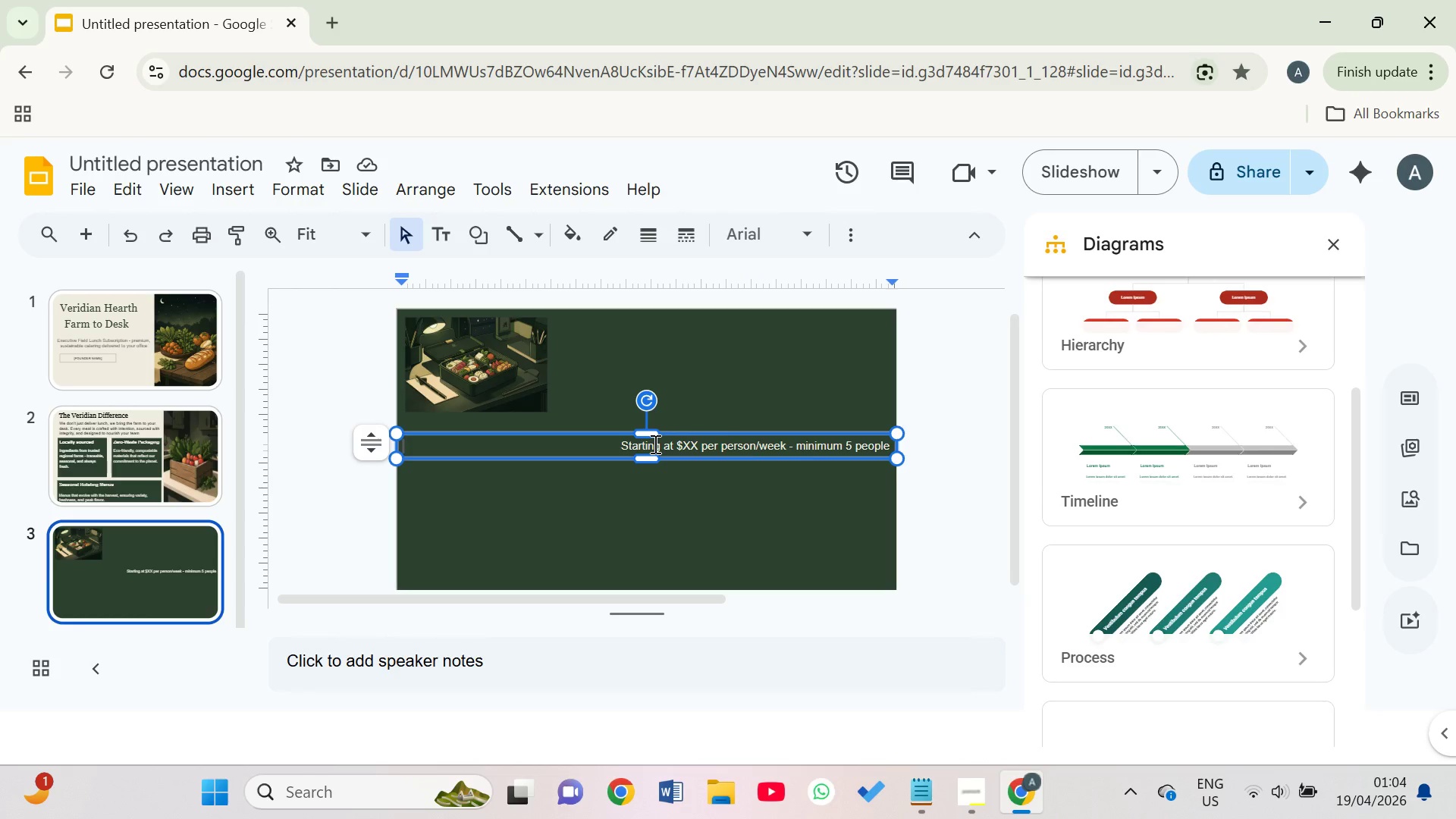 
double_click([654, 444])
 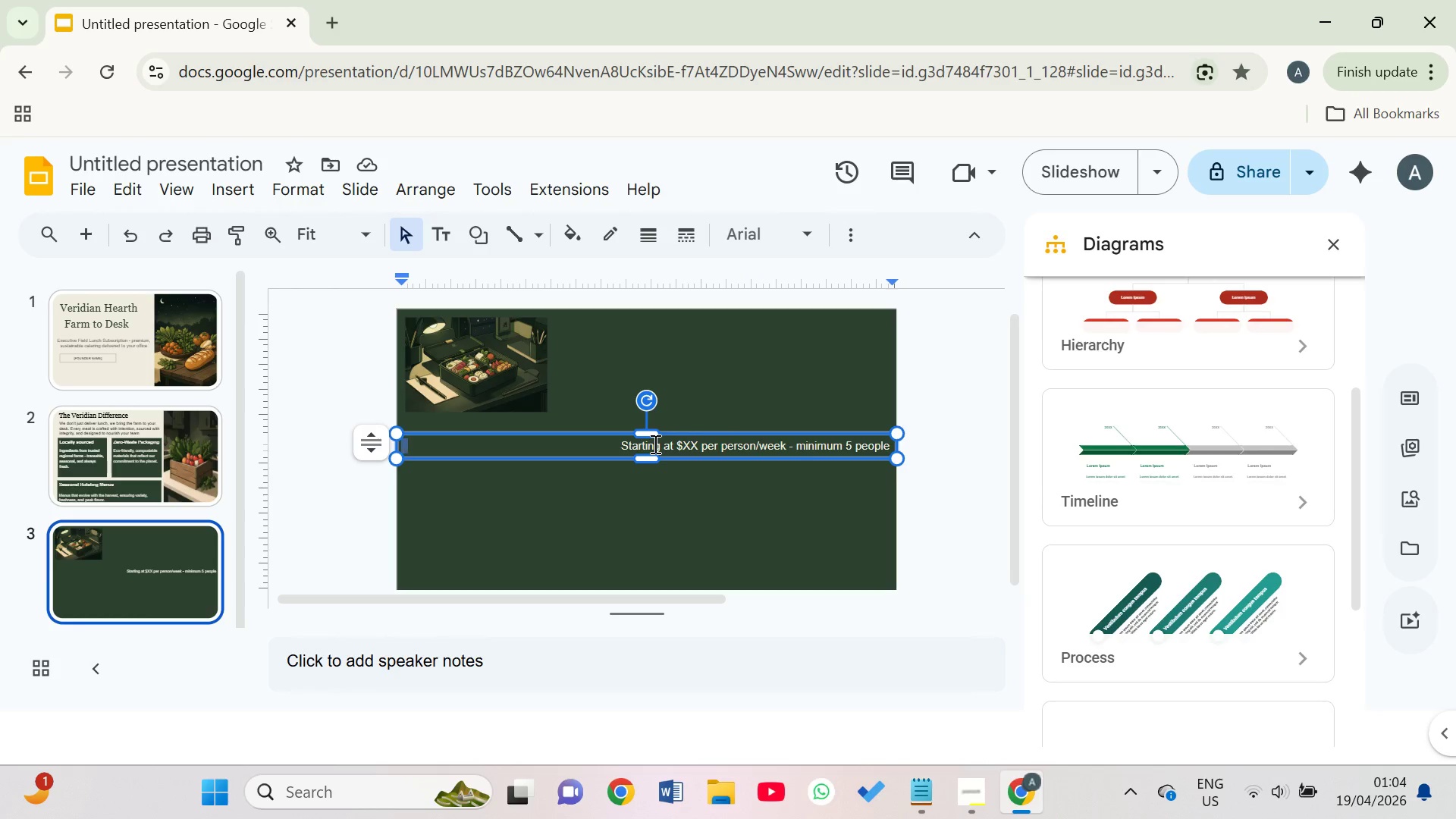 
triple_click([654, 444])
 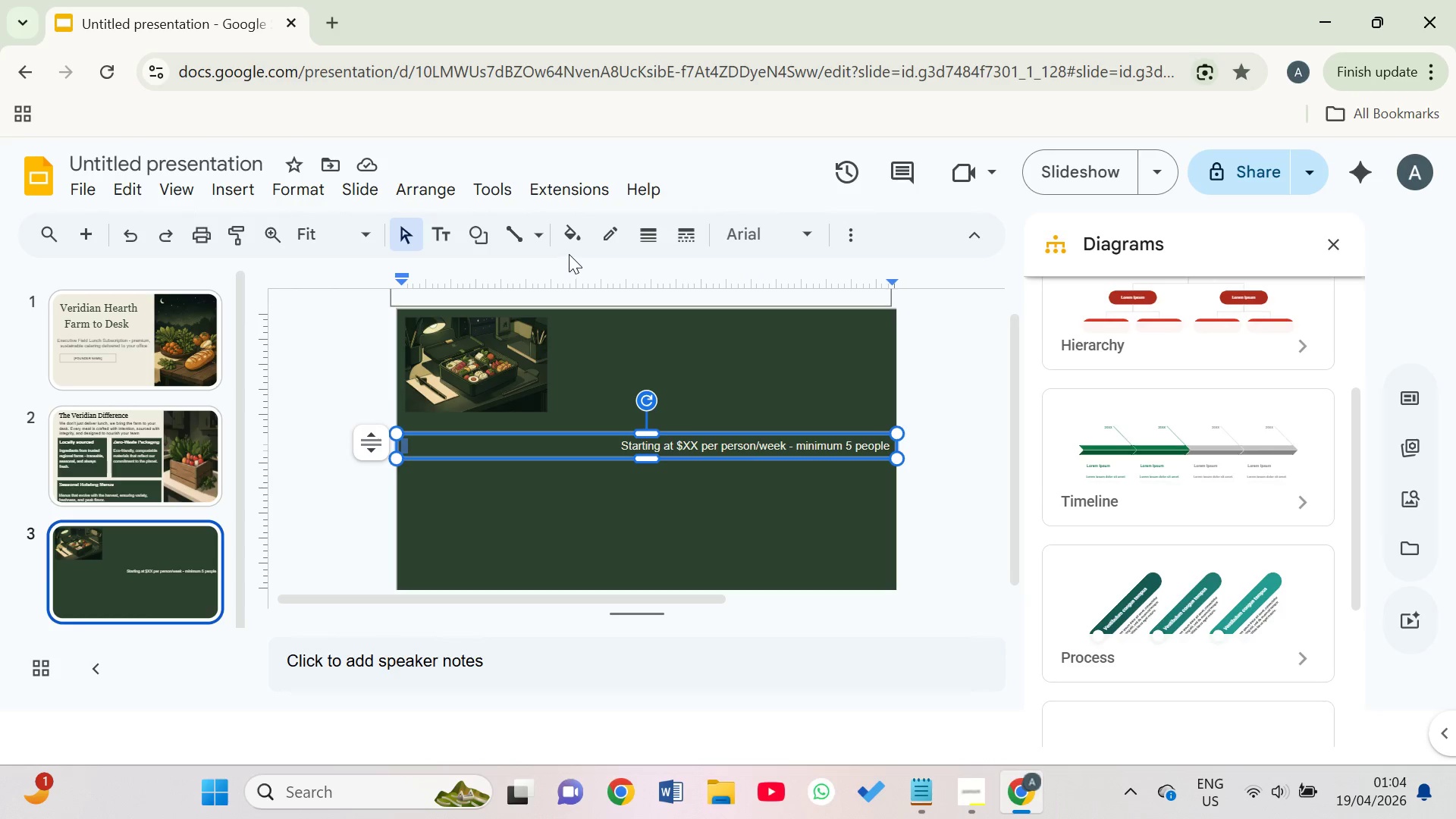 
left_click([571, 238])
 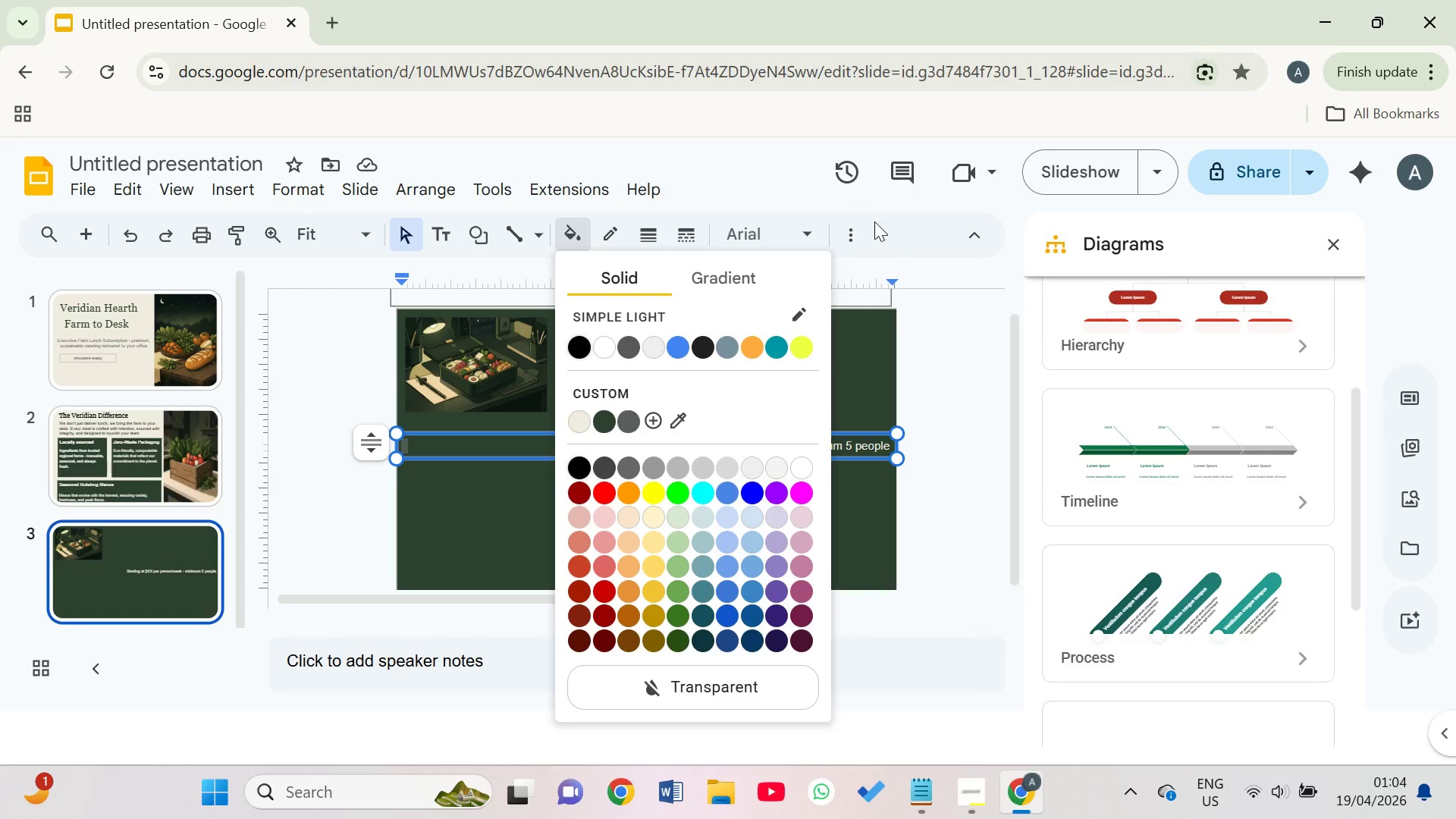 
left_click([915, 236])
 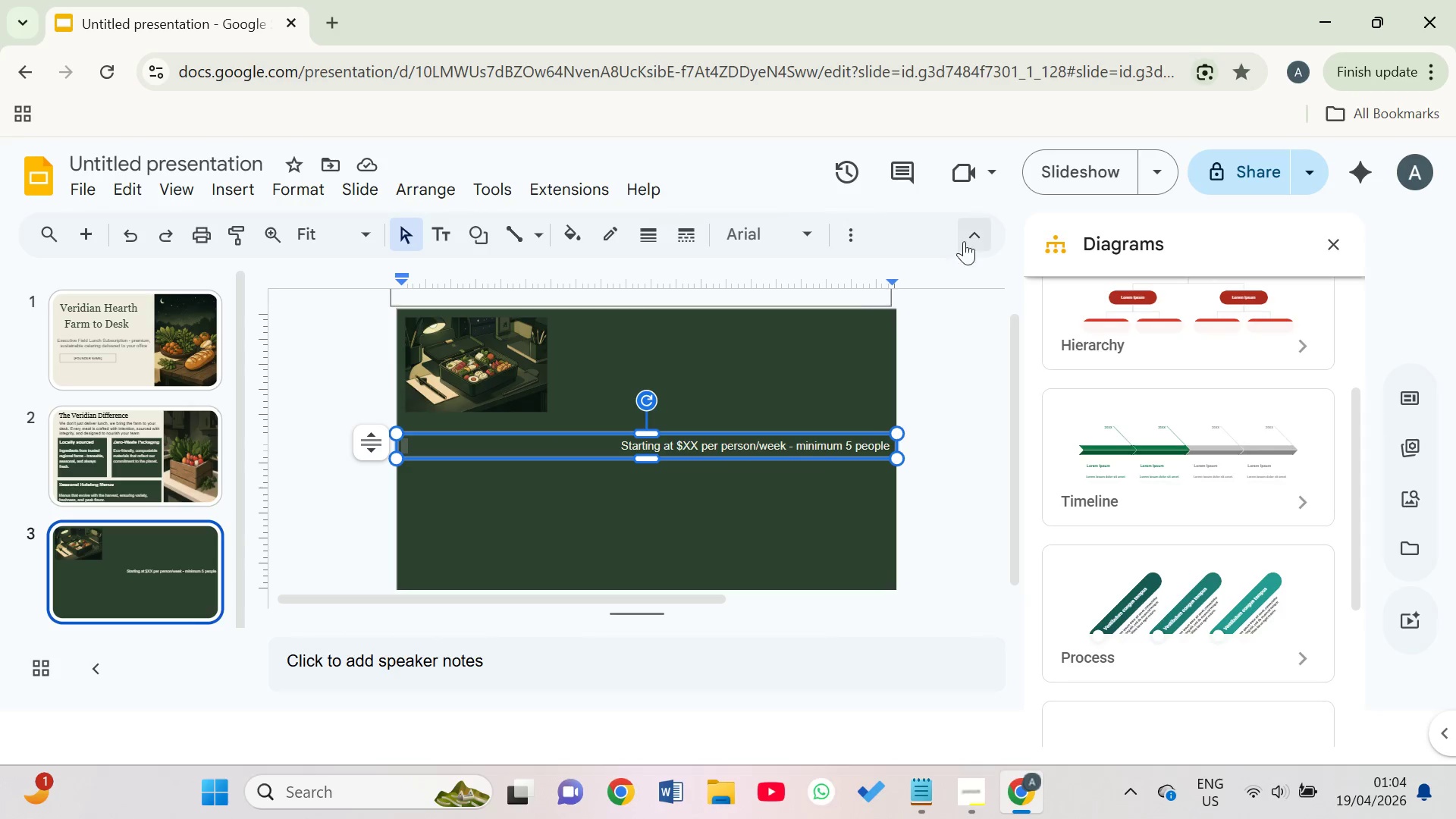 
left_click([979, 232])
 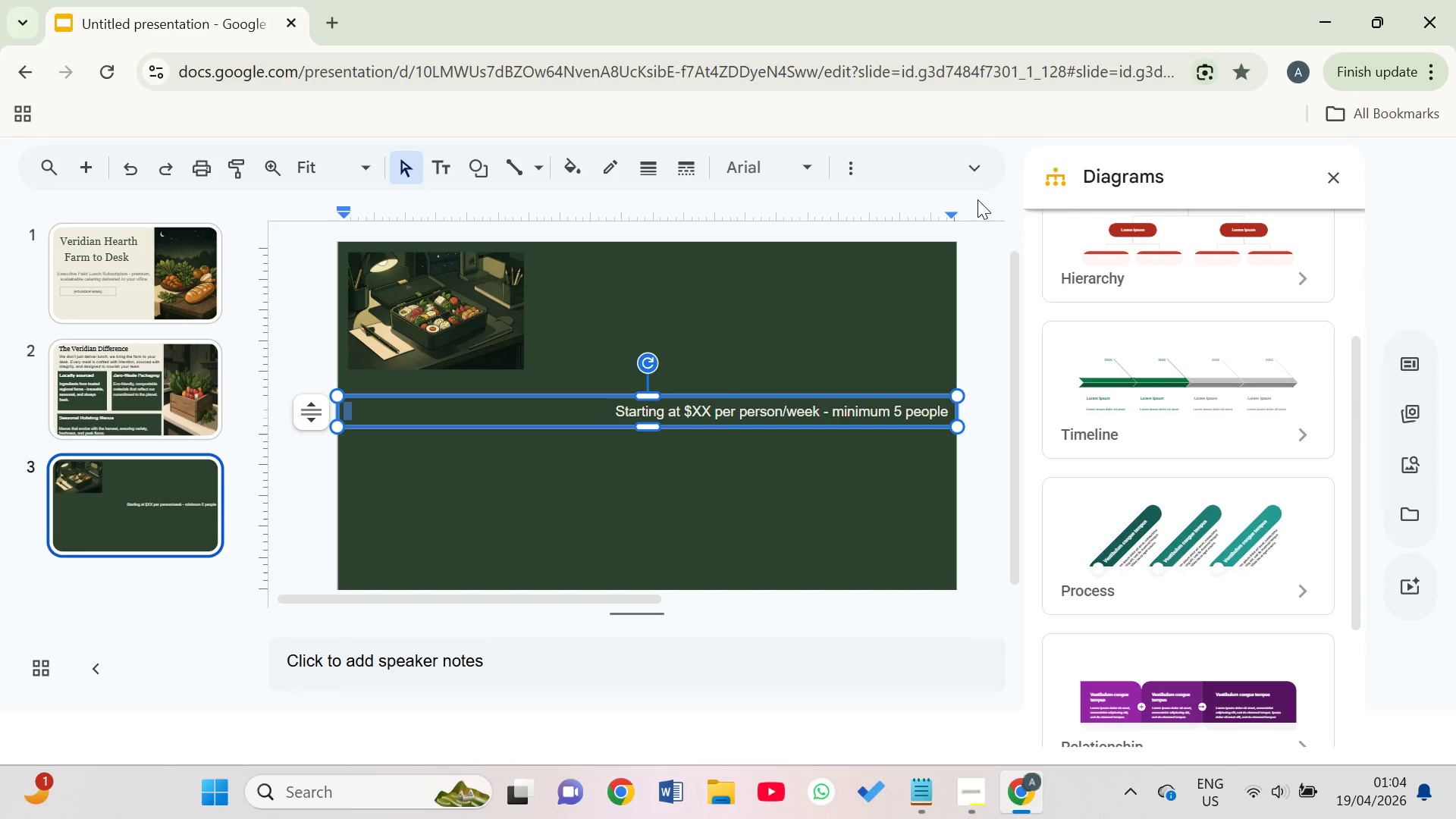 
left_click([982, 174])
 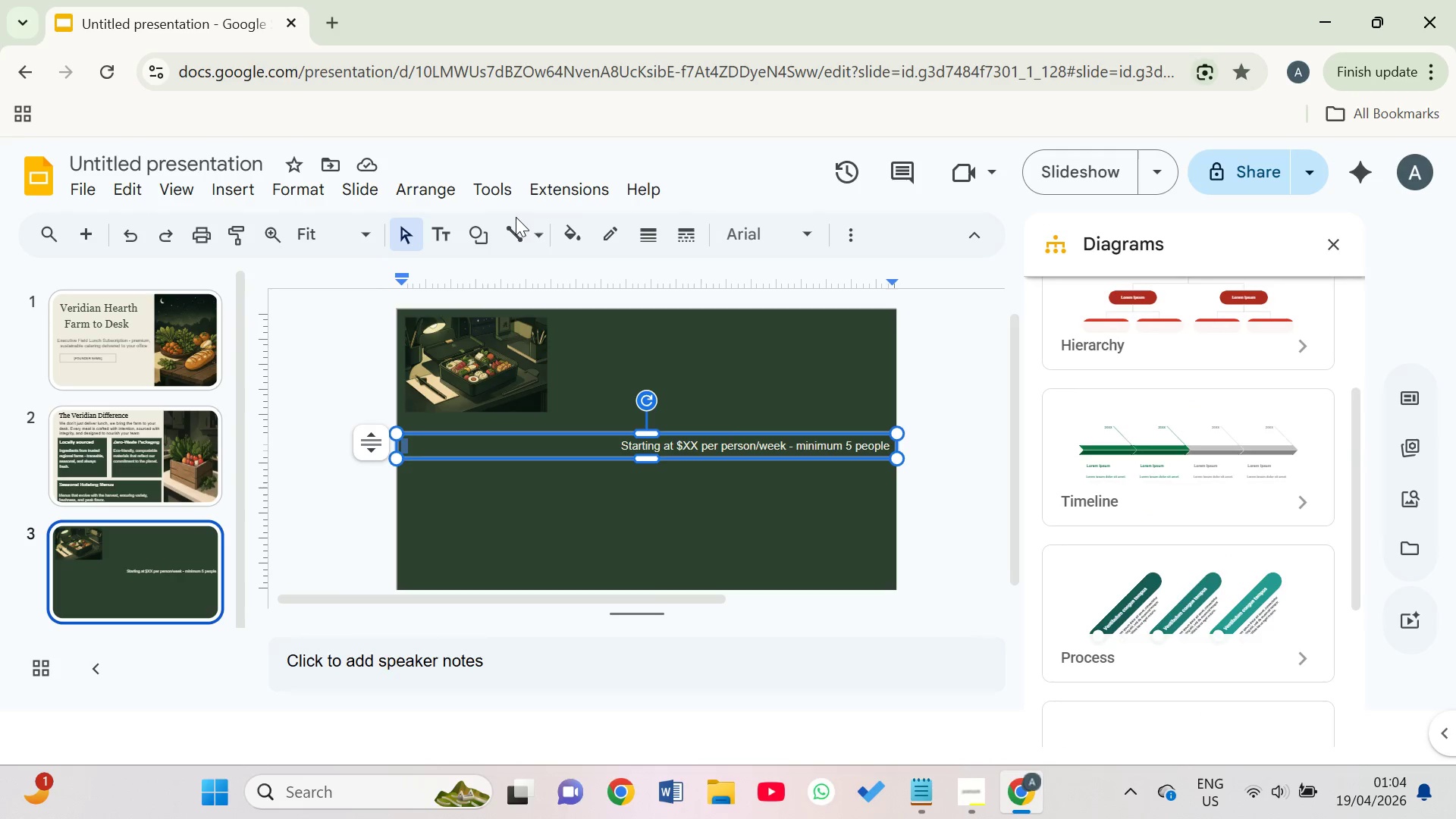 
mouse_move([587, 224])
 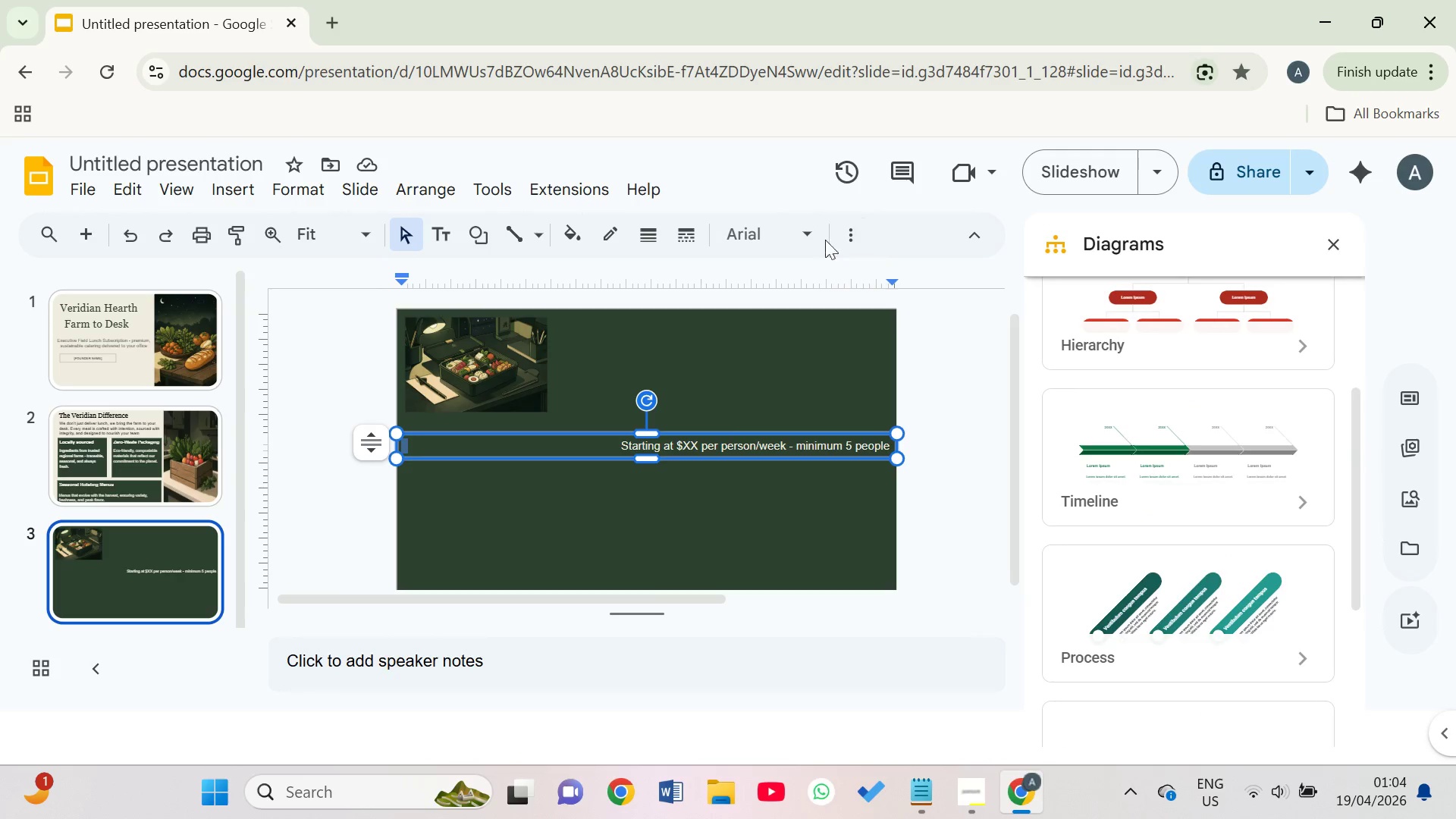 
left_click([843, 228])
 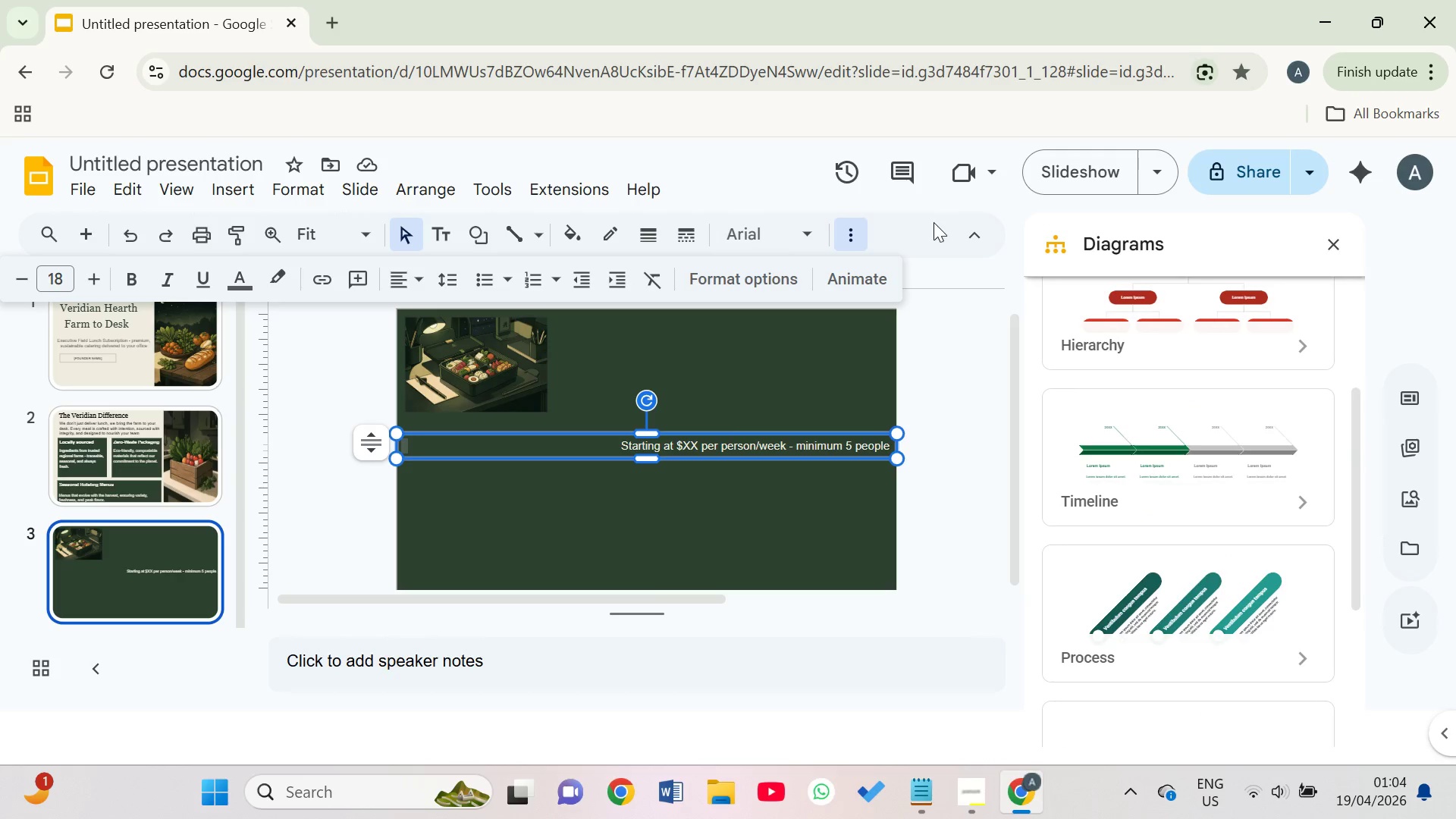 
left_click([999, 239])
 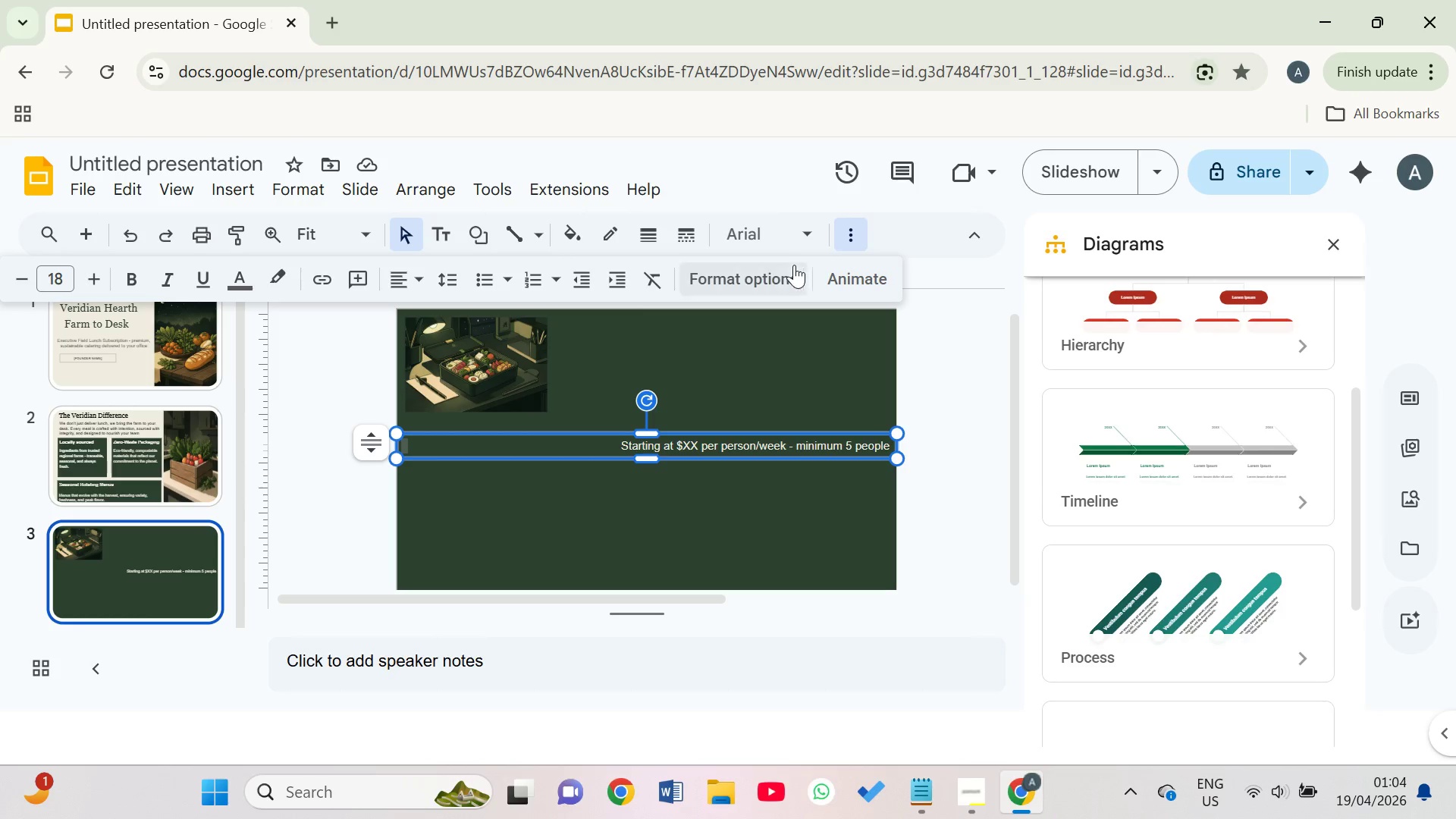 
left_click([852, 234])
 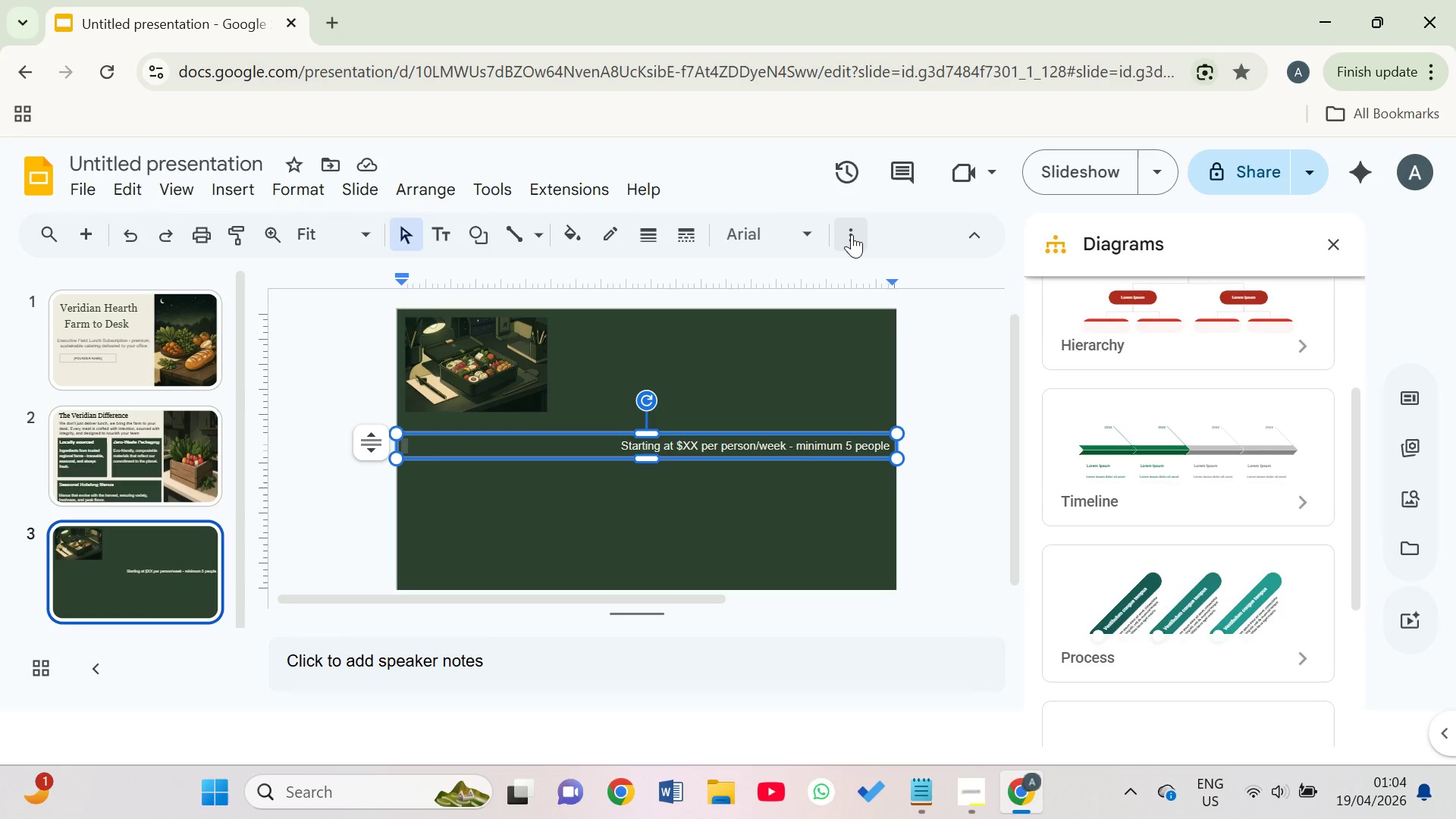 
left_click([852, 234])
 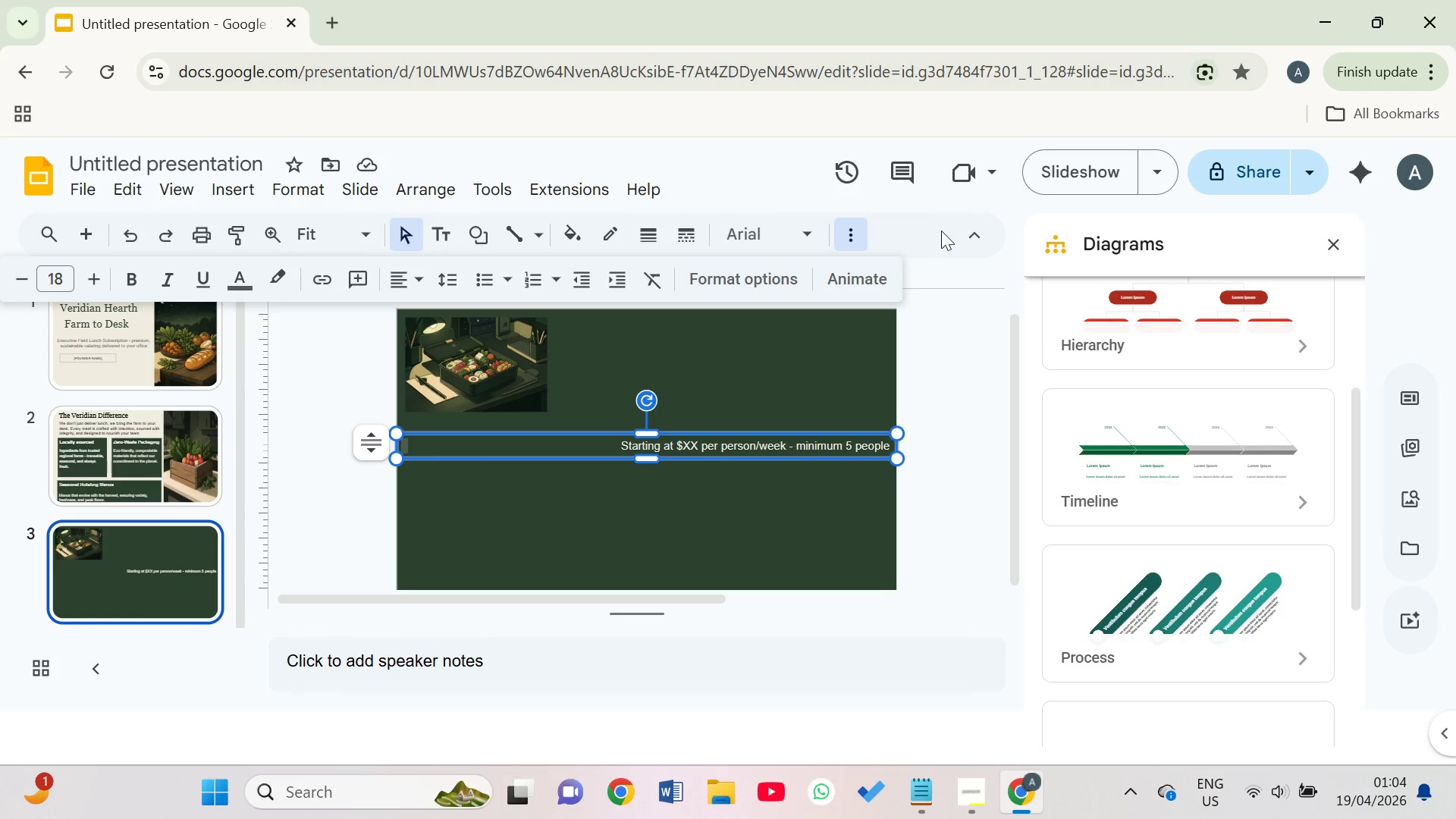 
left_click([981, 237])
 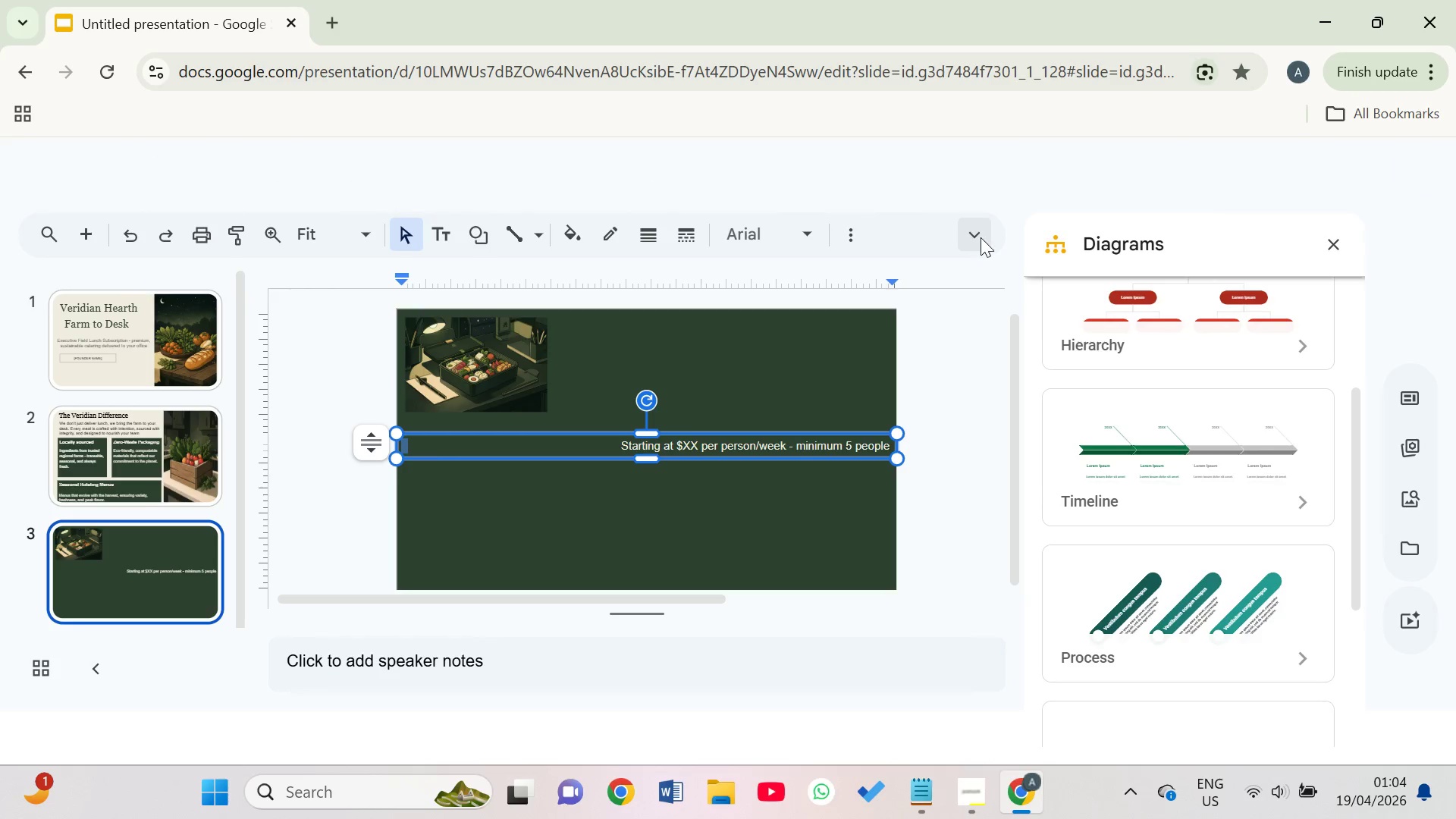 
left_click([981, 237])
 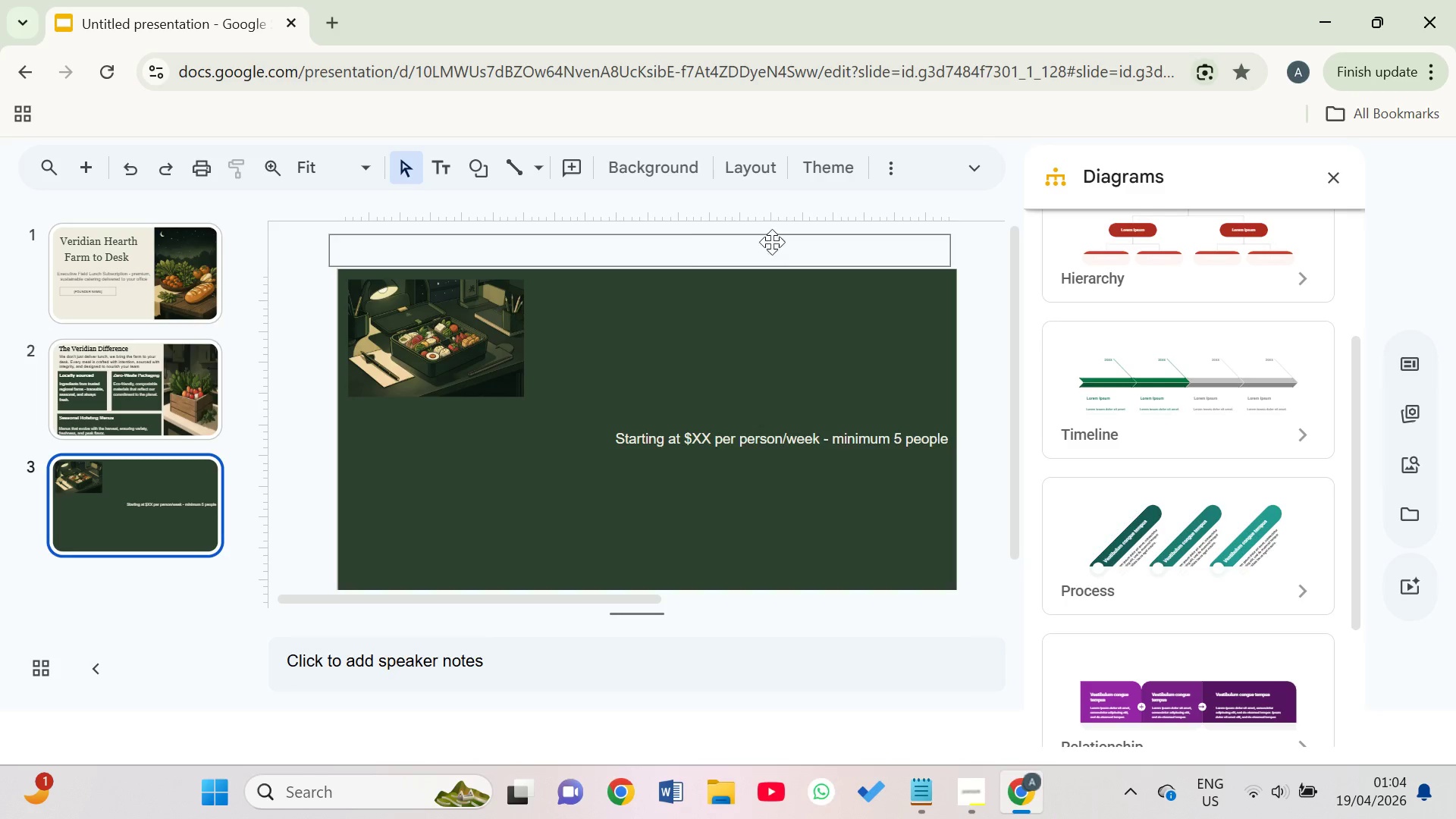 
wait(7.34)
 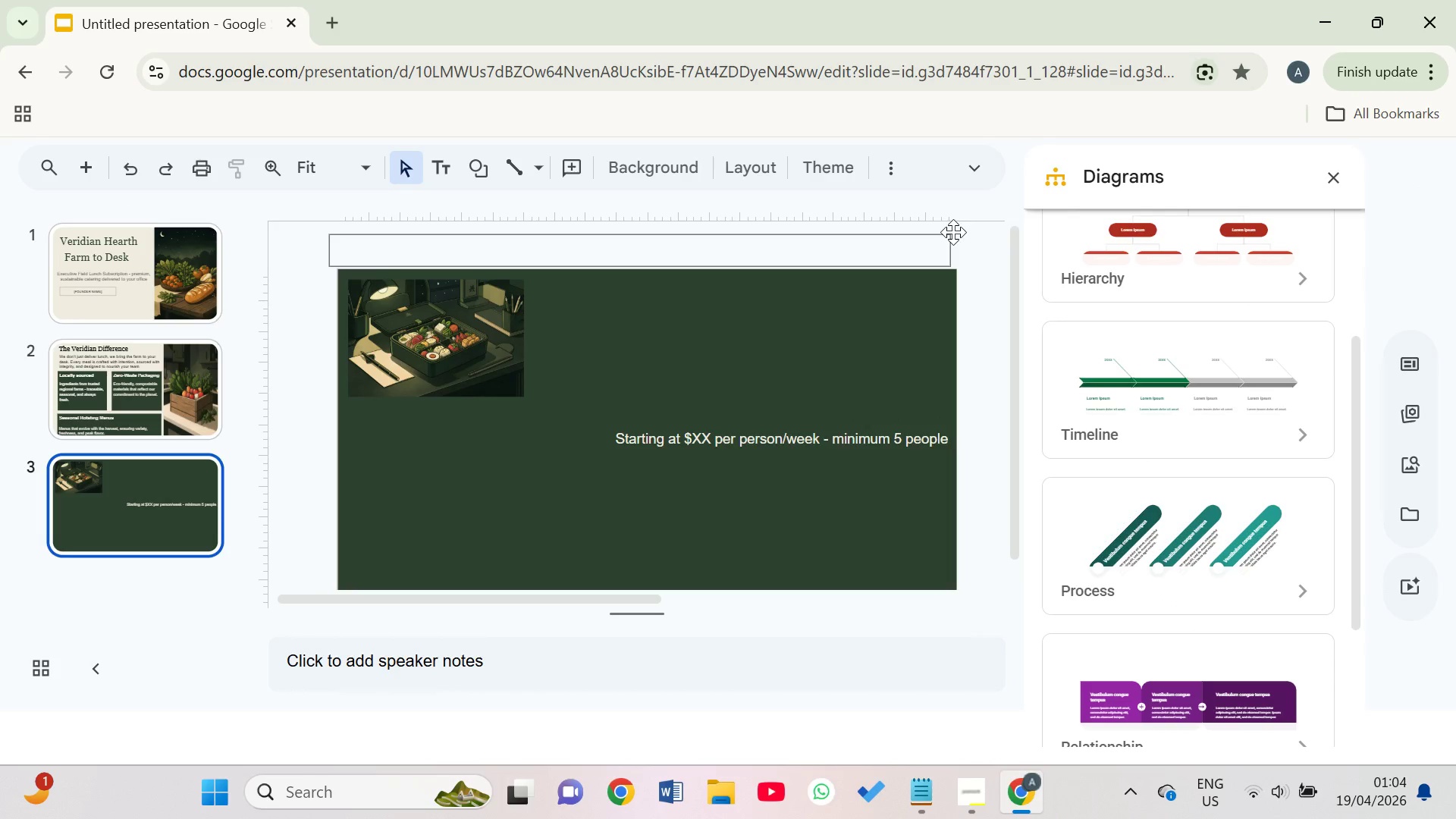 
double_click([656, 431])
 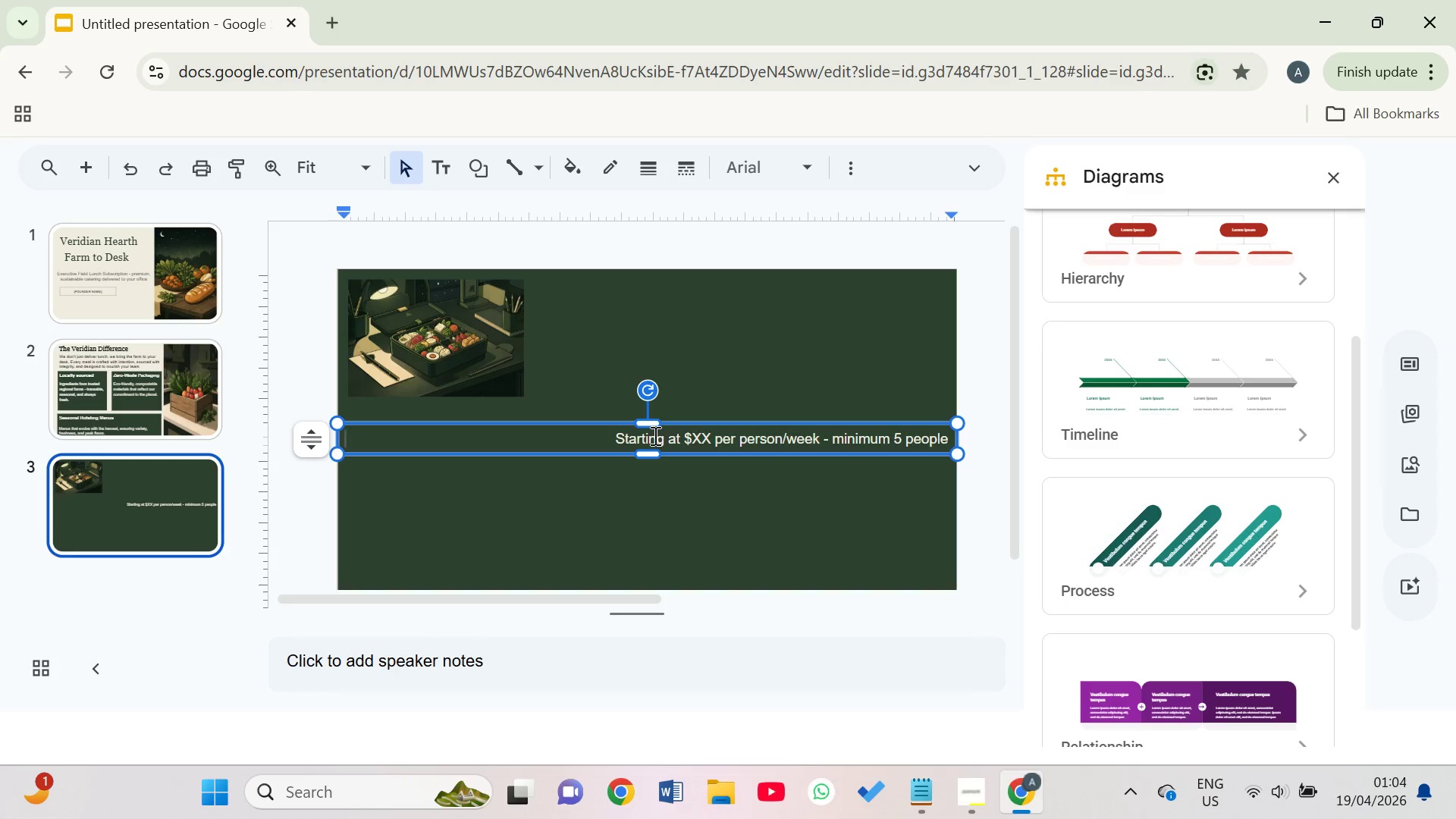 
double_click([654, 435])
 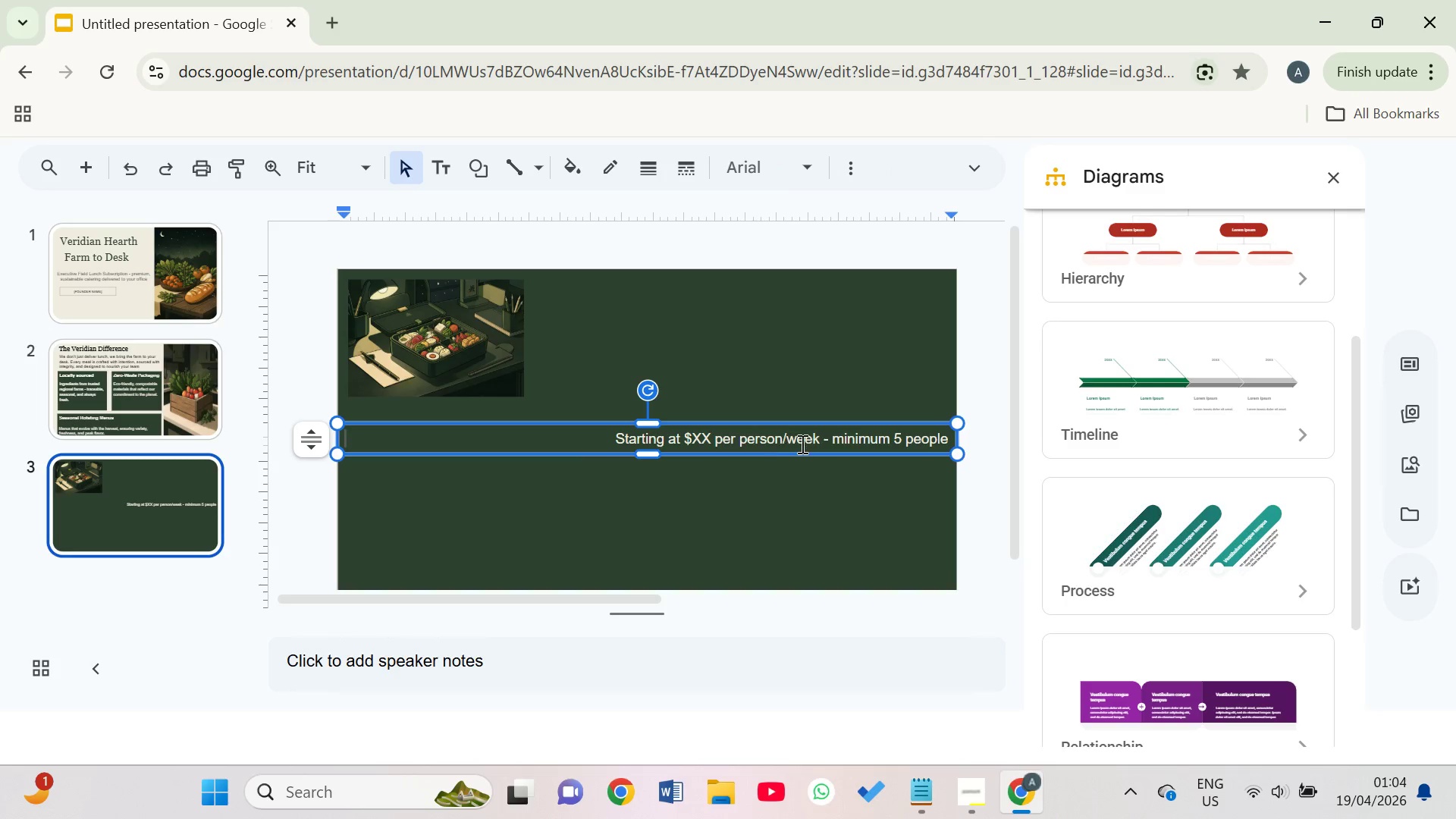 
left_click([808, 441])
 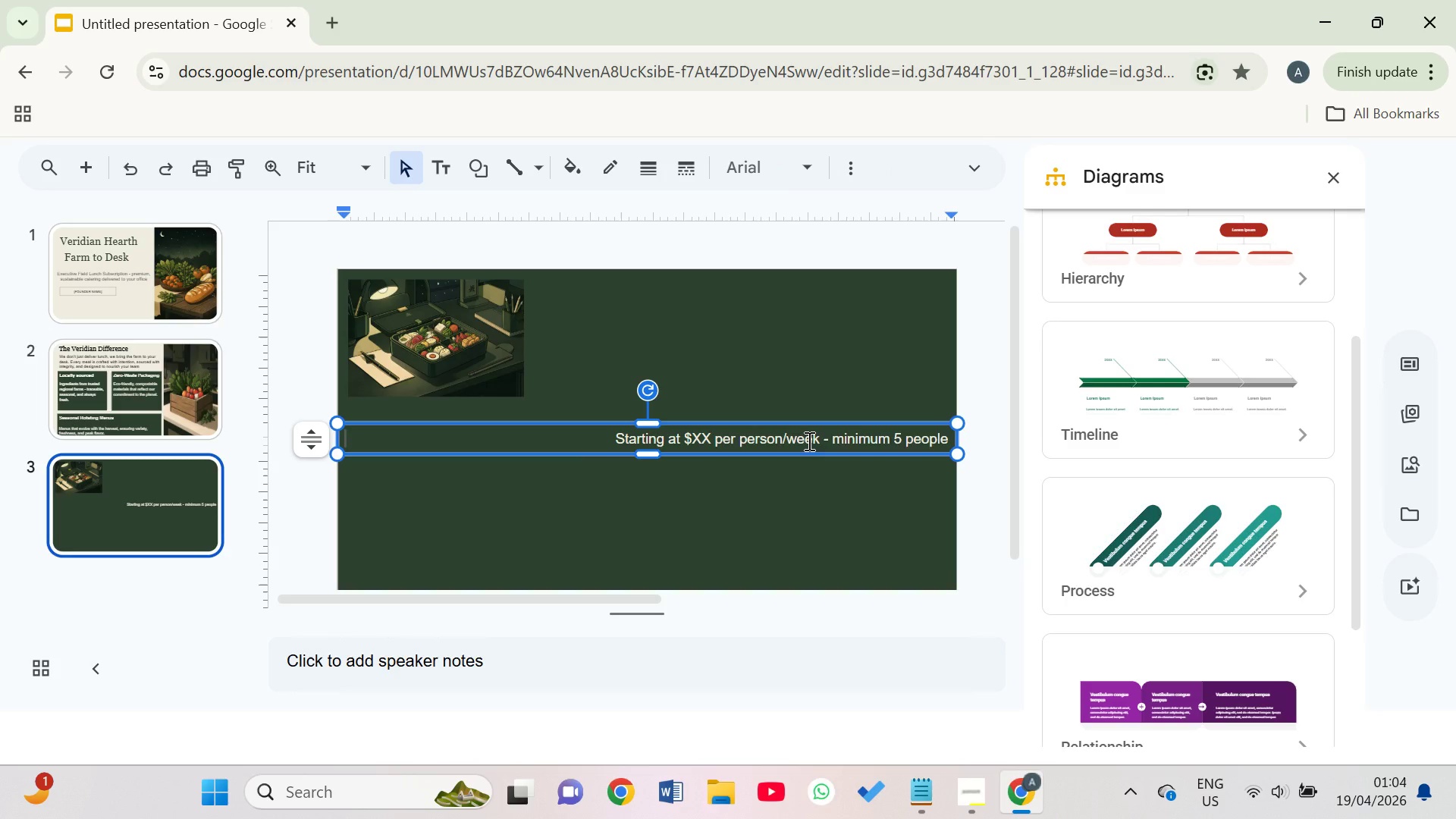 
left_click_drag(start_coordinate=[808, 441], to_coordinate=[750, 438])
 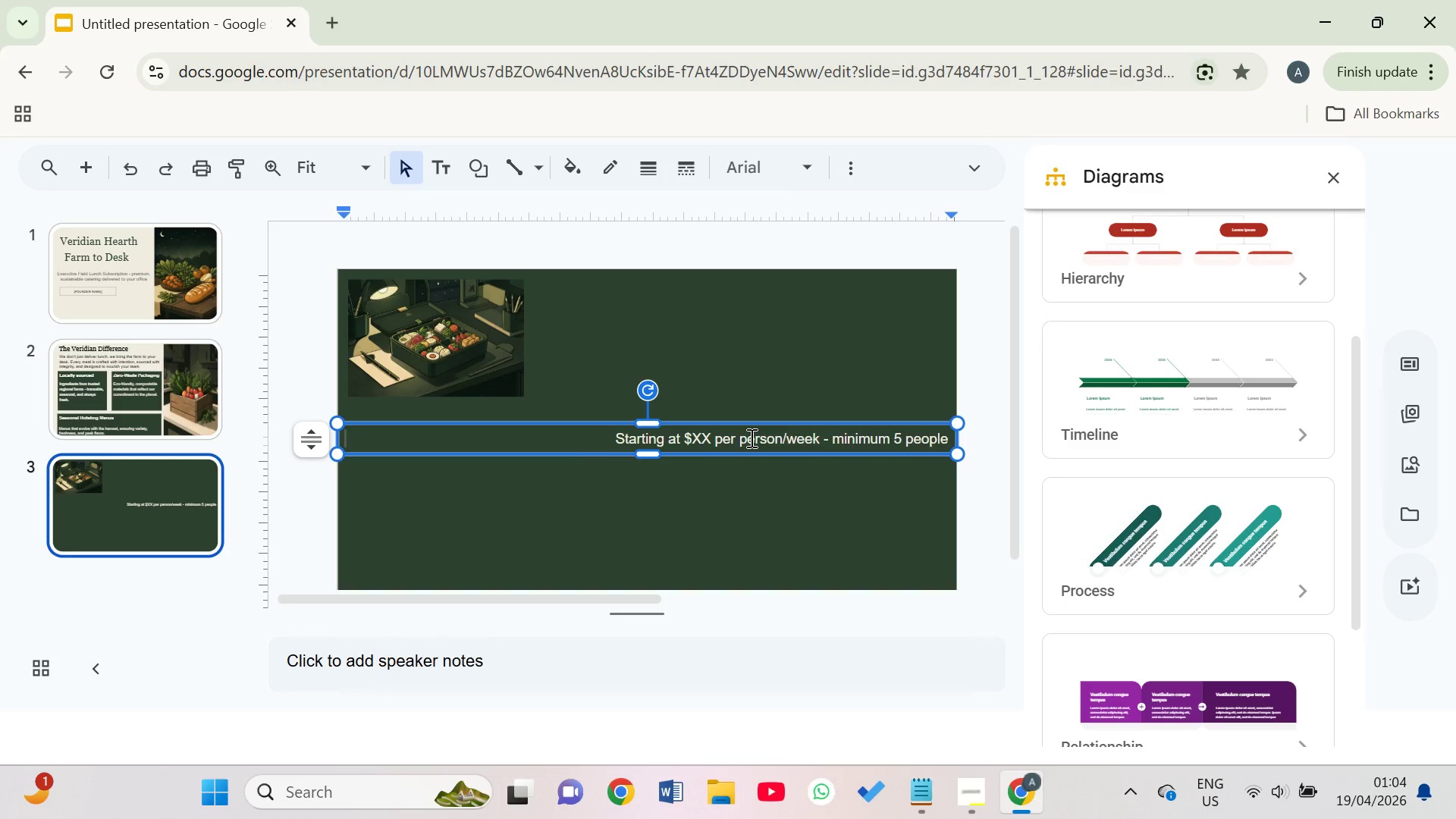 
double_click([750, 438])
 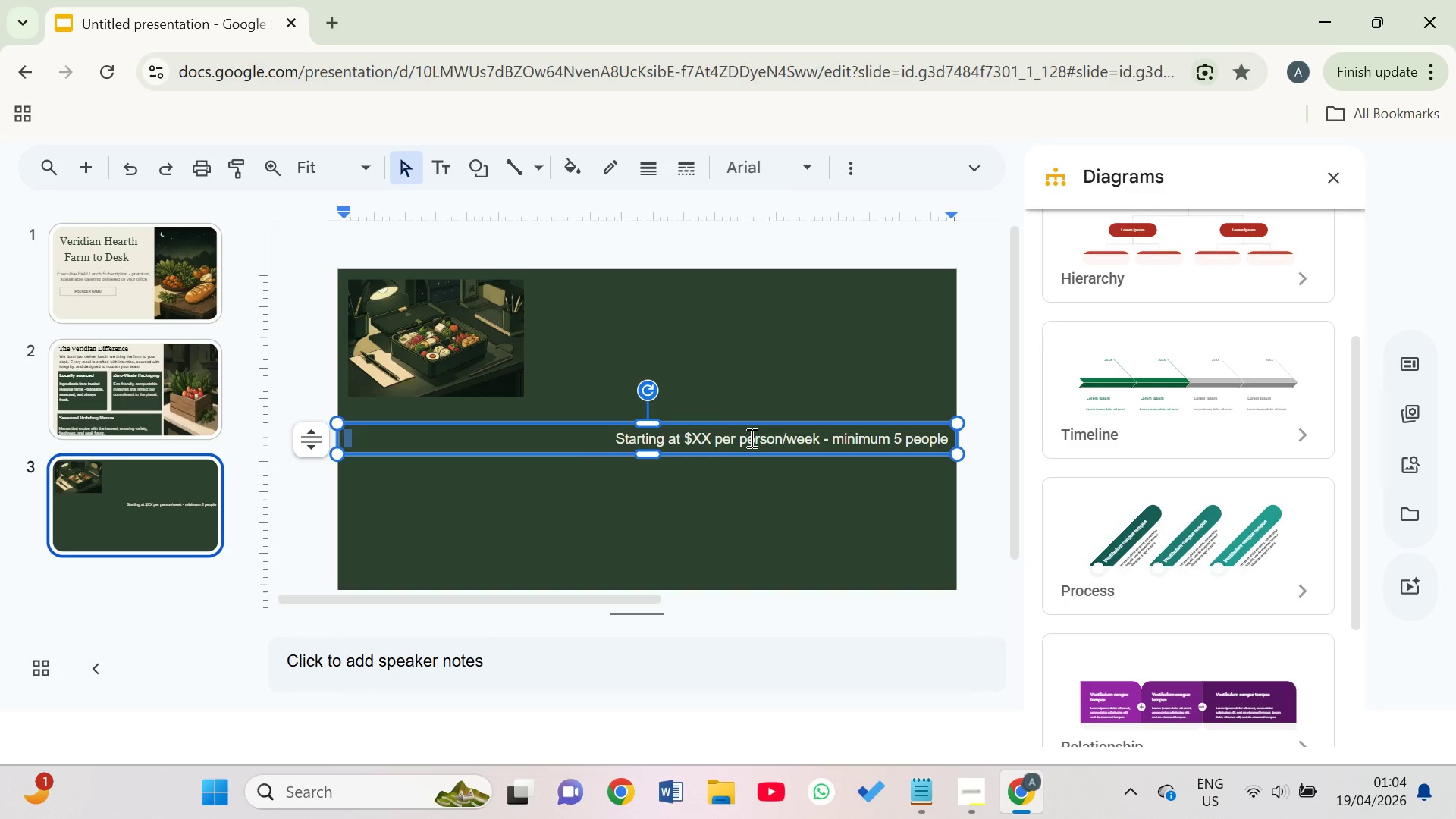 
triple_click([750, 438])
 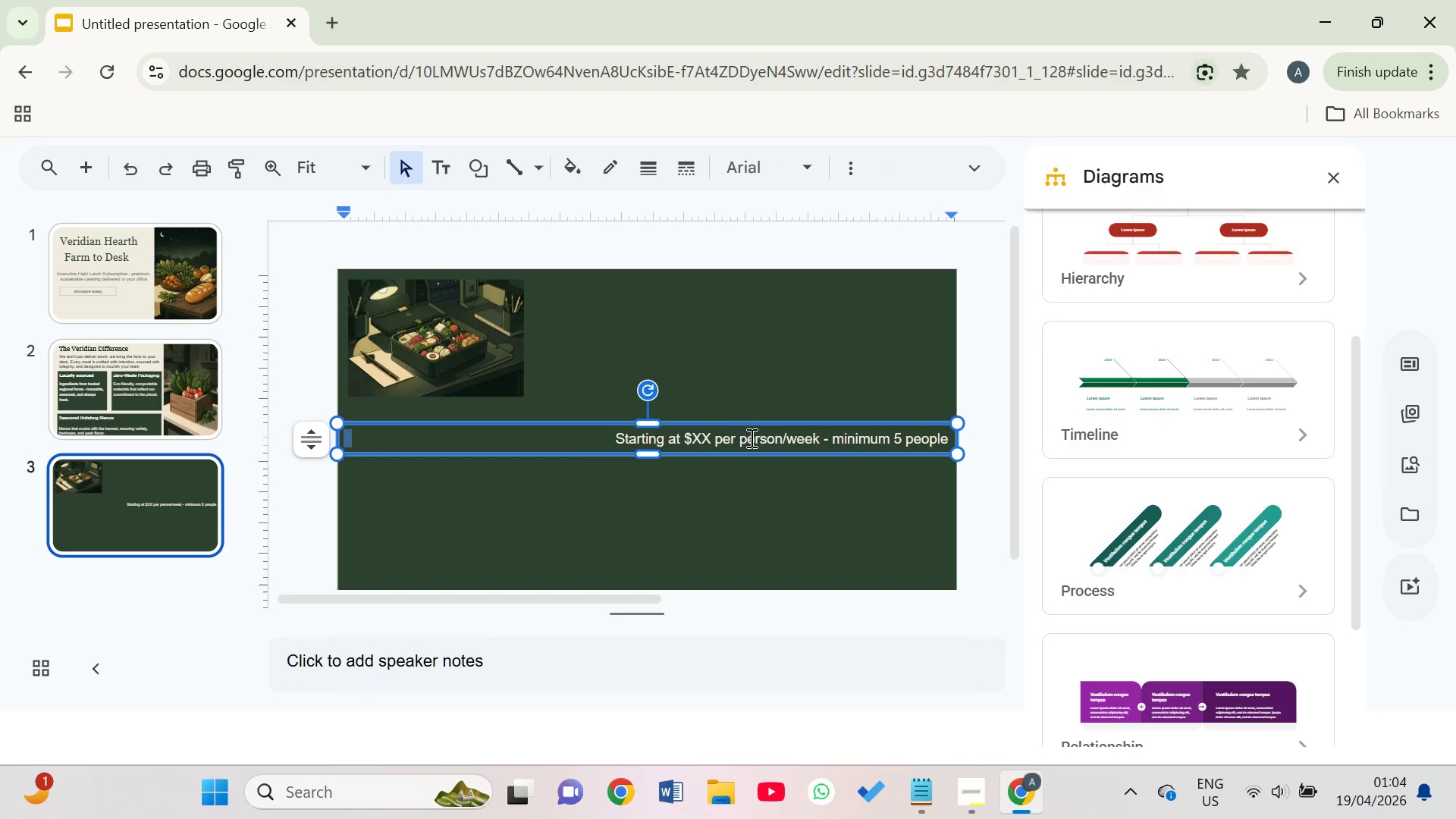 
triple_click([750, 438])
 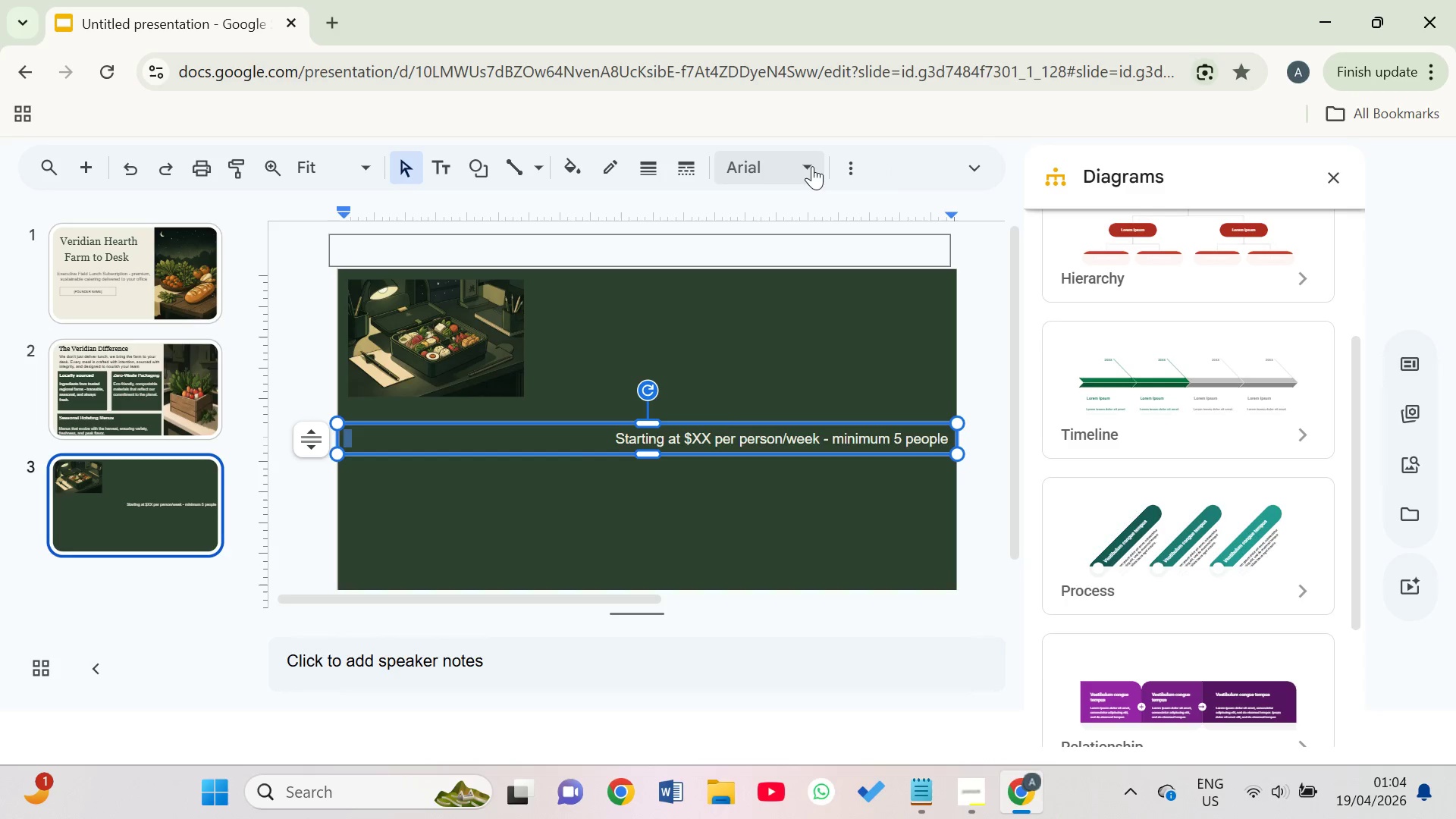 
left_click([847, 169])
 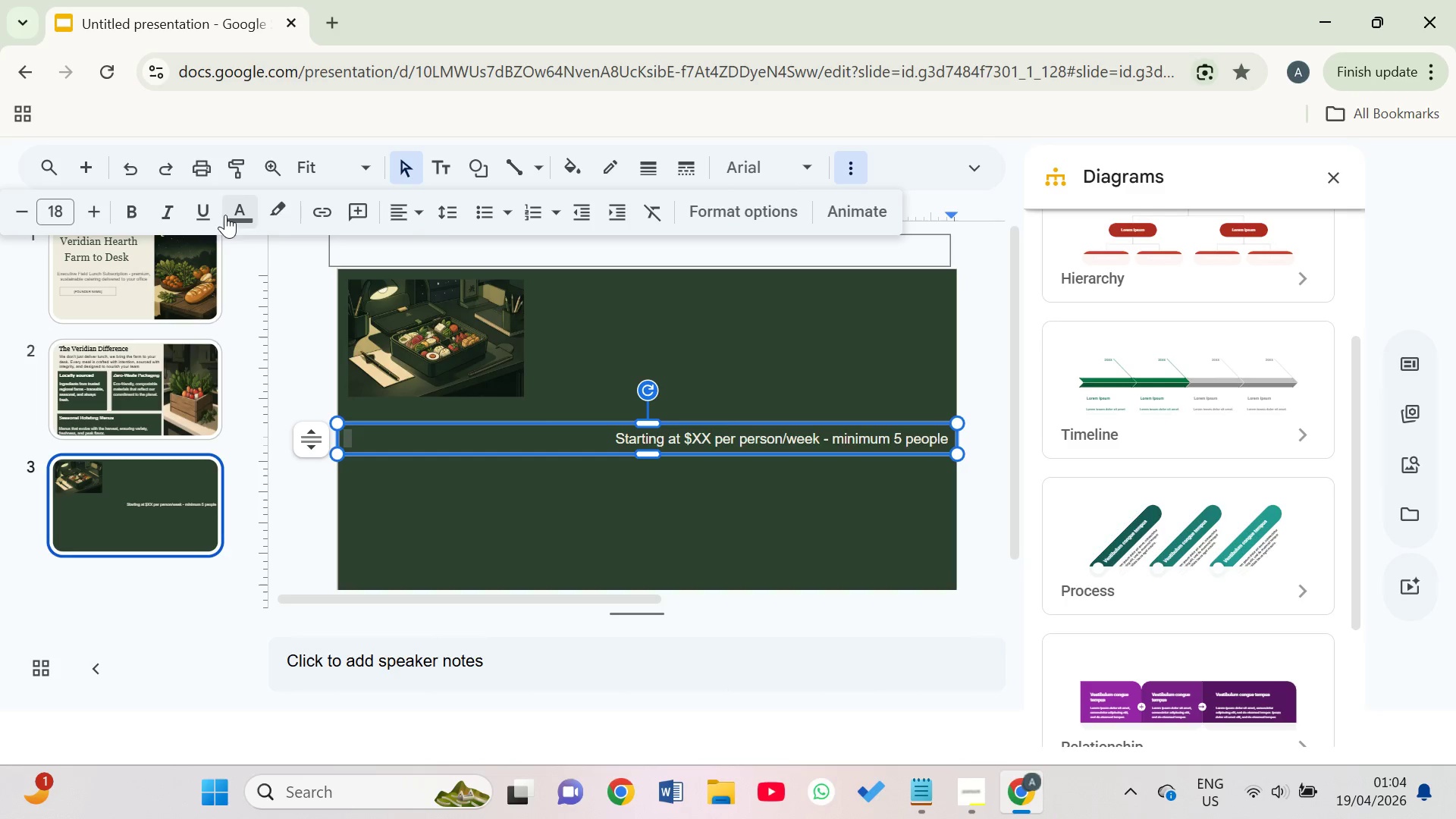 
left_click([232, 215])
 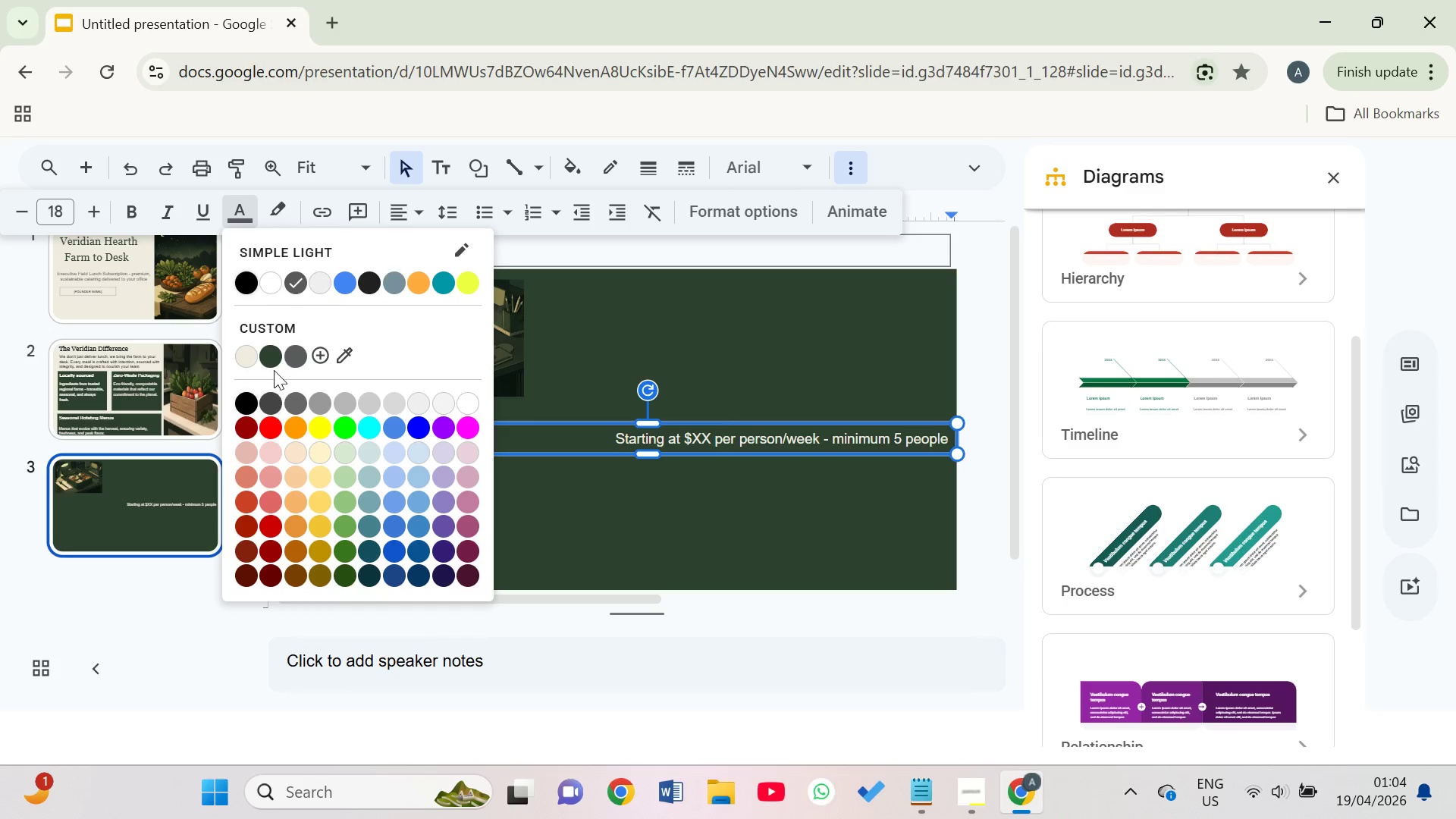 
left_click([270, 356])
 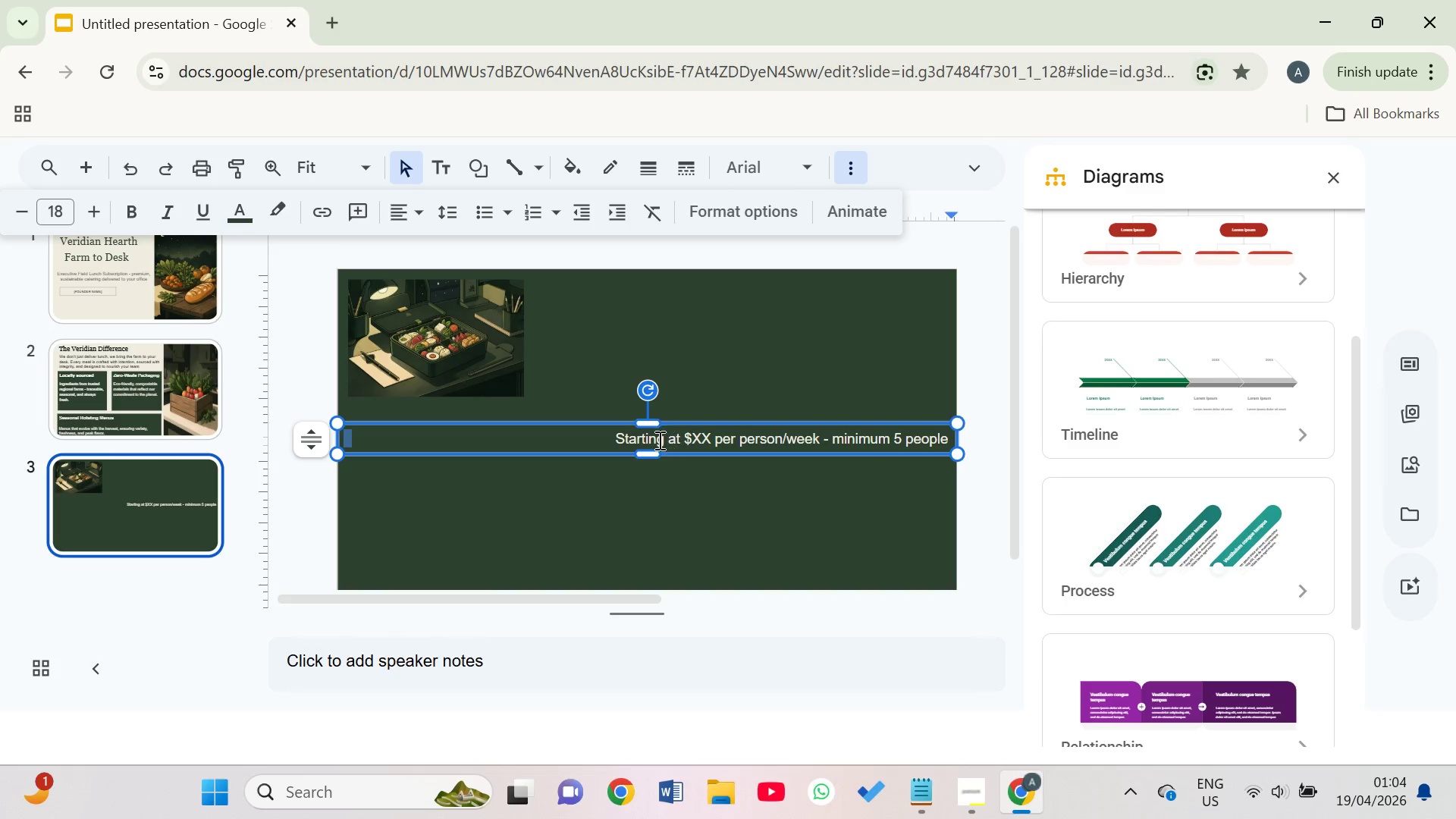 
double_click([658, 441])
 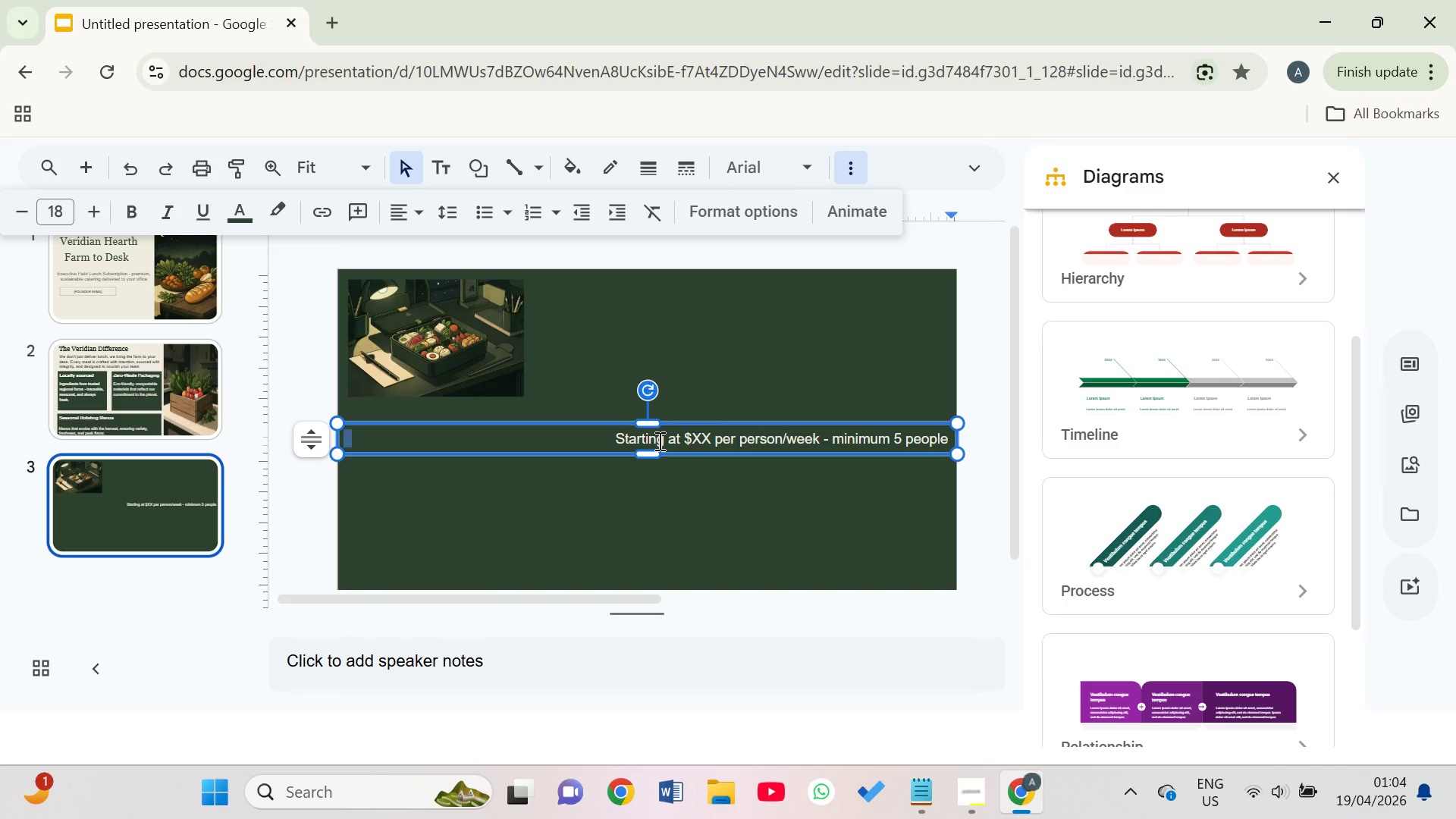 
triple_click([658, 441])
 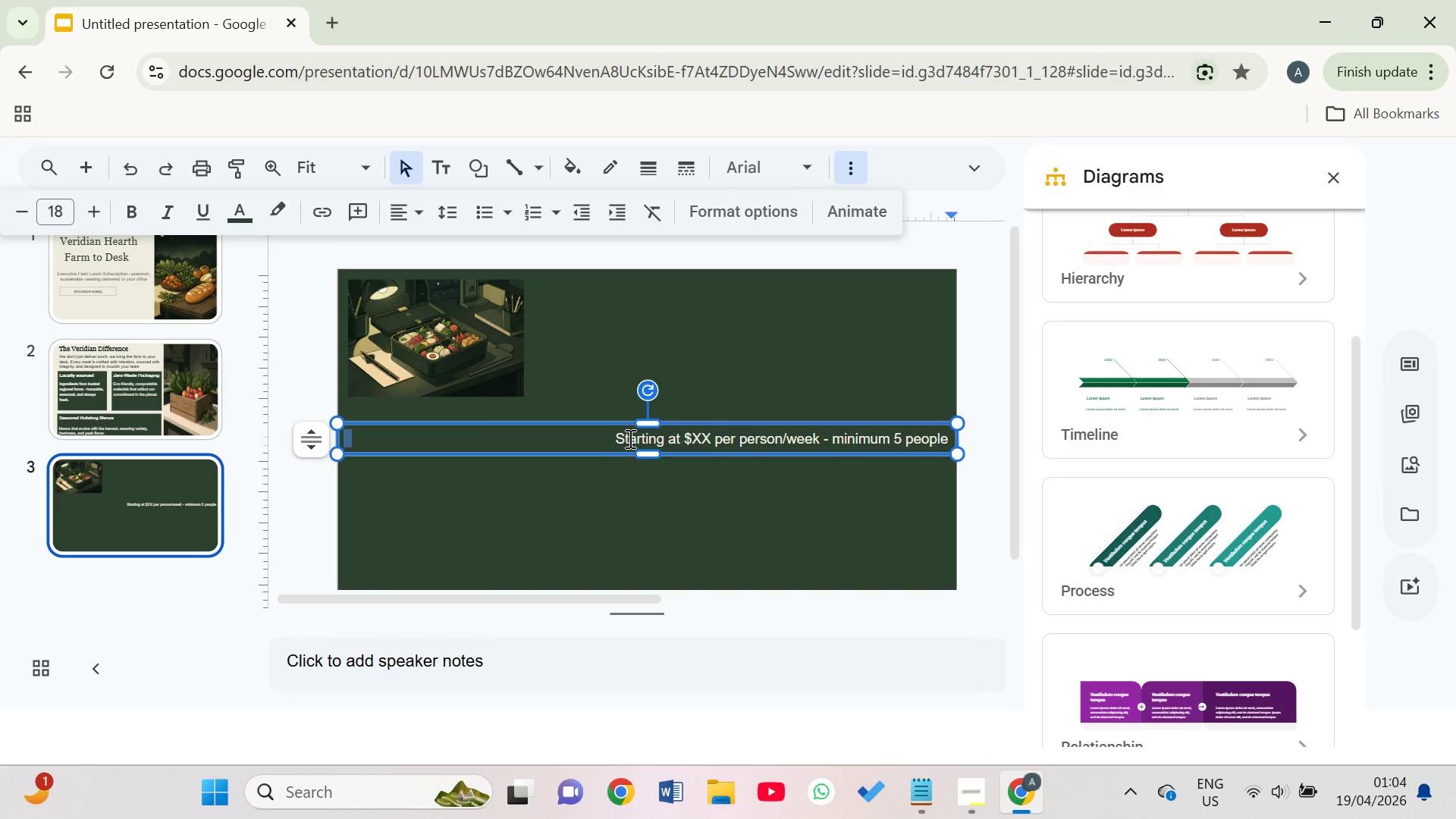 
double_click([629, 438])
 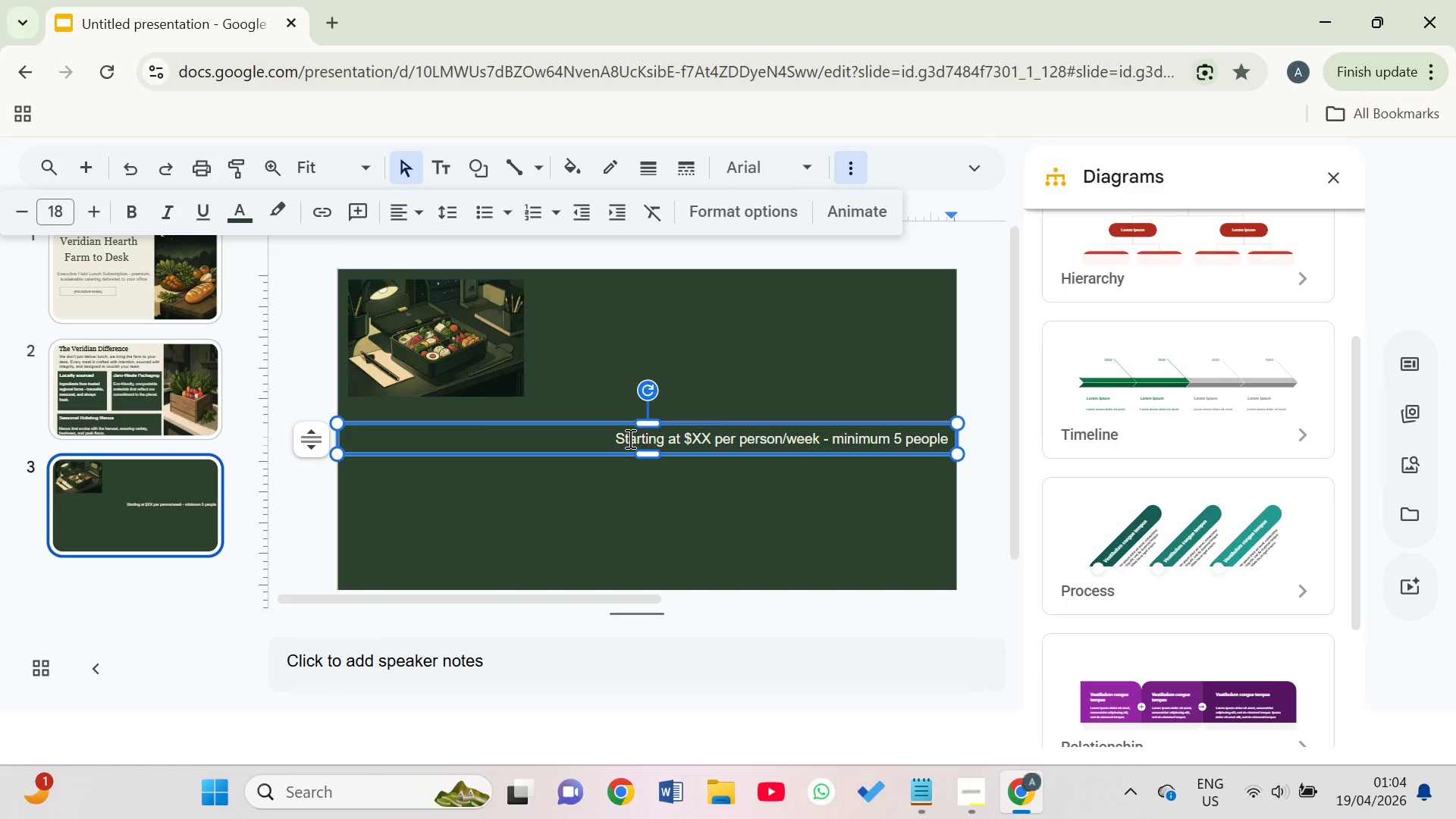 
key(ArrowRight)
 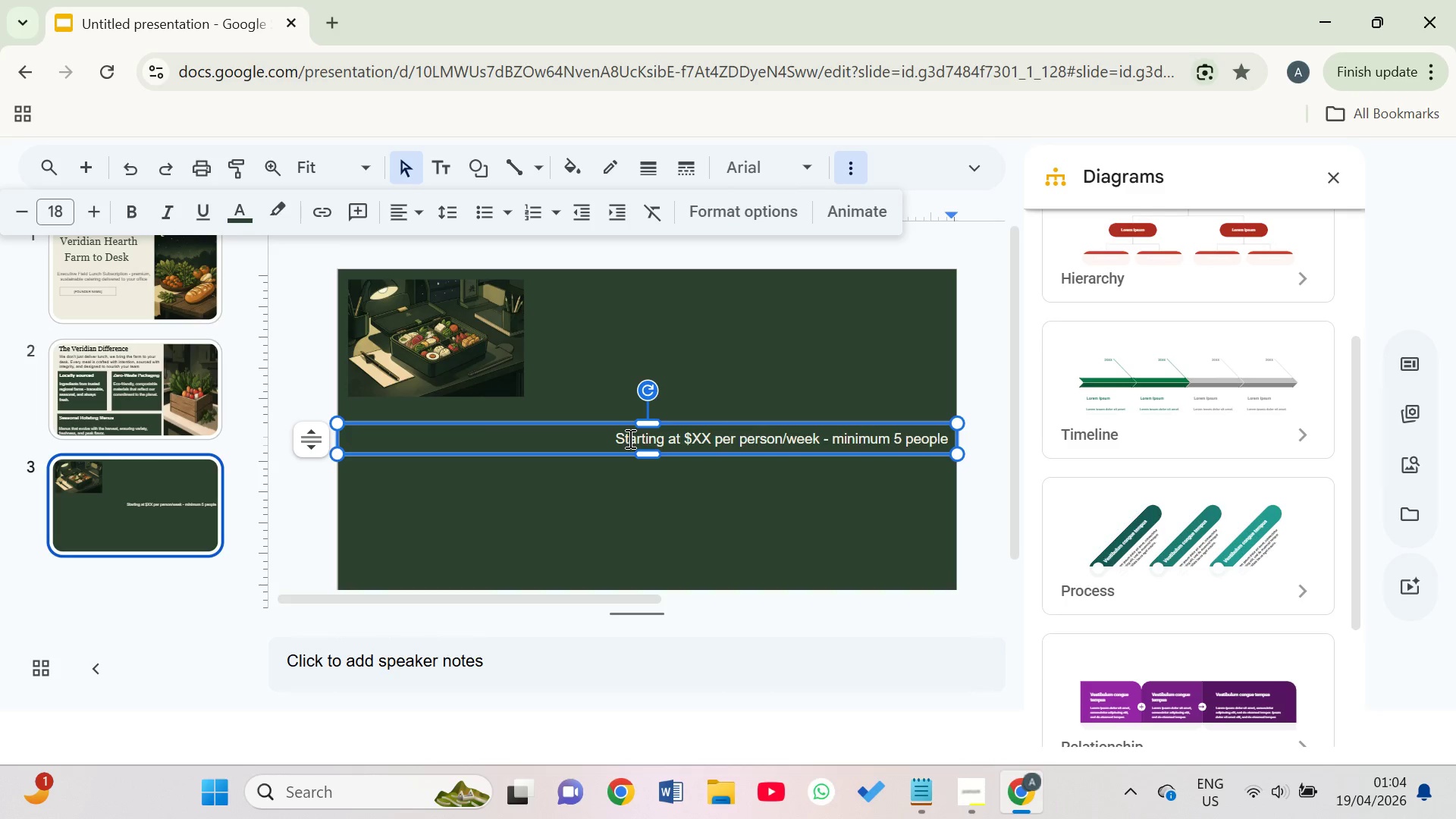 
key(ArrowRight)
 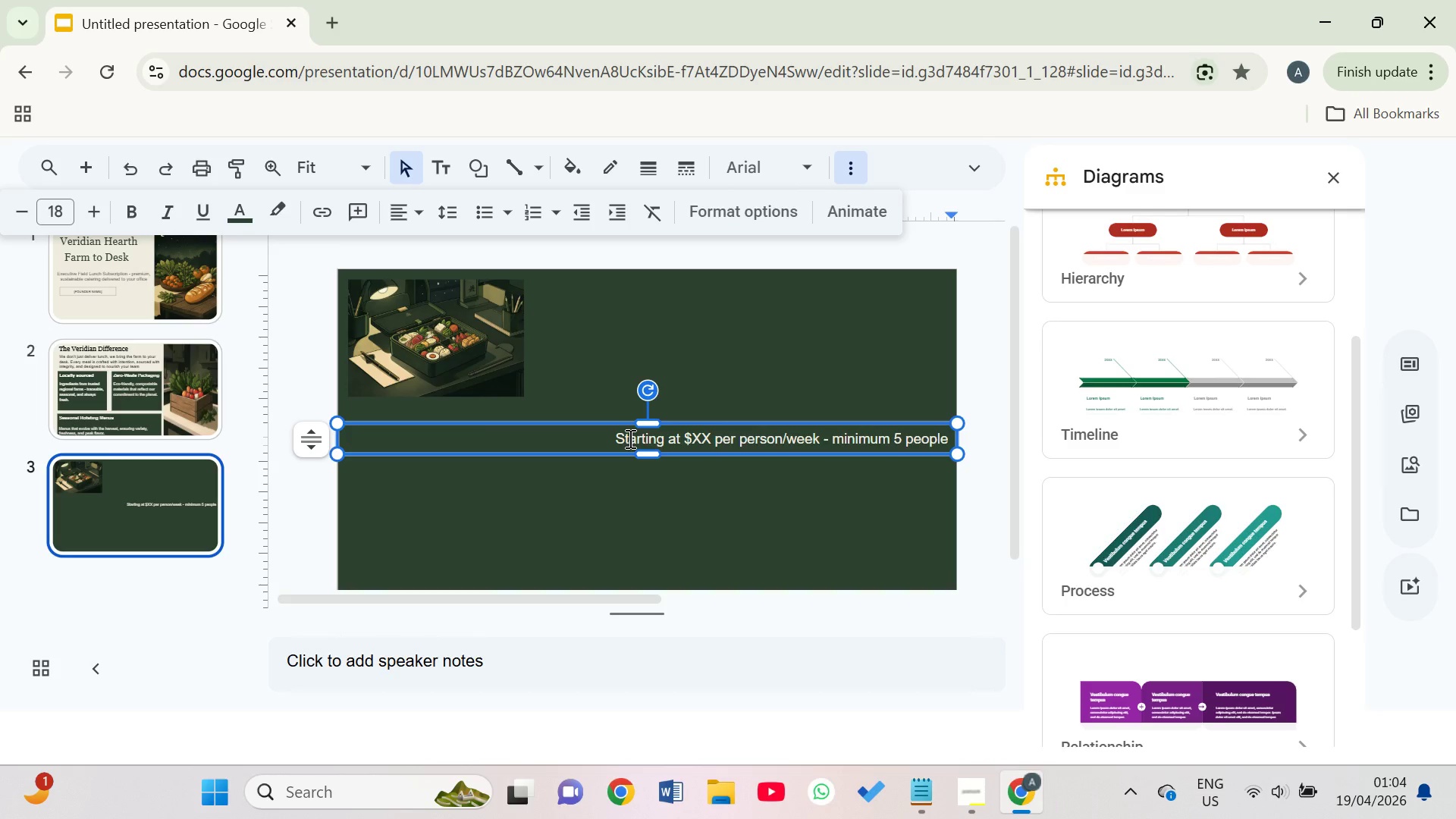 
key(ArrowRight)
 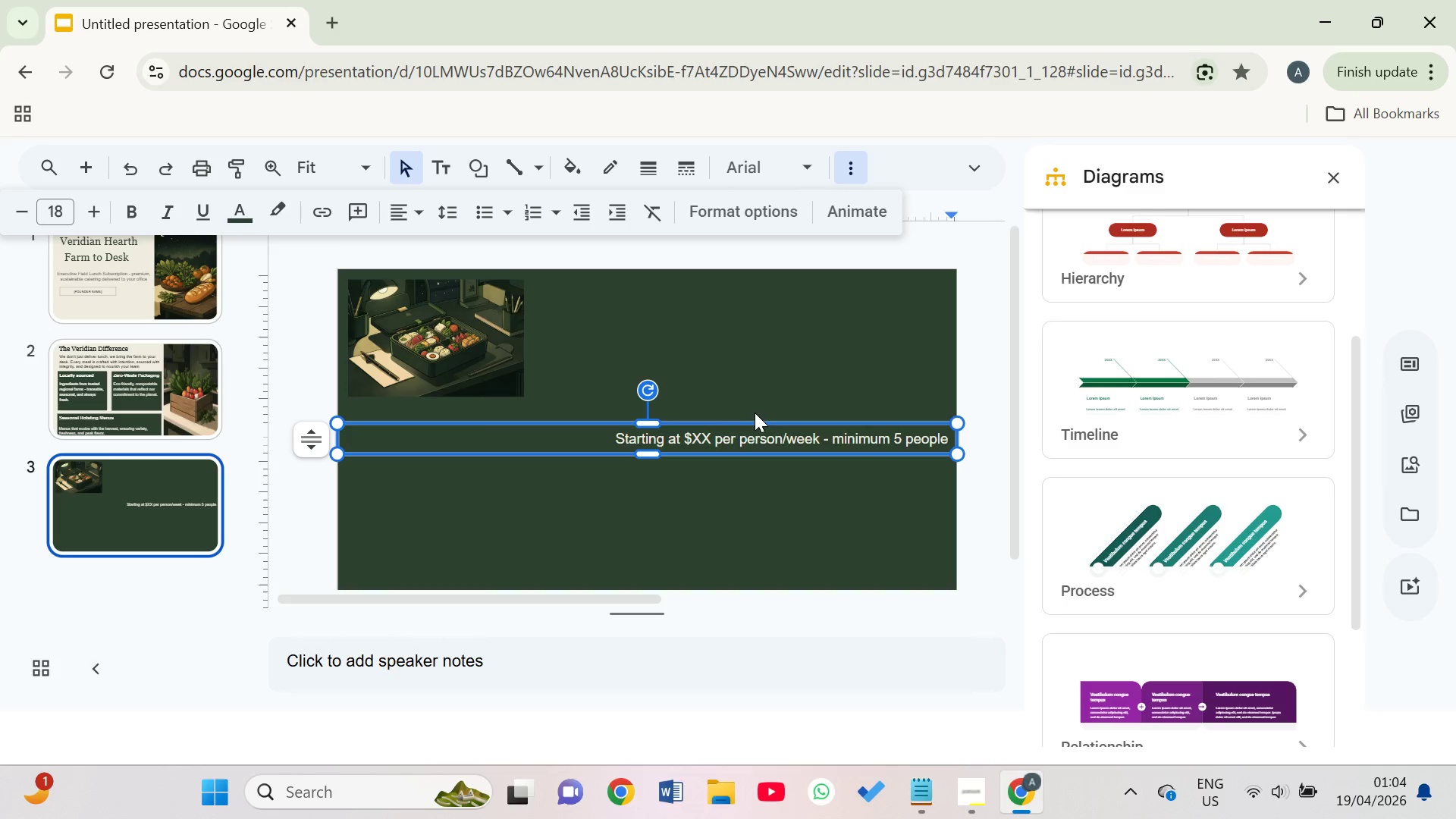 
left_click([776, 421])
 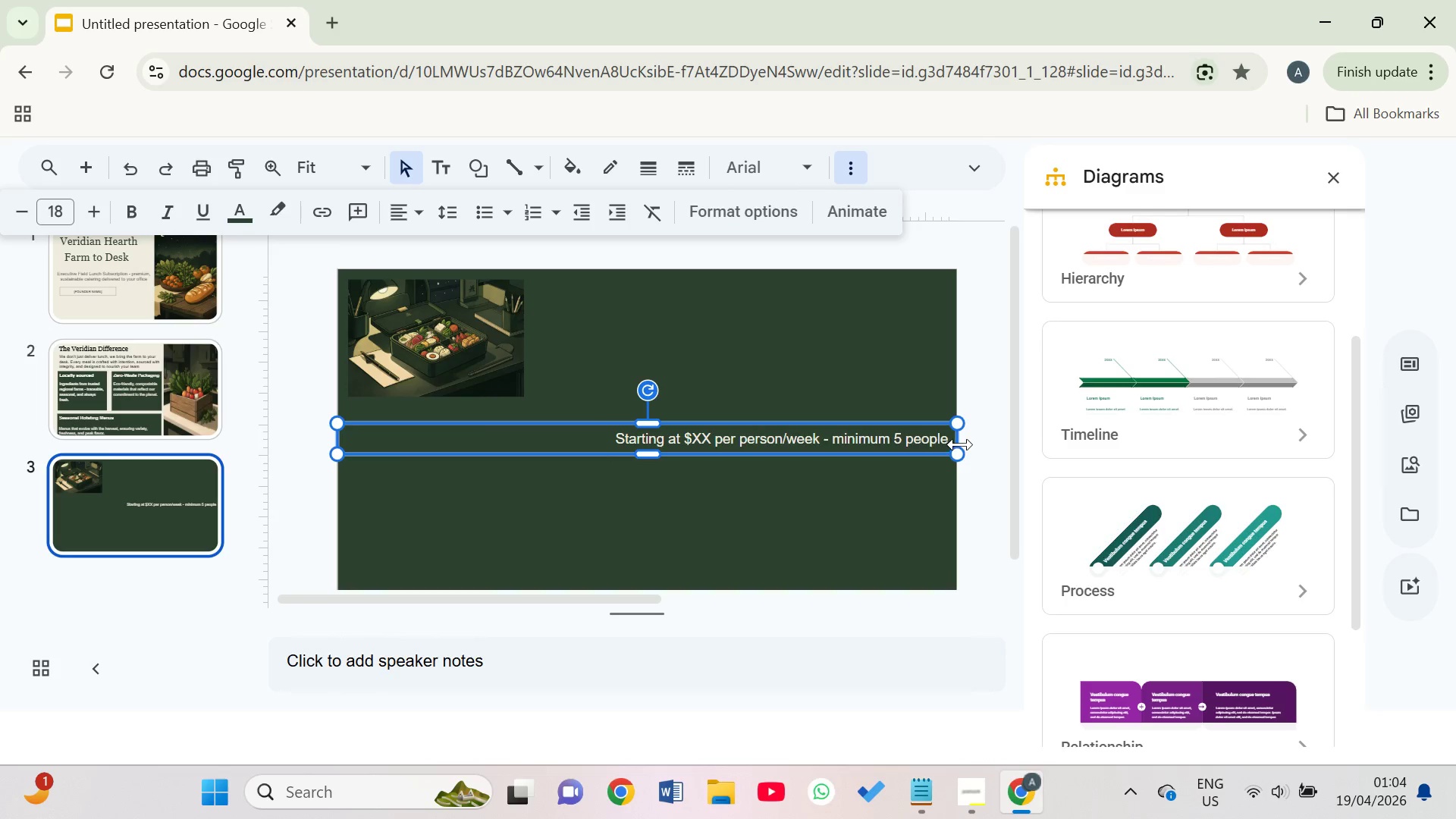 
left_click_drag(start_coordinate=[961, 441], to_coordinate=[905, 450])
 